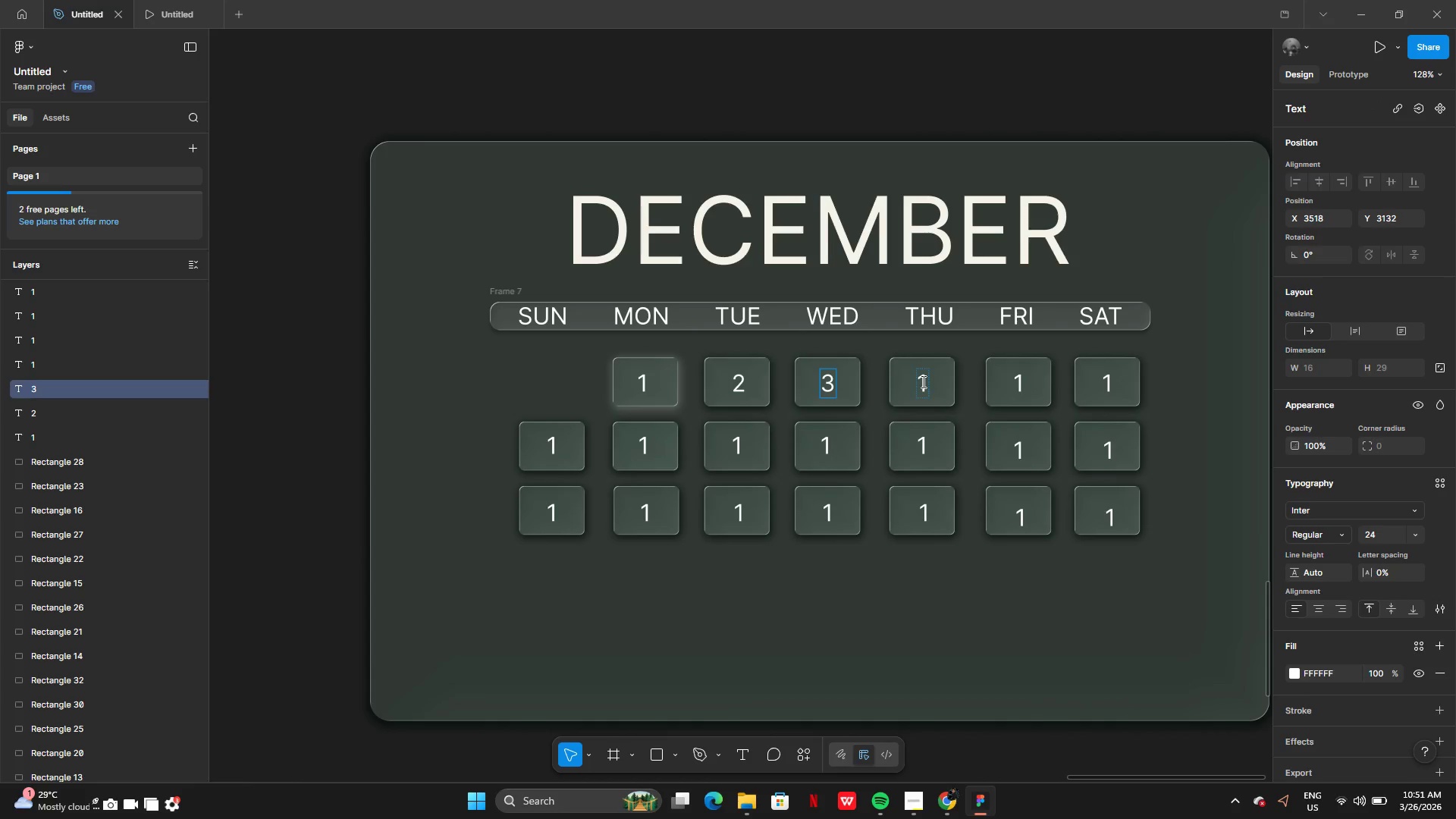 
double_click([922, 381])
 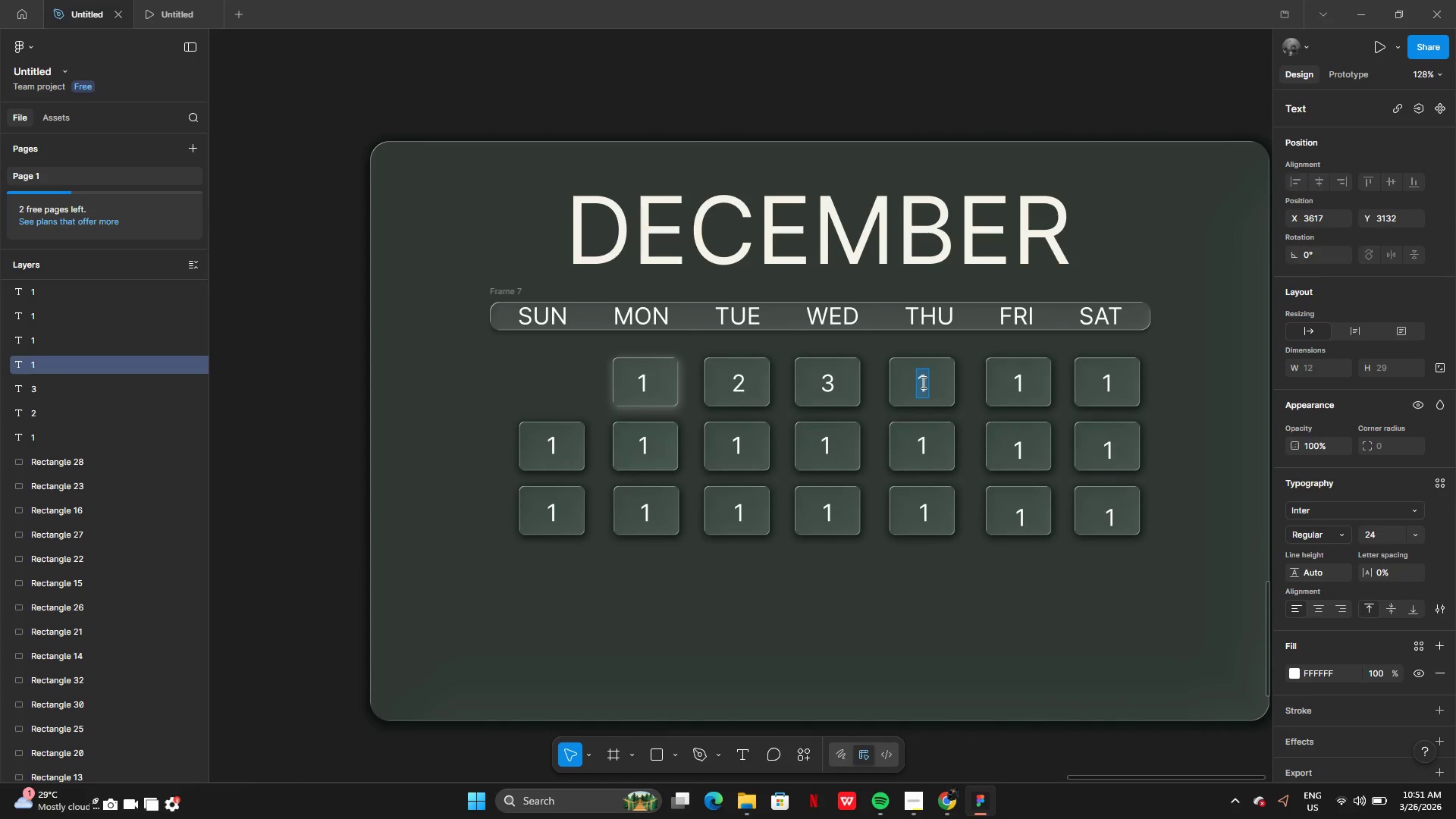 
key(4)
 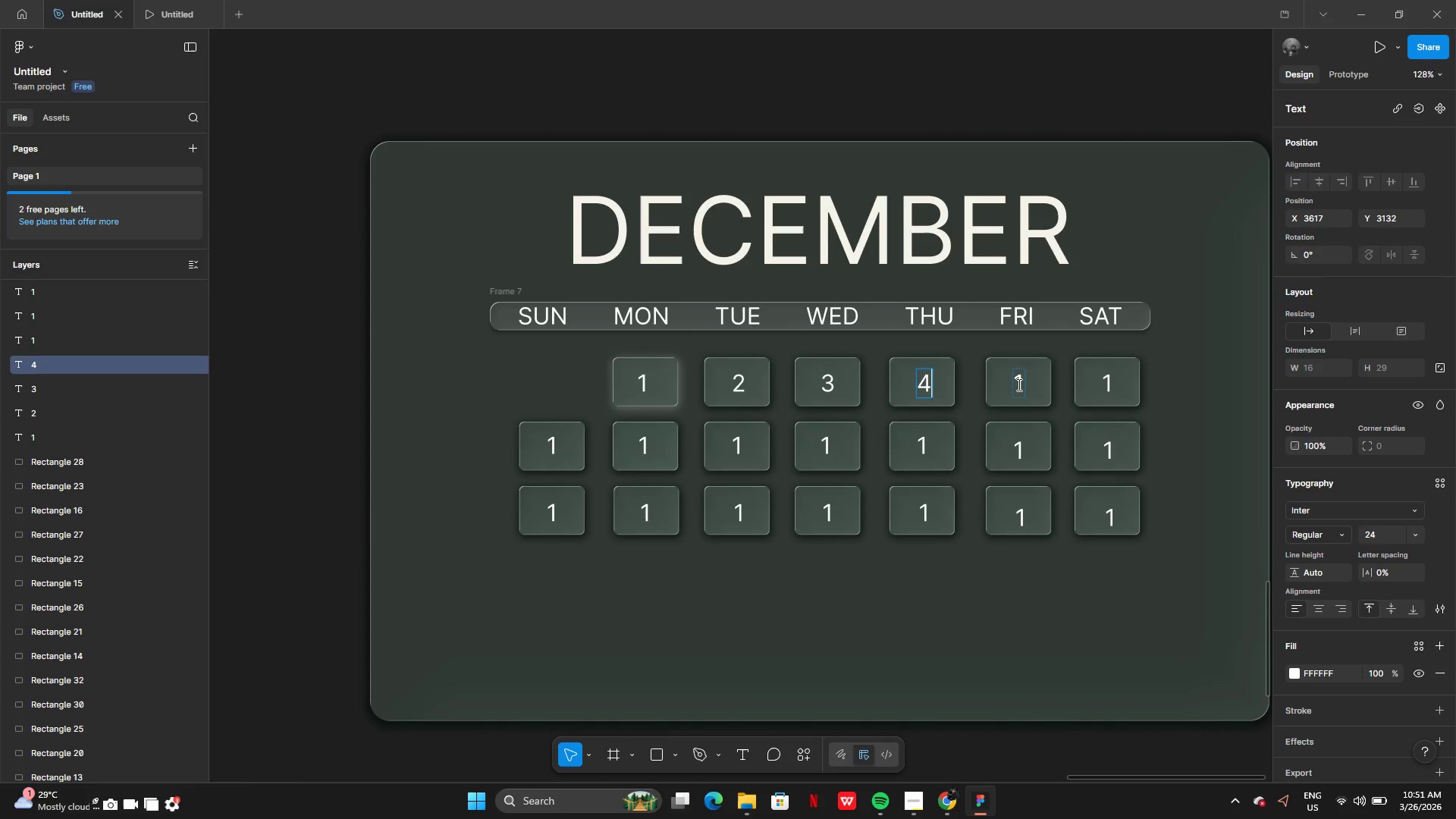 
double_click([1018, 384])
 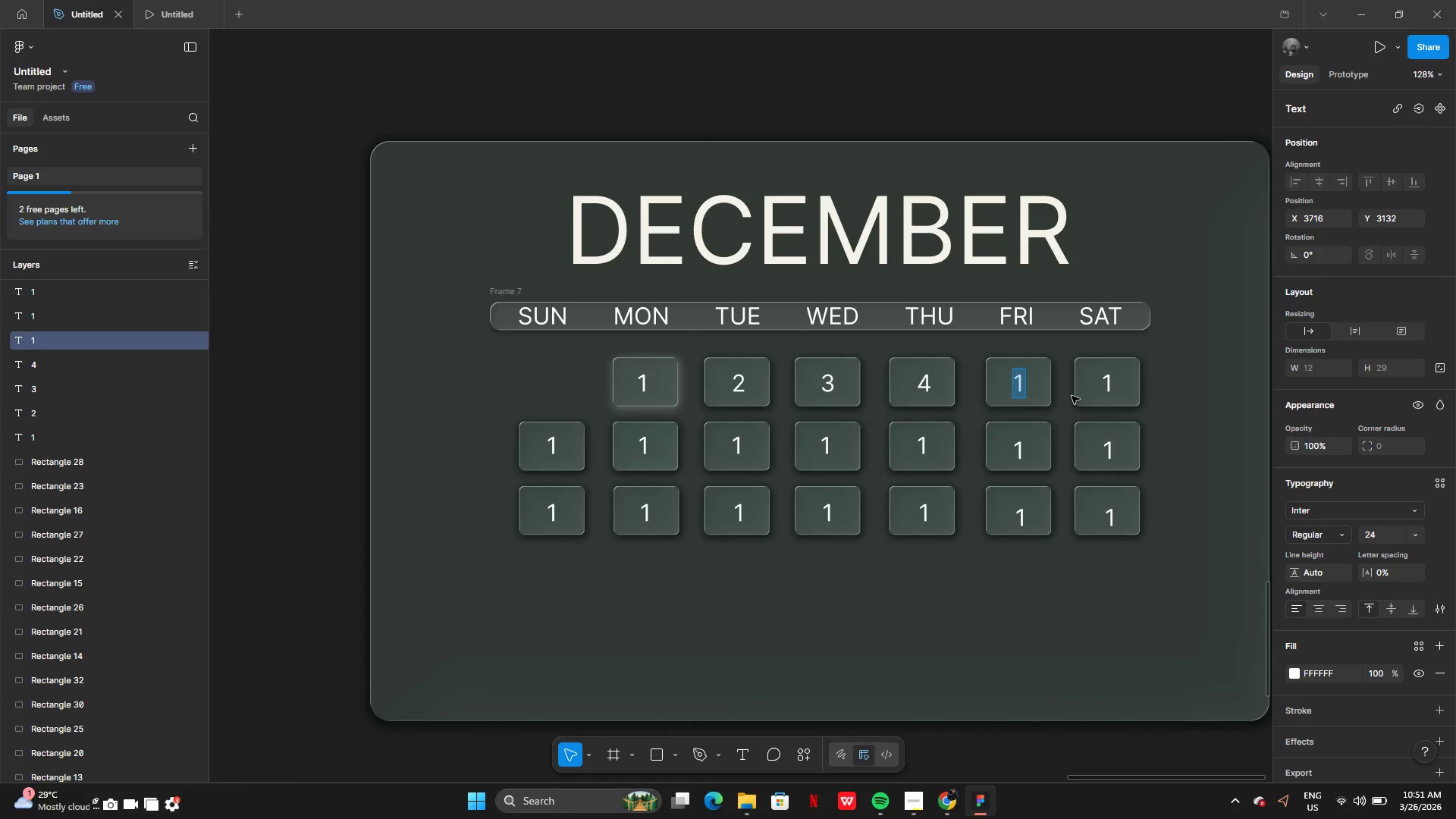 
key(5)
 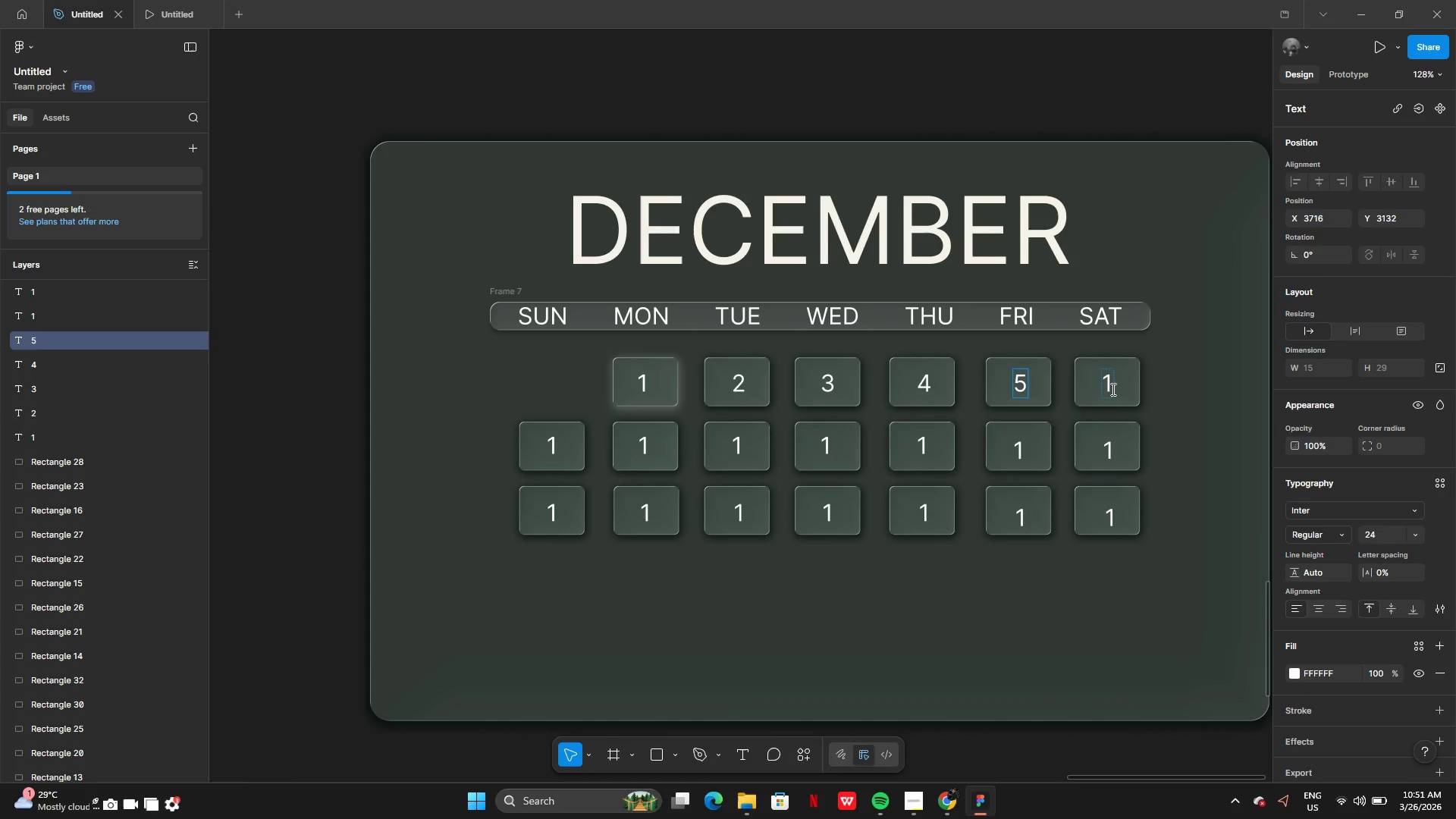 
double_click([1112, 389])
 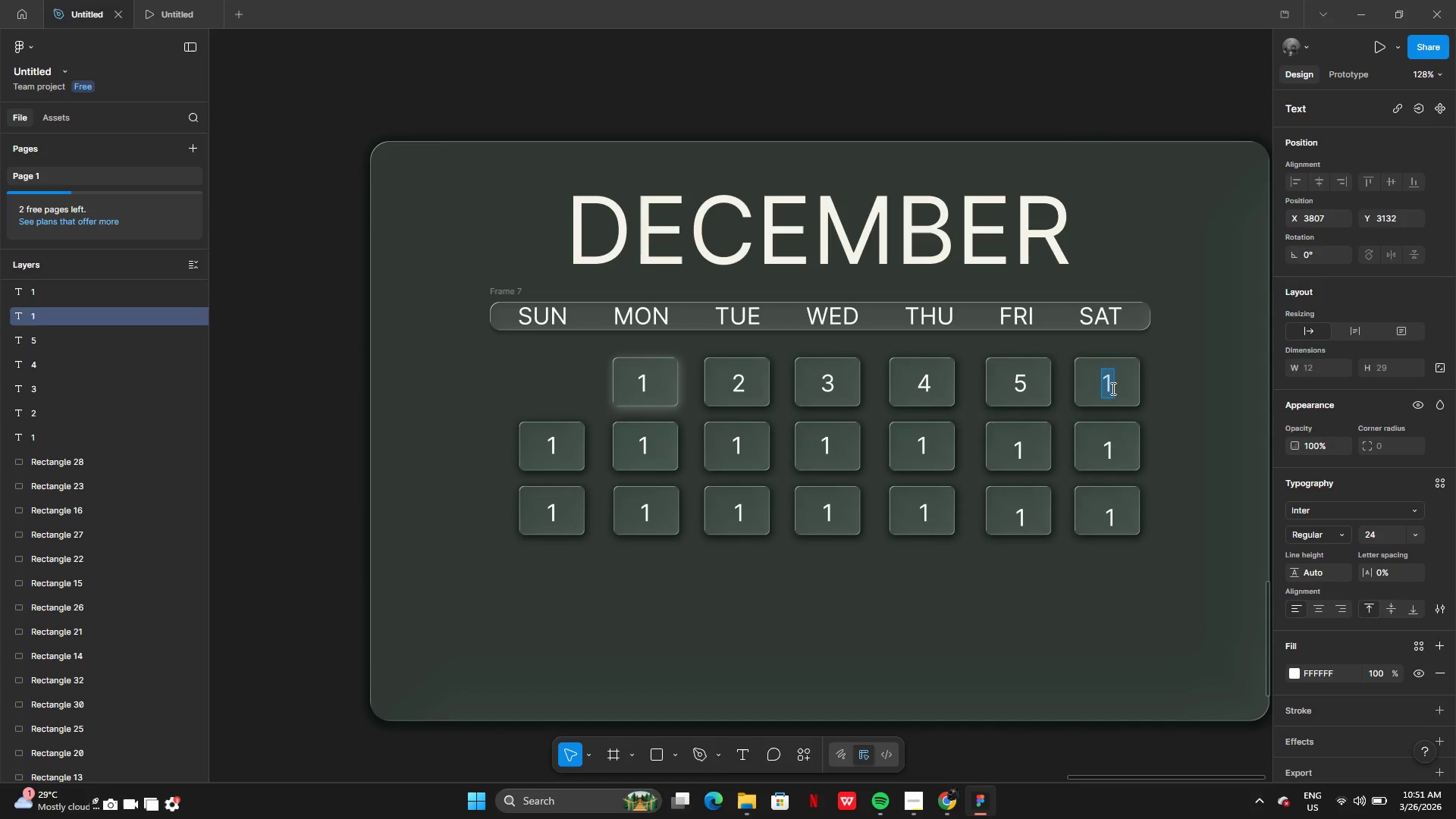 
key(6)
 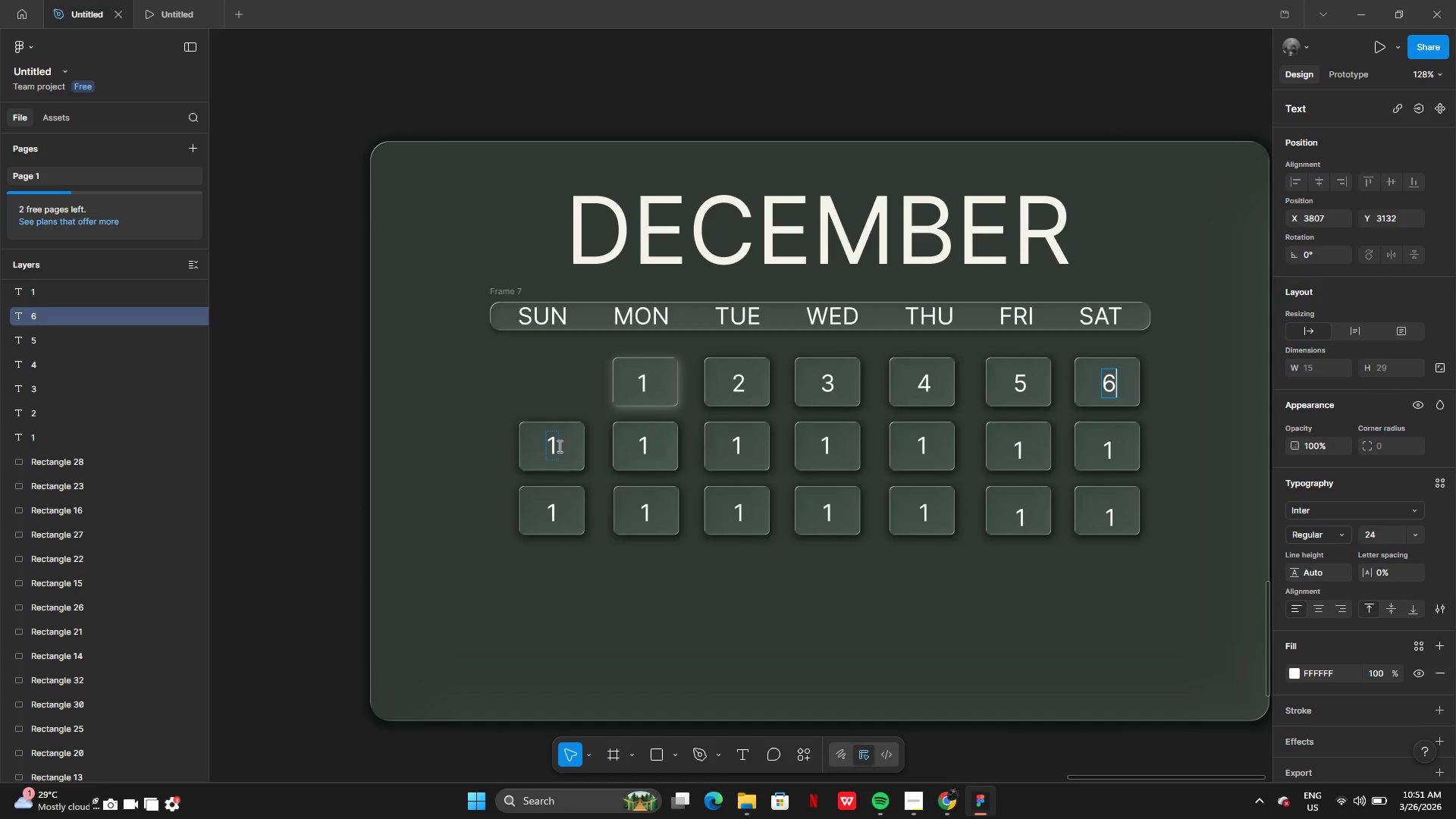 
double_click([559, 446])
 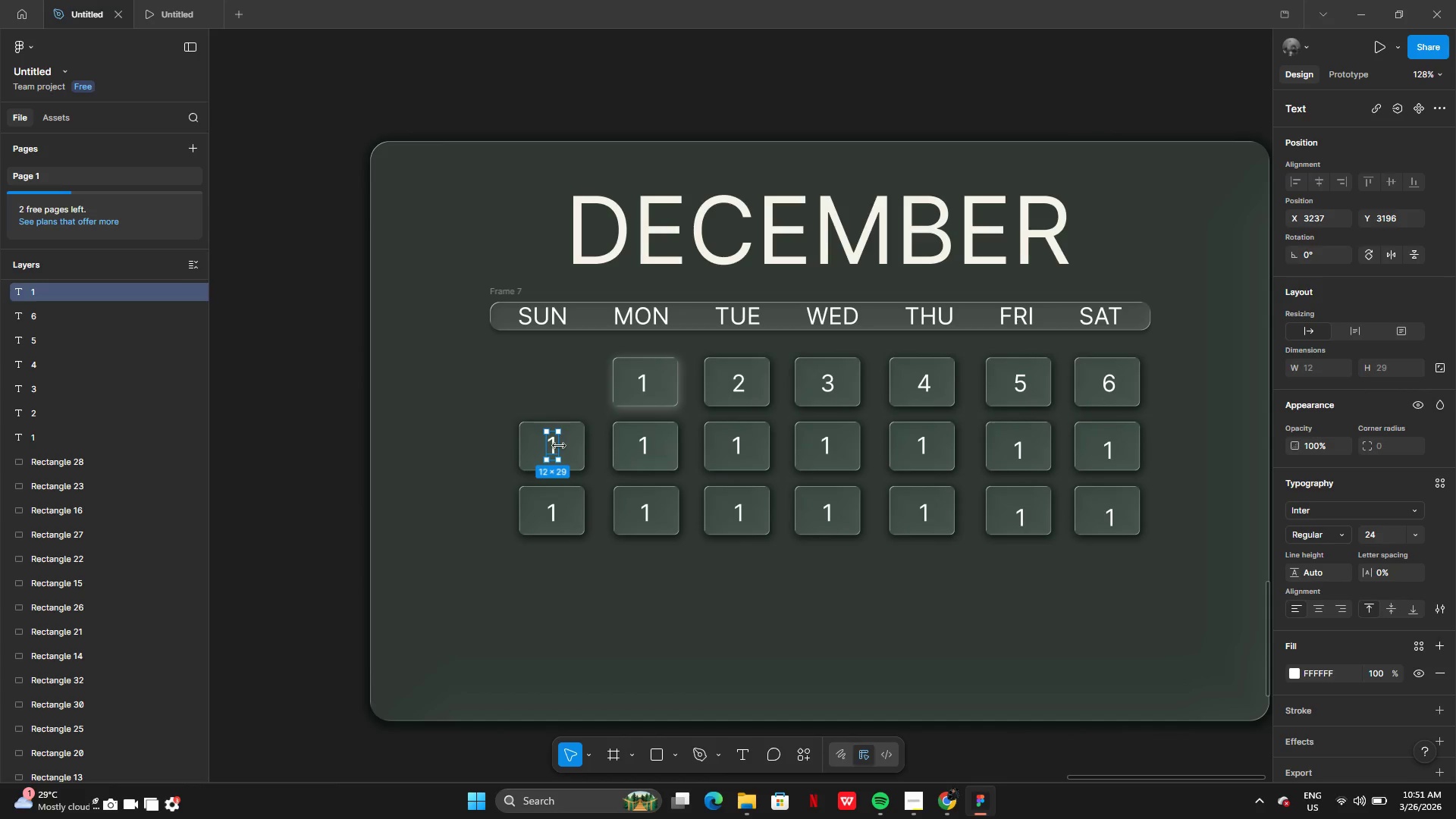 
key(7)
 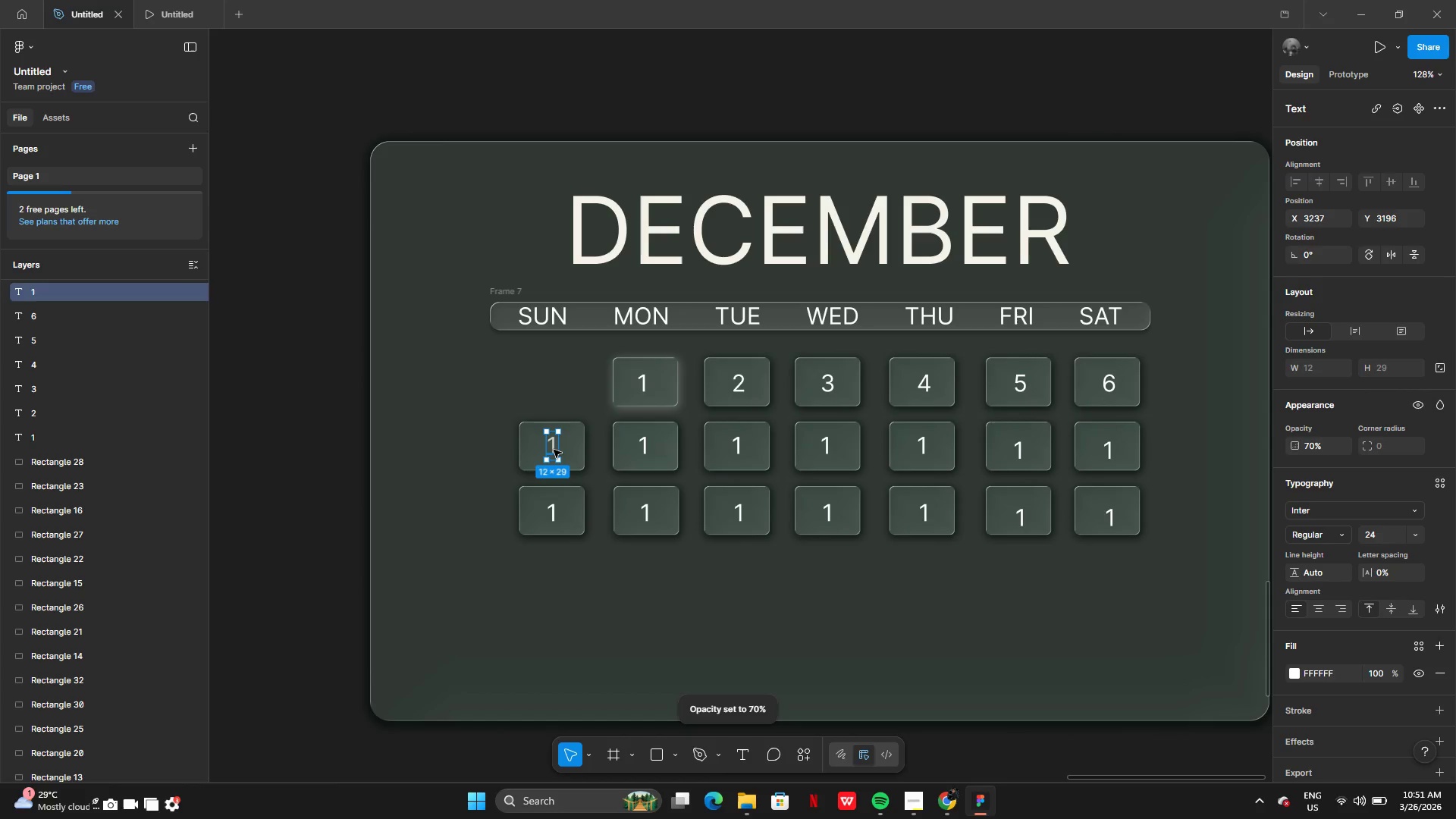 
double_click([554, 450])
 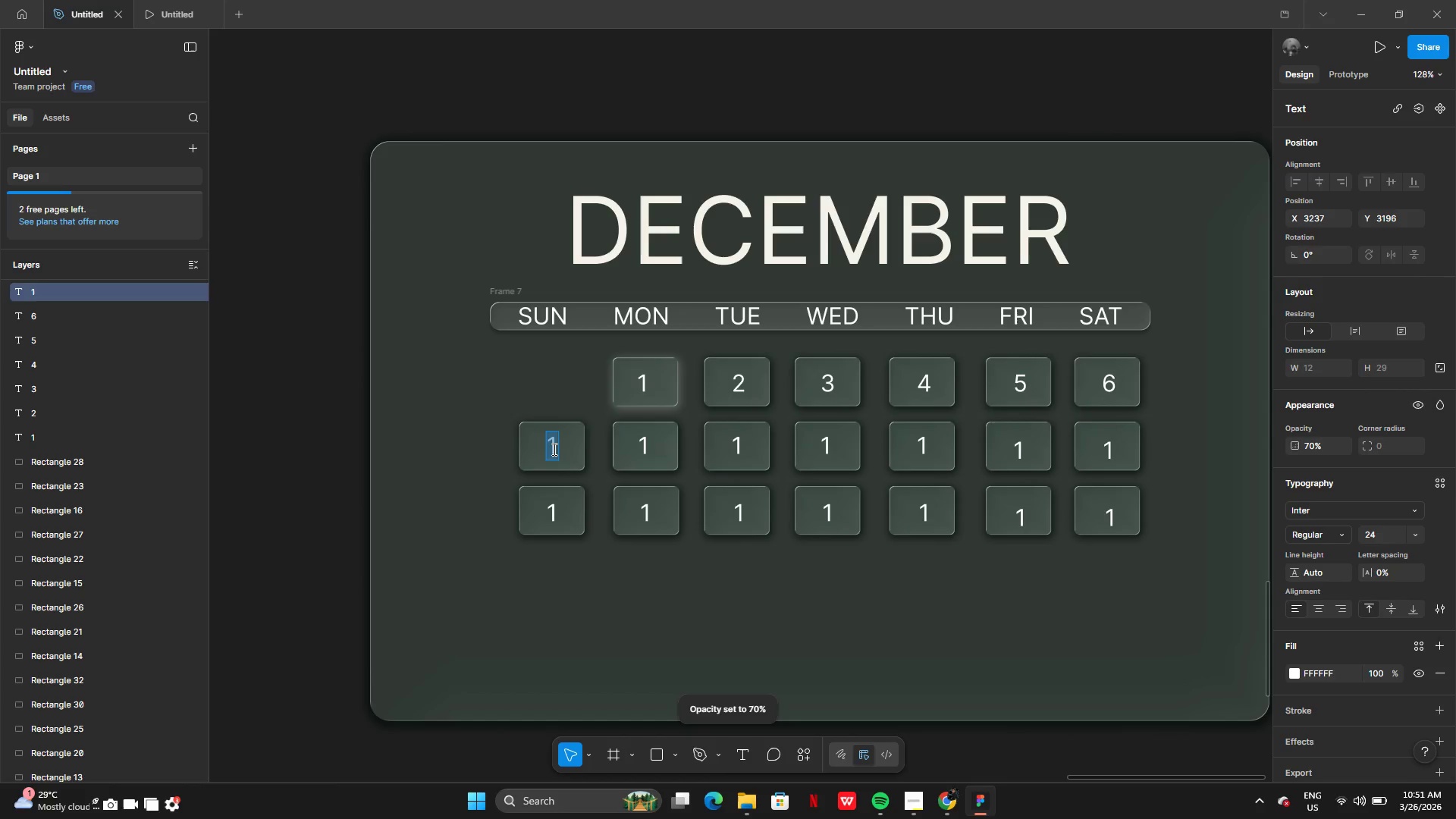 
key(7)
 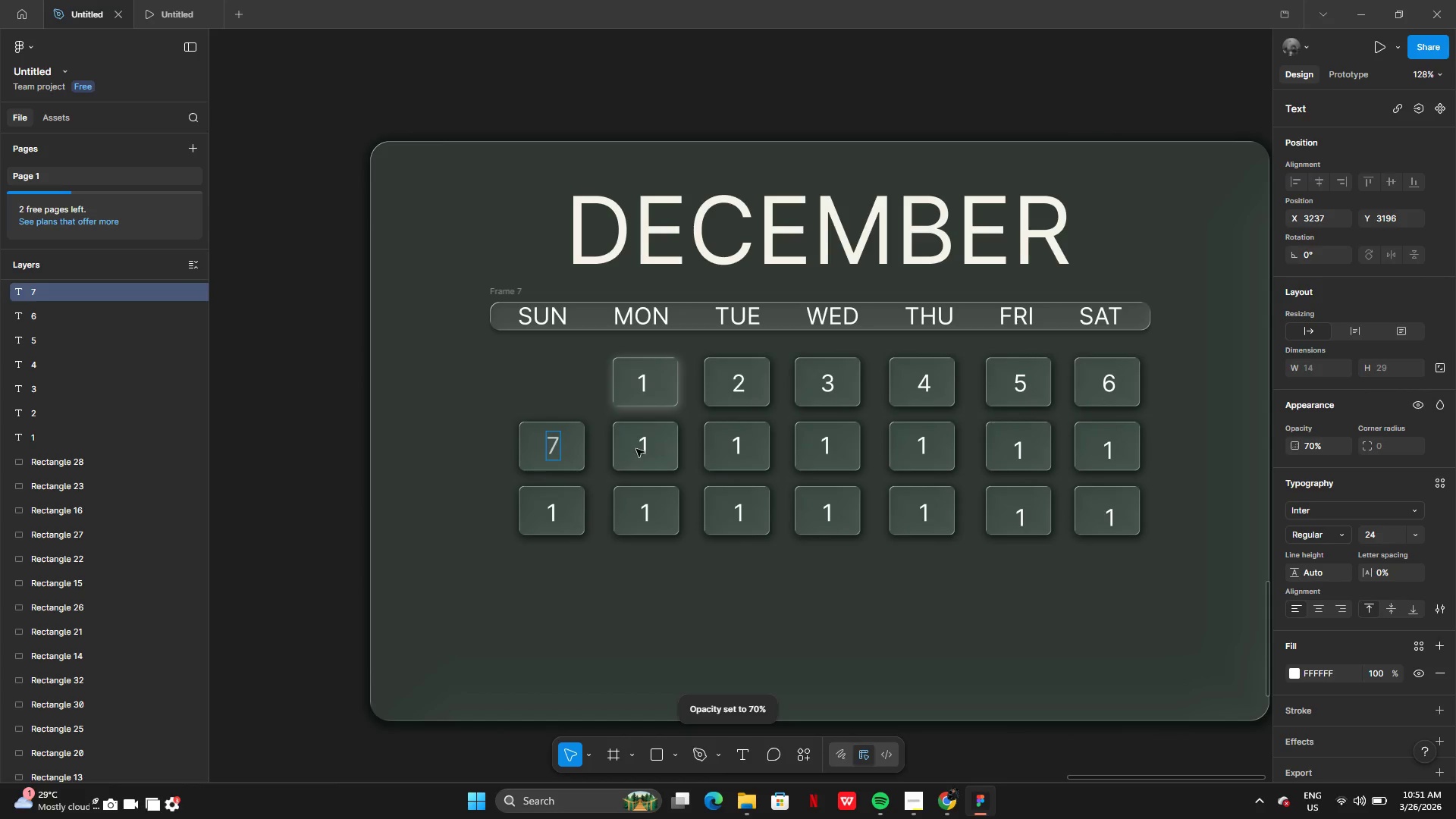 
left_click([642, 449])
 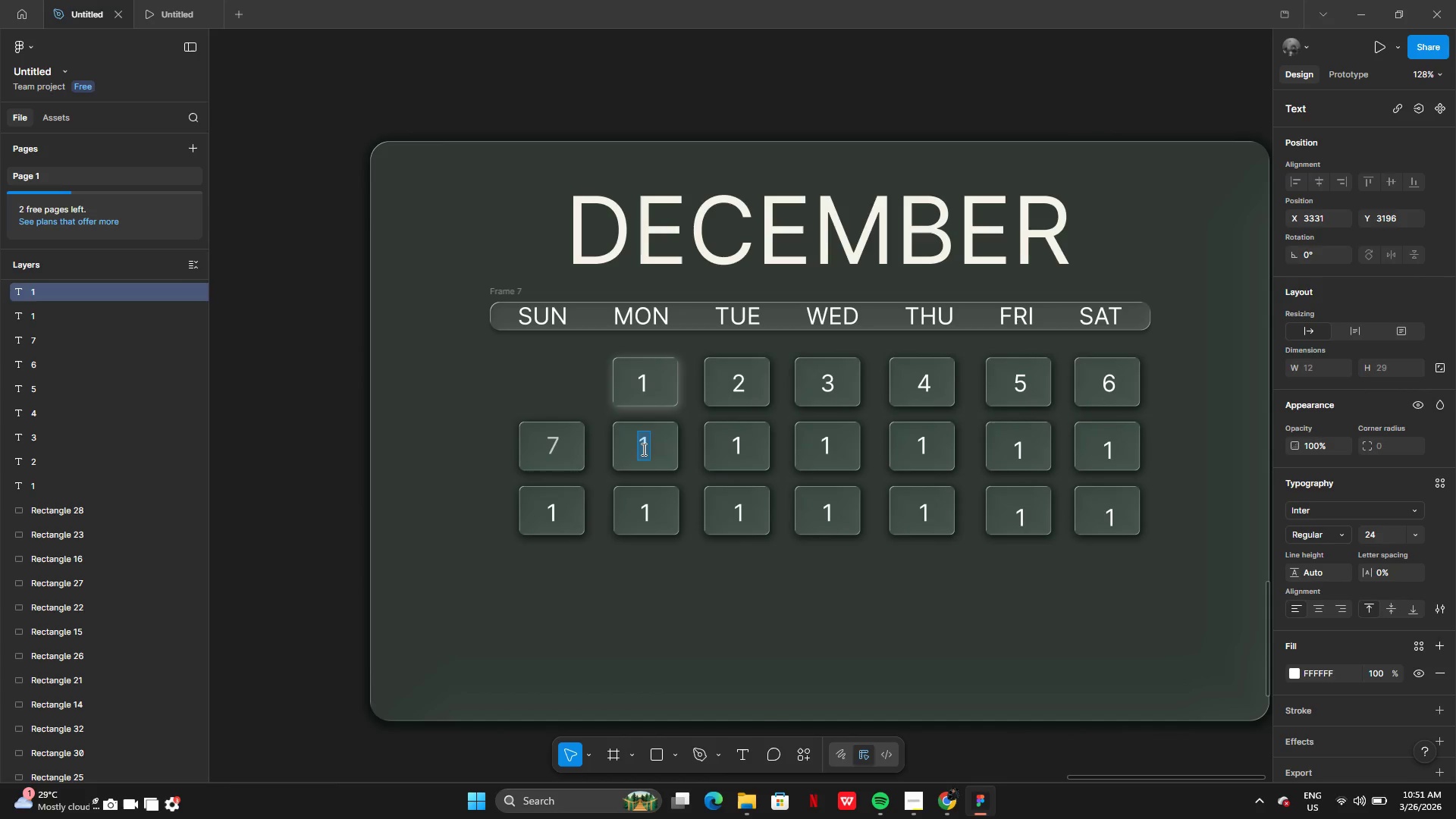 
key(8)
 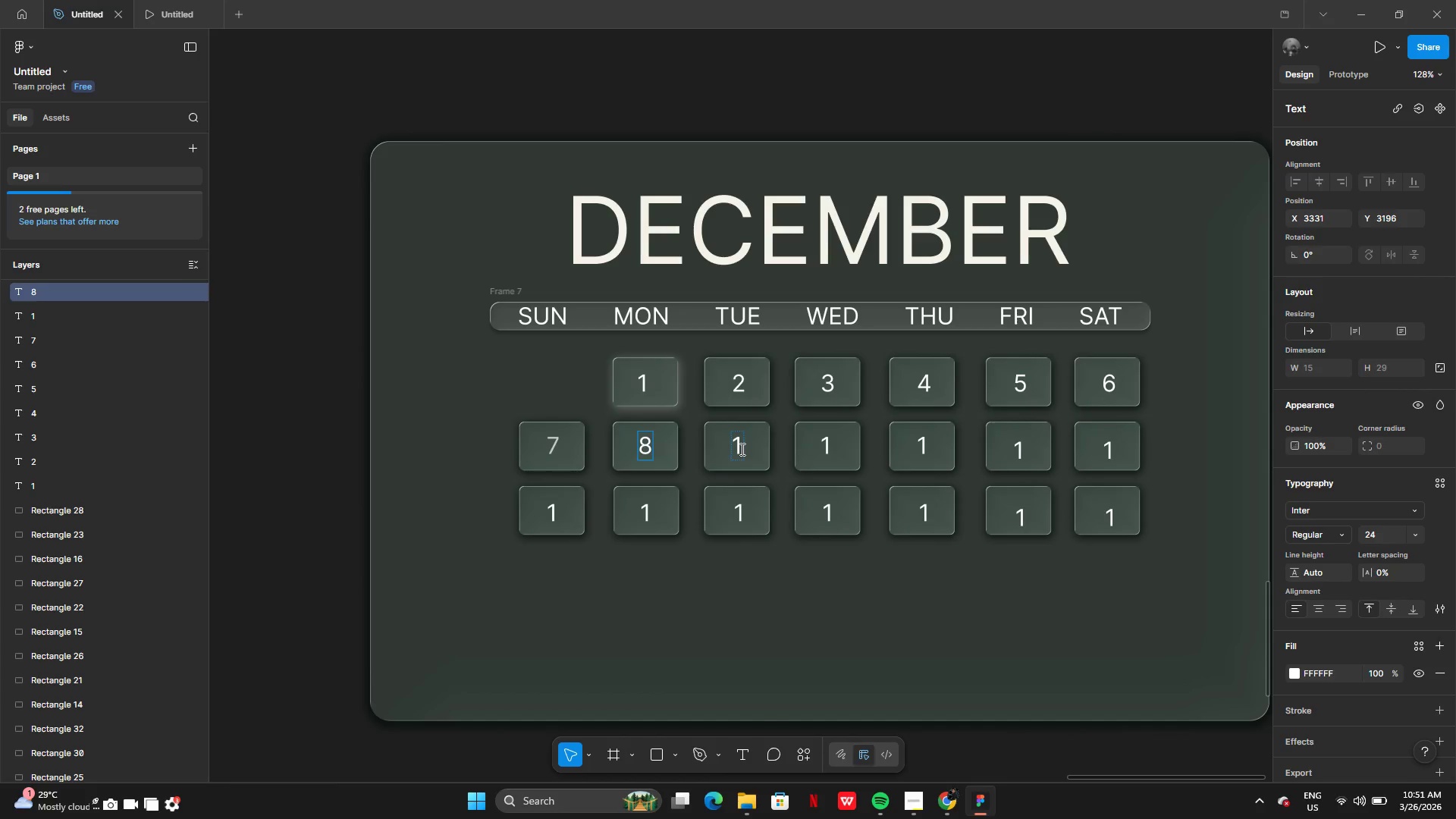 
double_click([741, 449])
 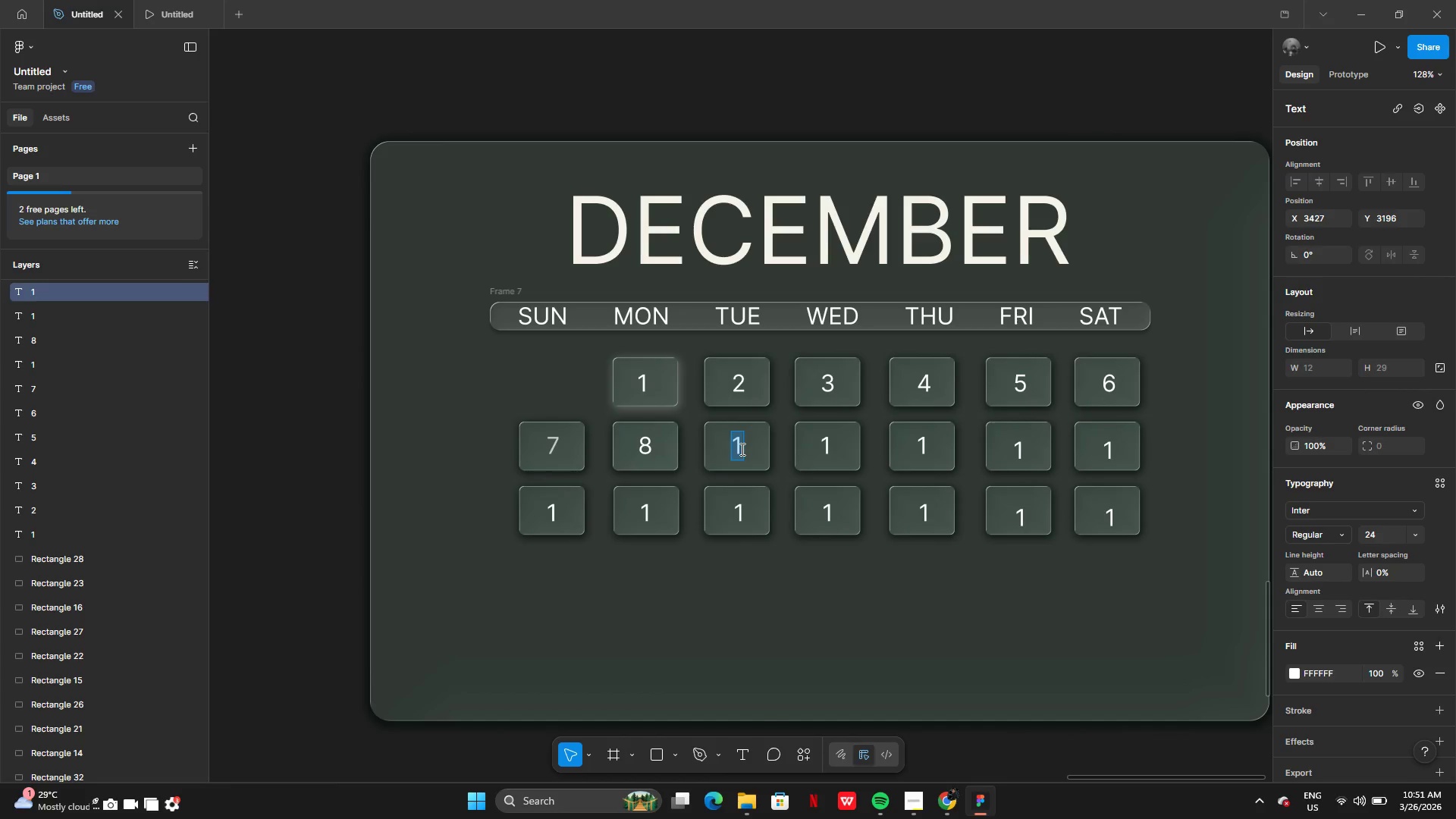 
key(9)
 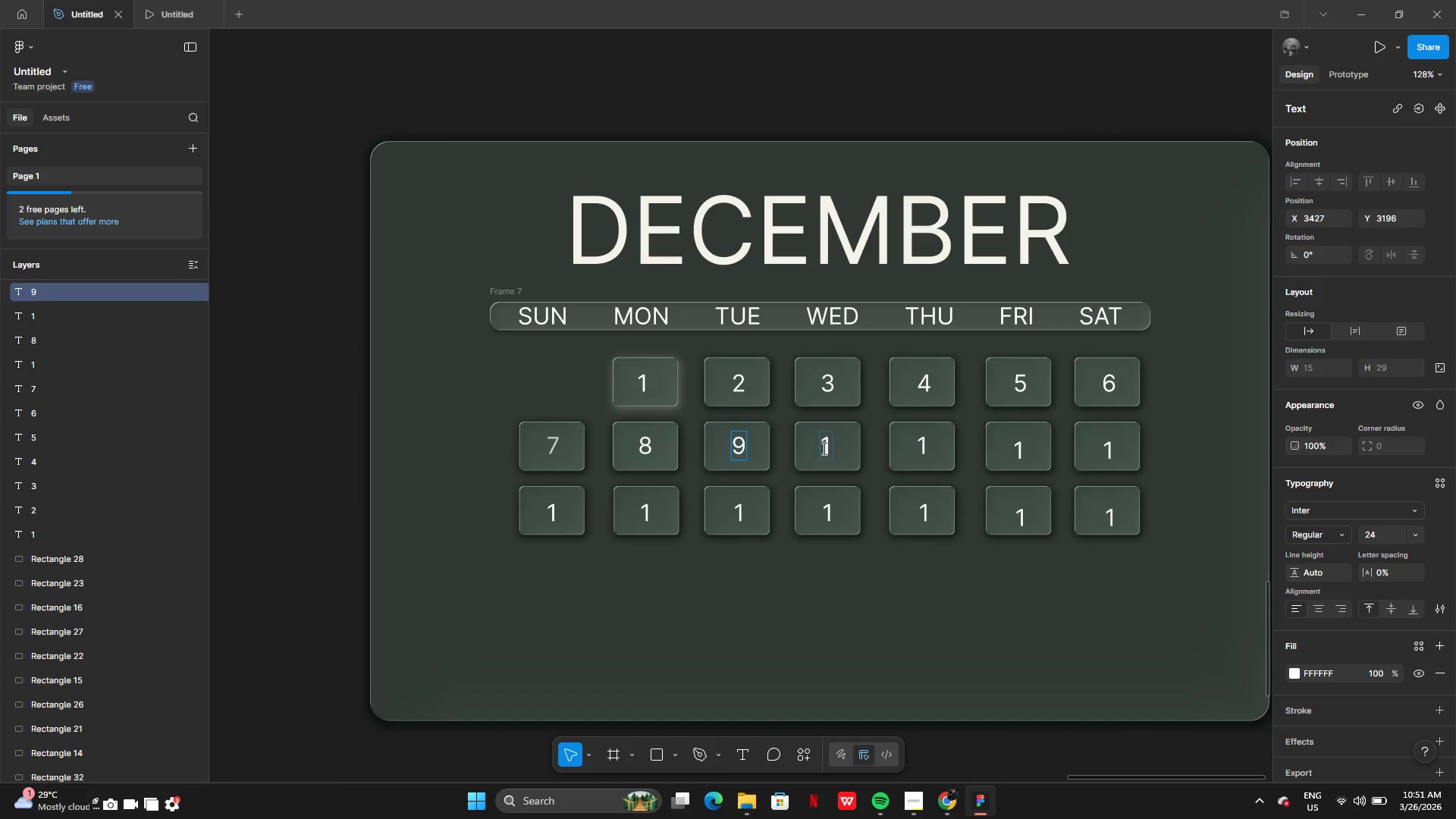 
left_click([823, 449])
 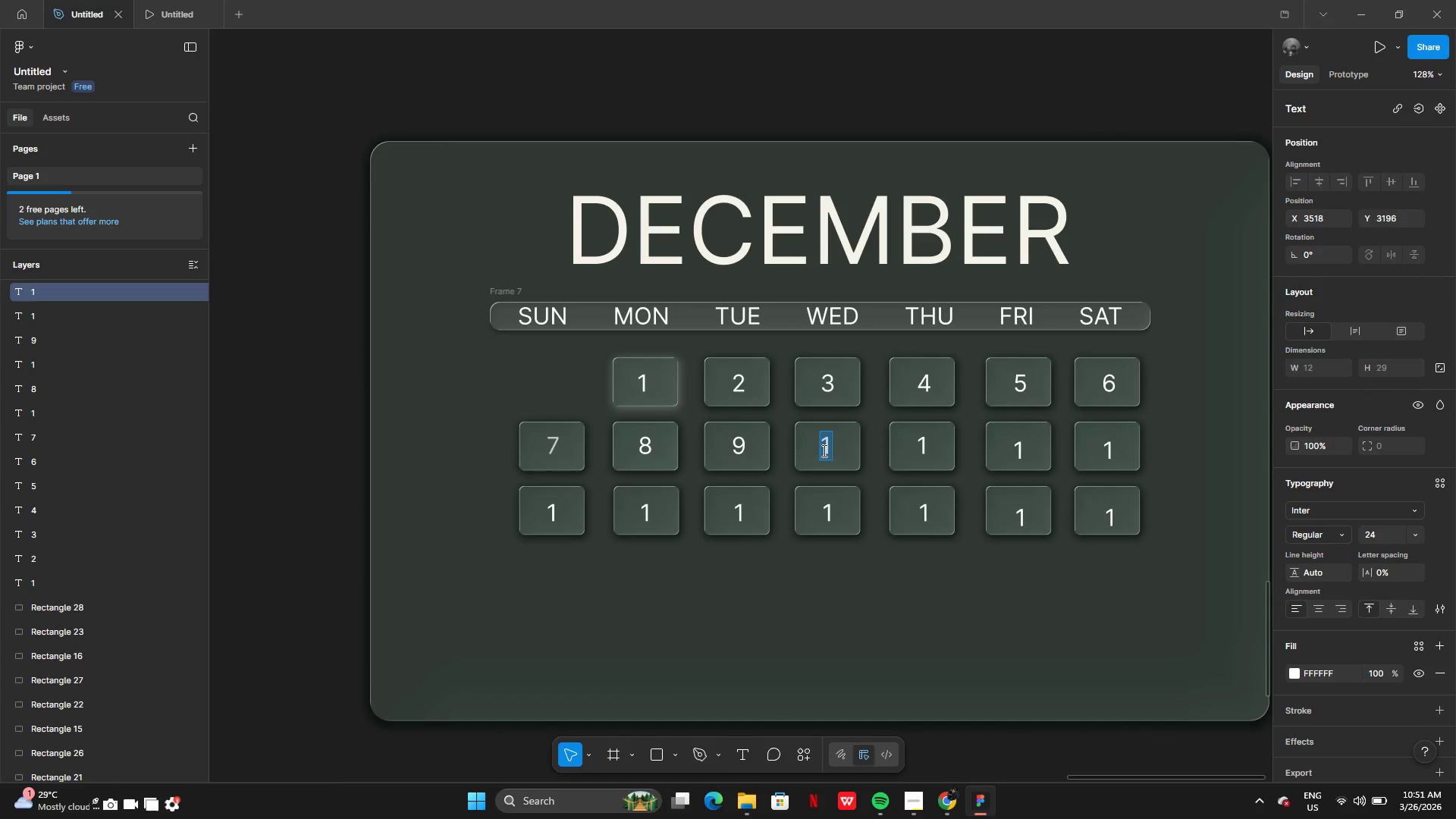 
type(10)
 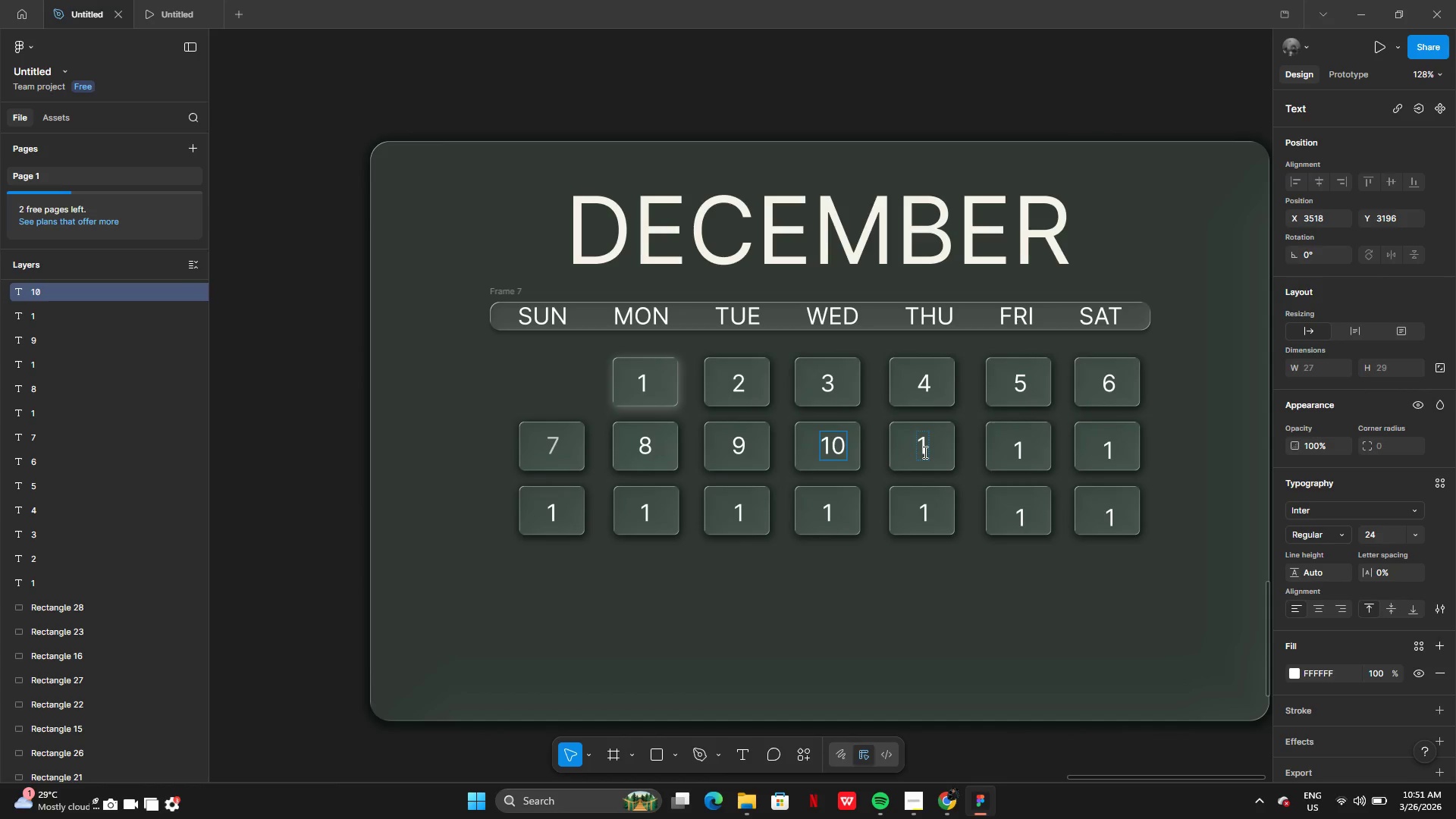 
double_click([924, 452])
 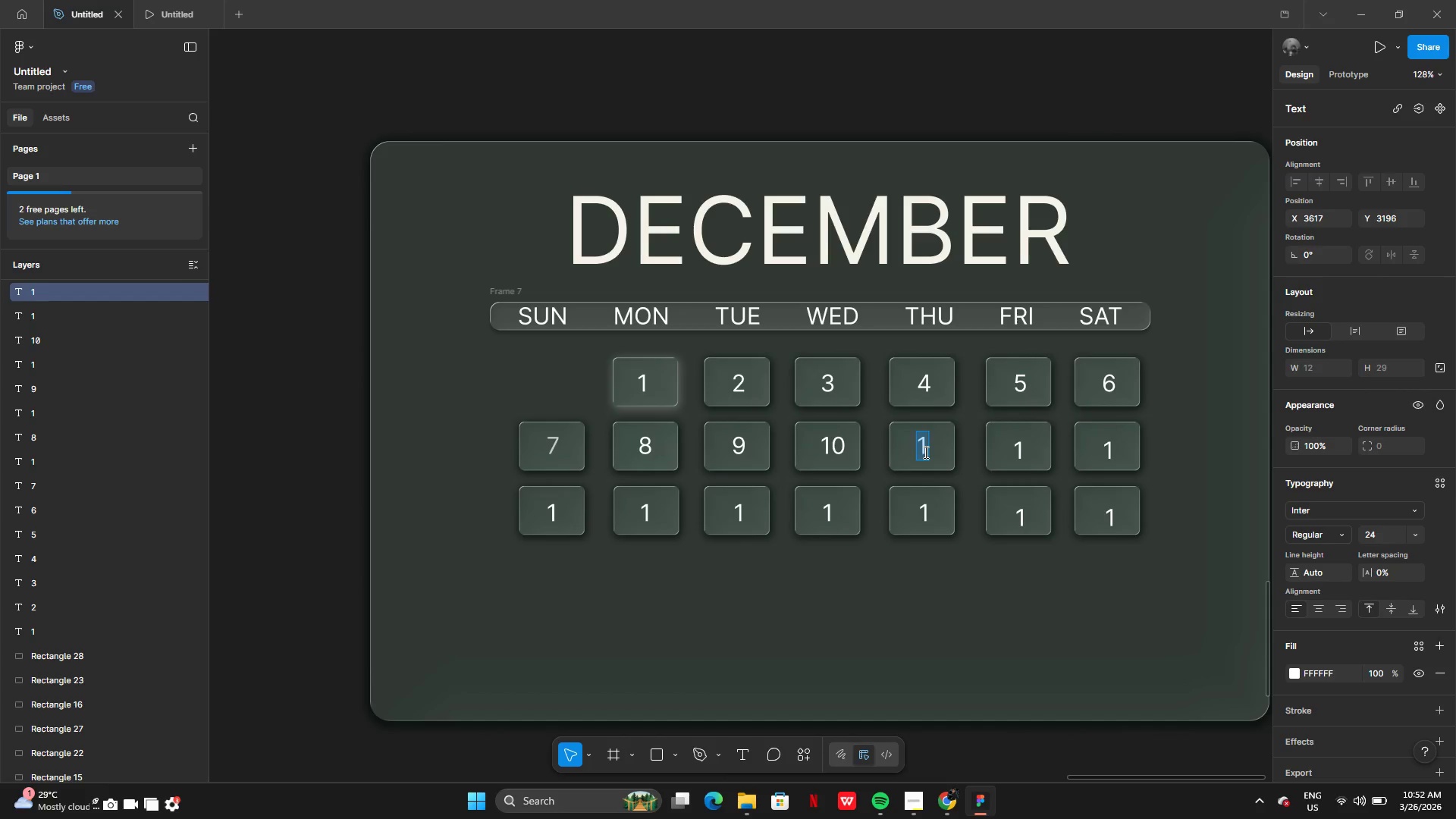 
type(11)
 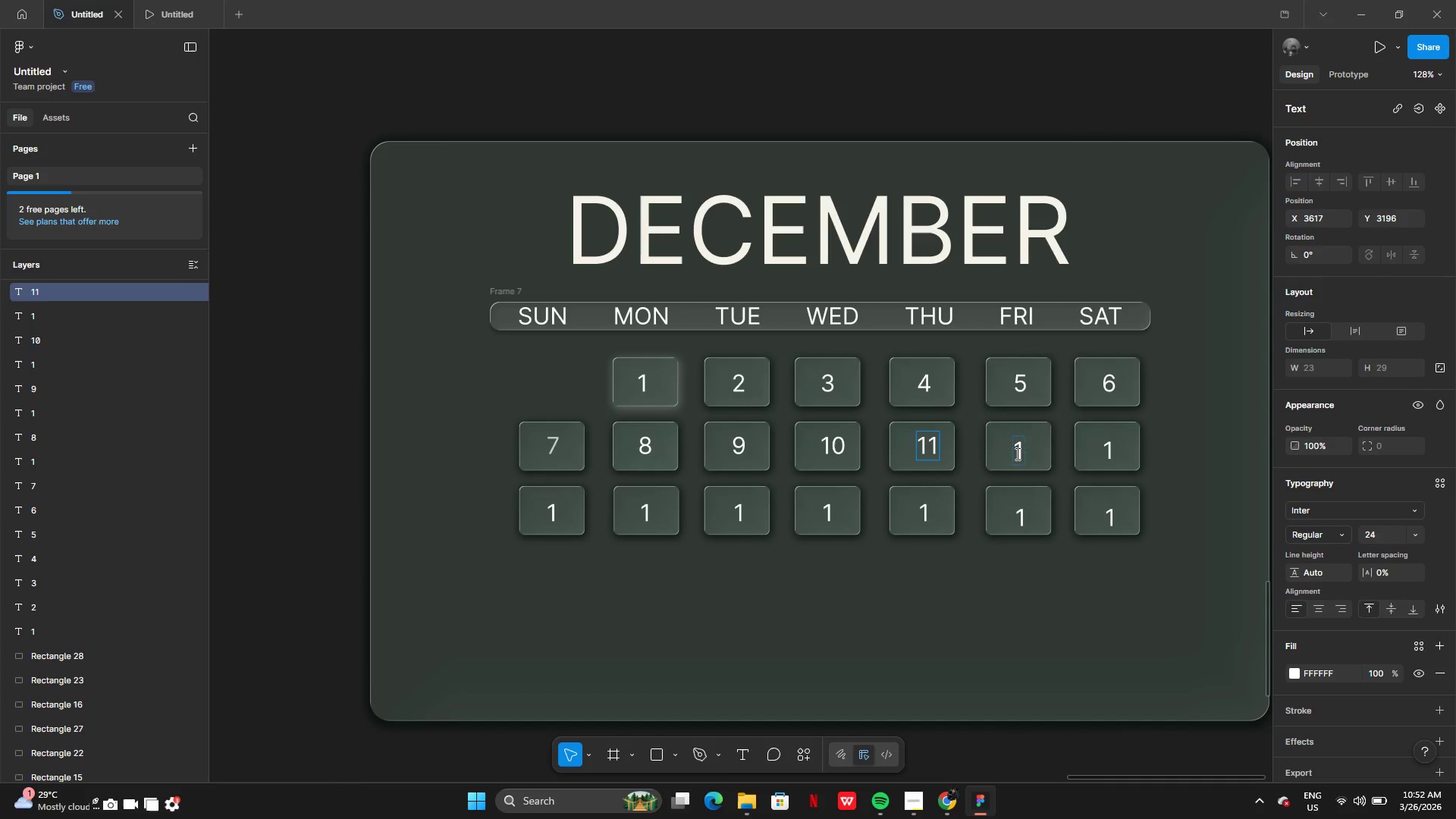 
double_click([1017, 453])
 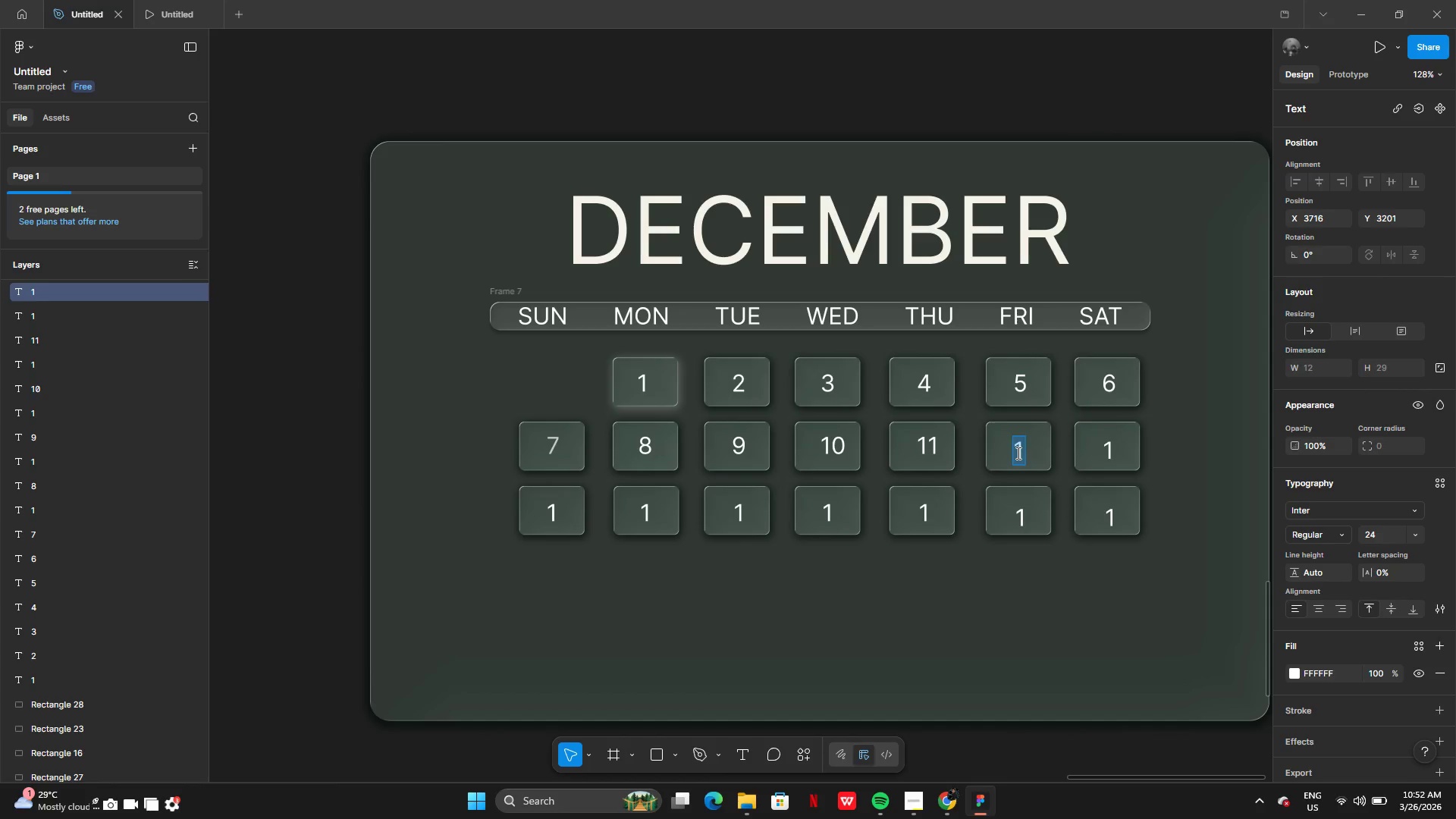 
type(13)
 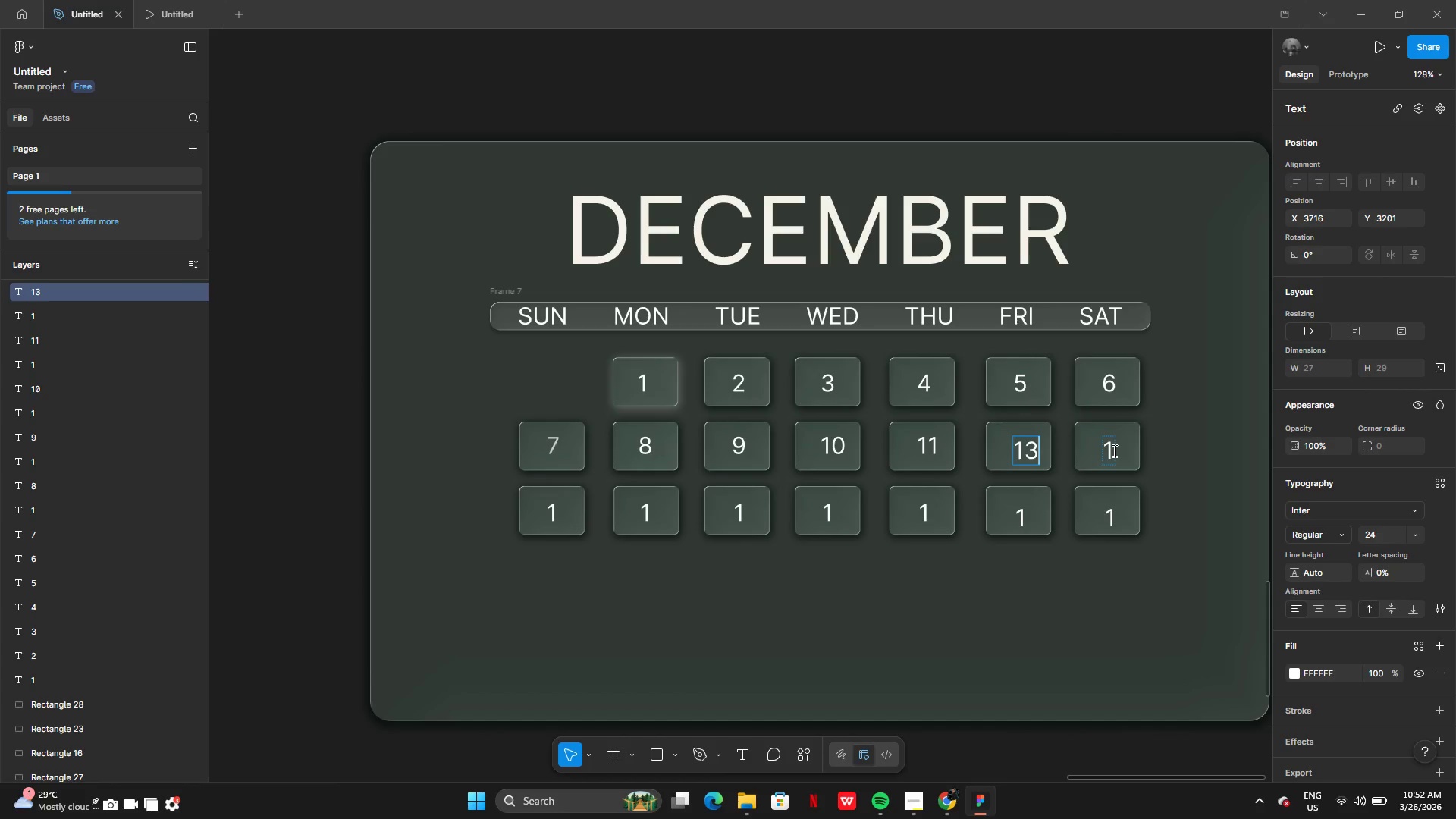 
double_click([1113, 451])
 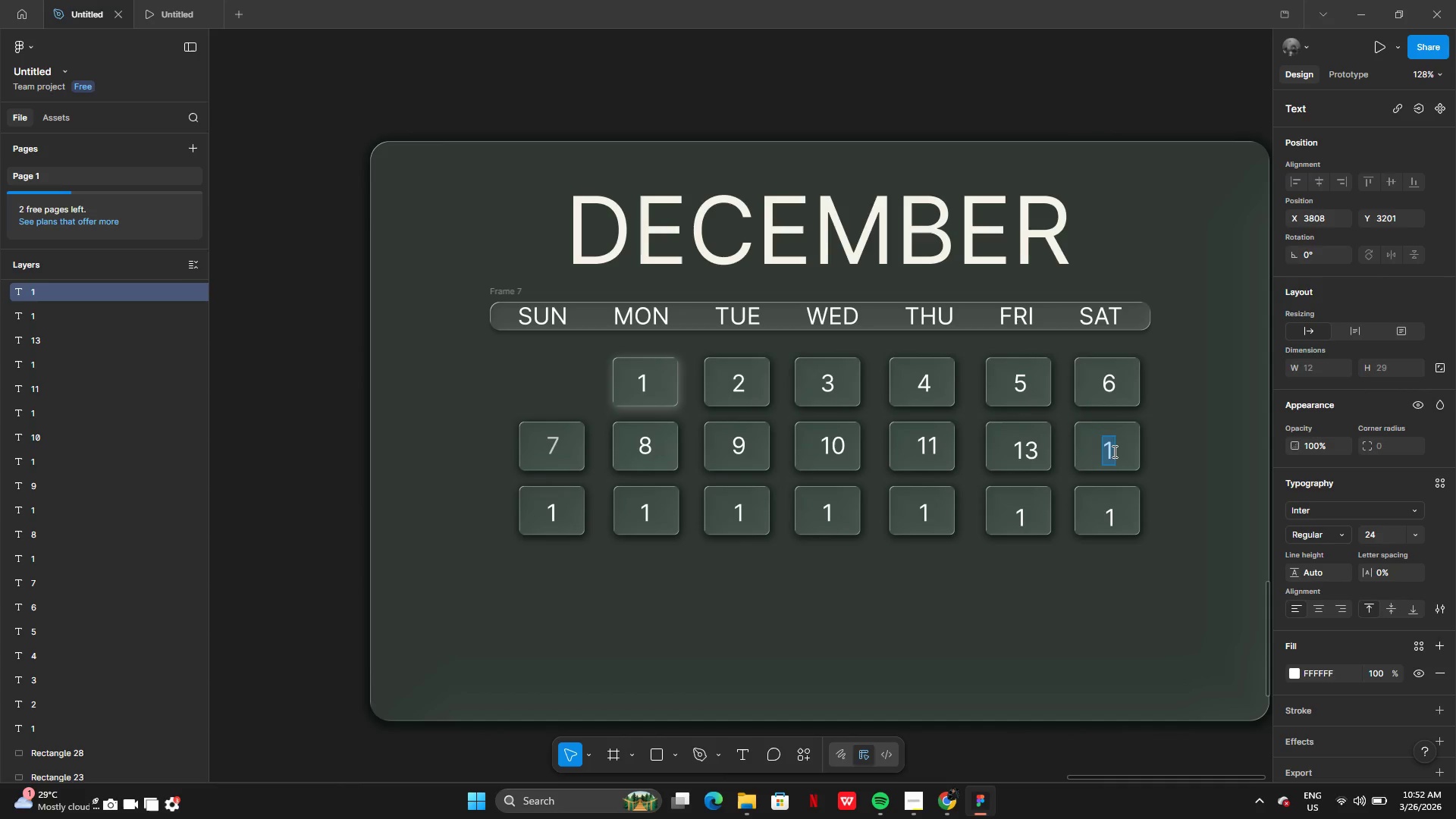 
type(14)
 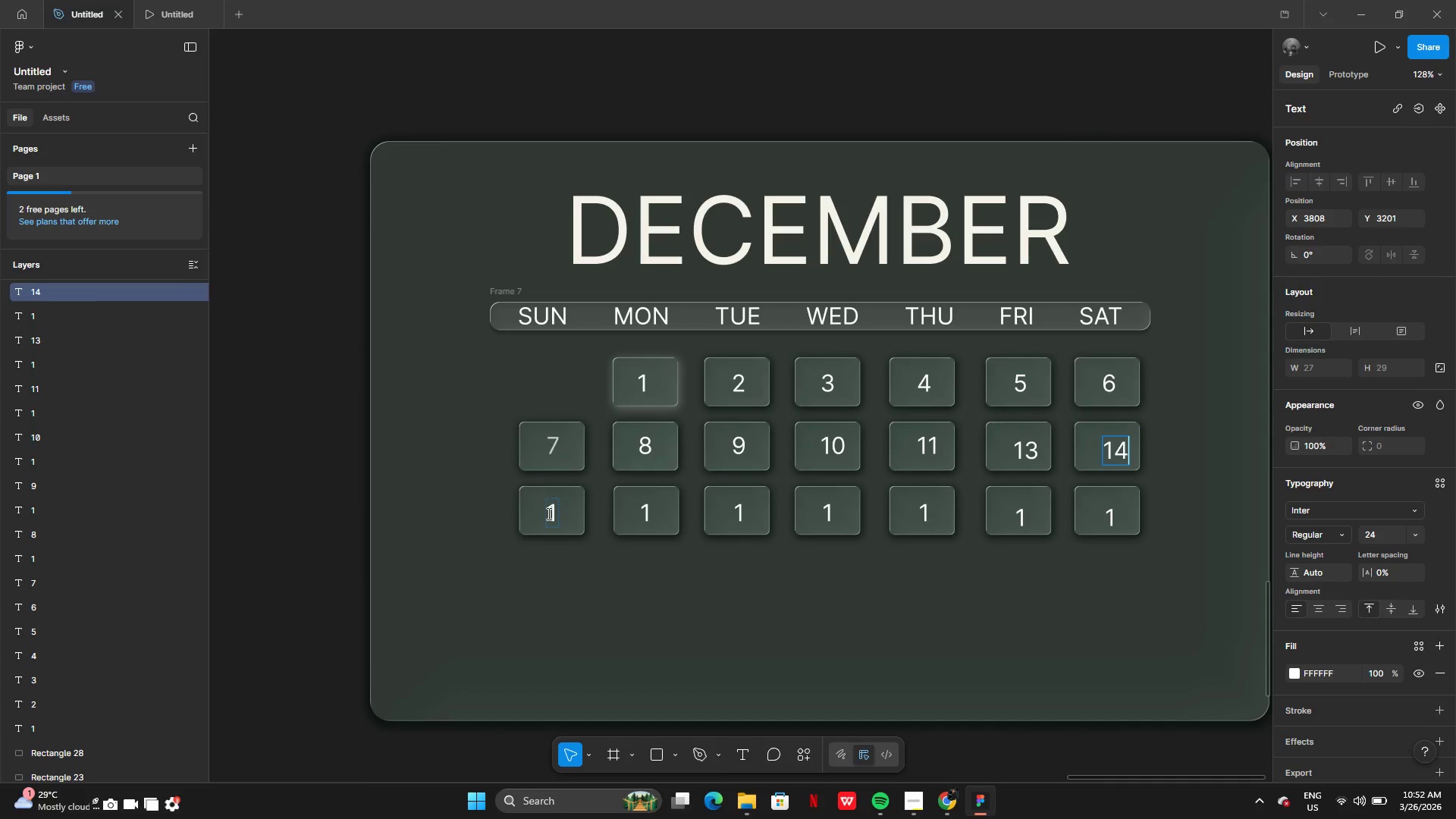 
double_click([551, 515])
 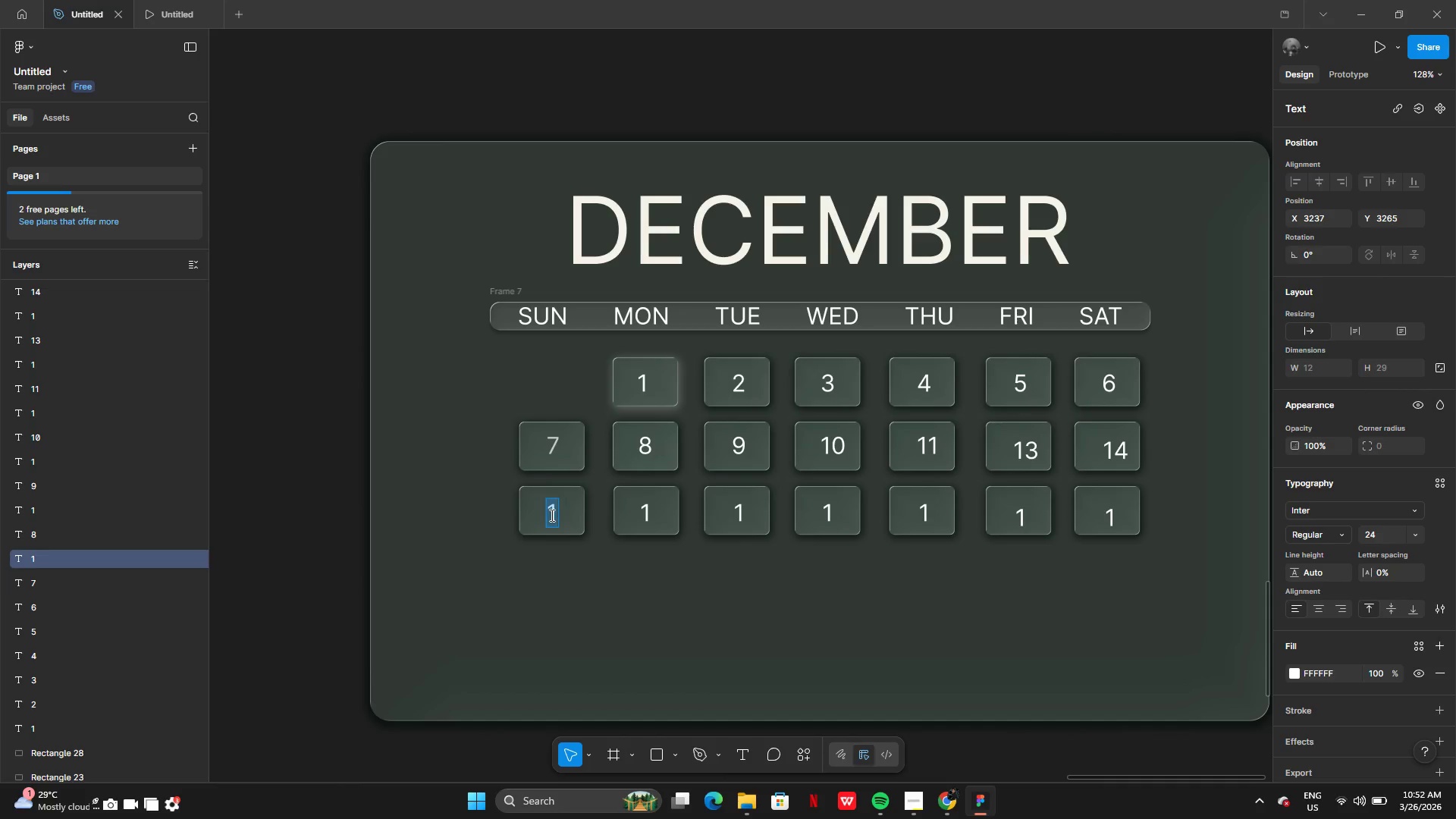 
type(15)
 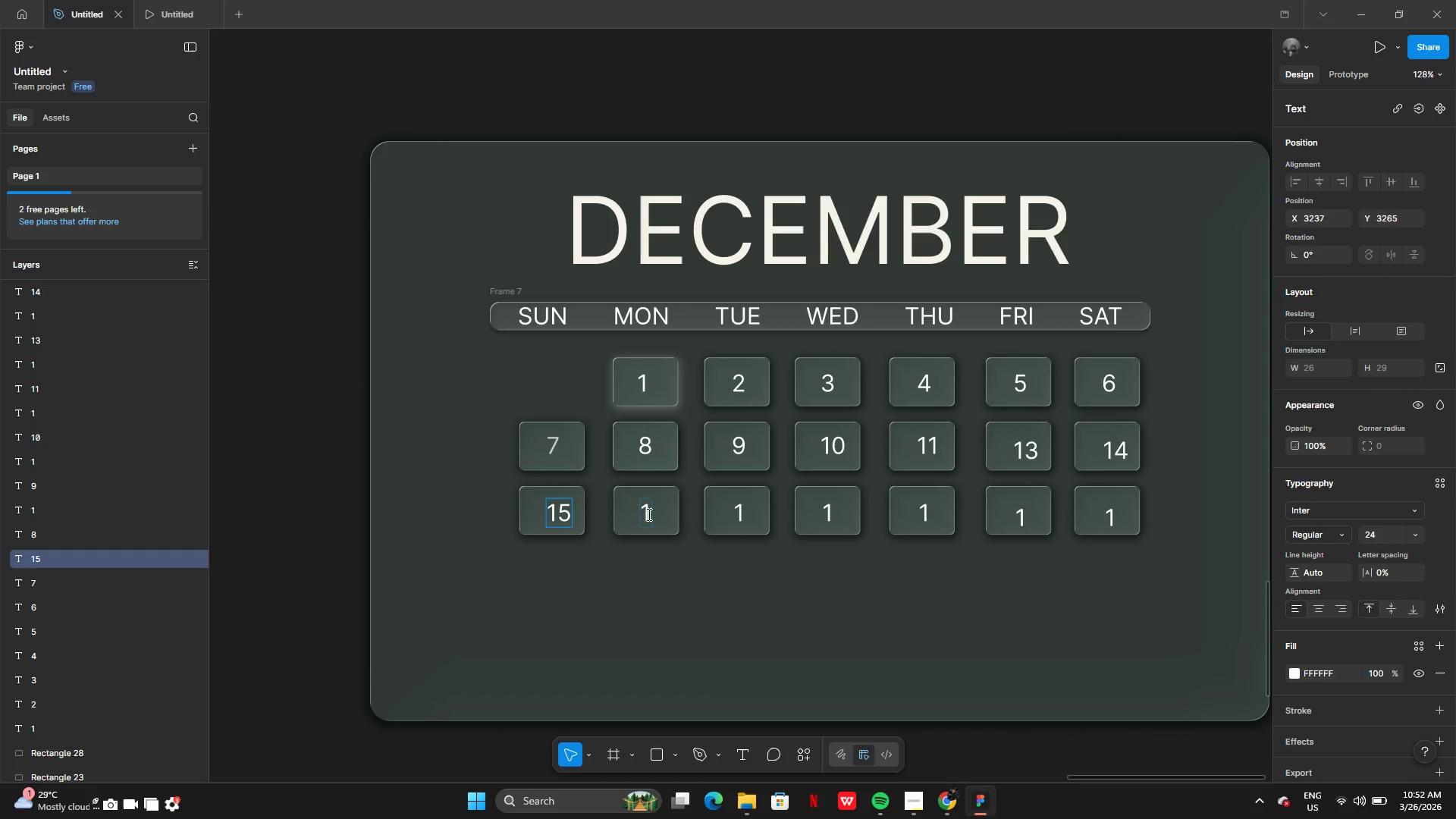 
left_click([648, 514])
 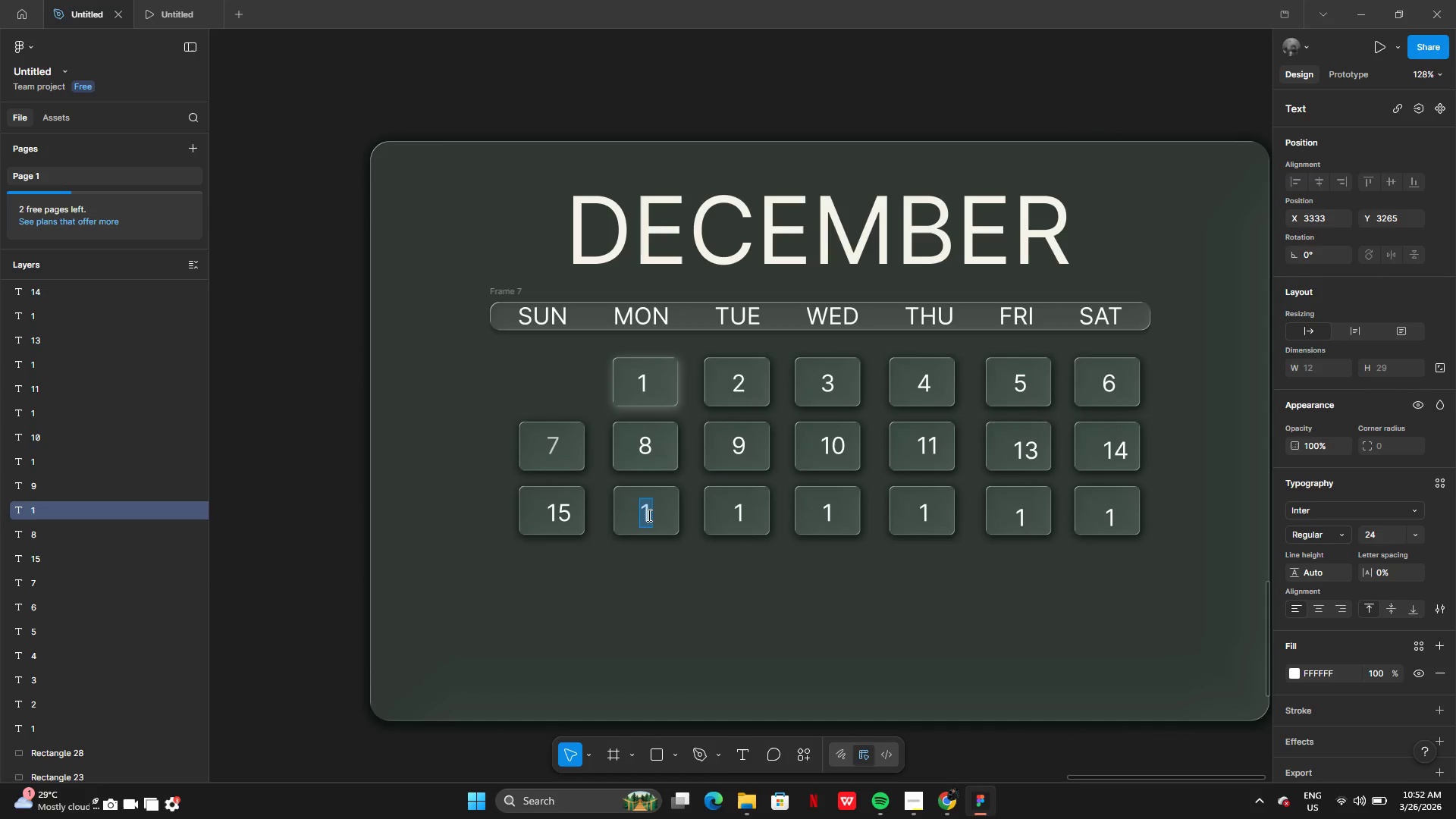 
type(16)
 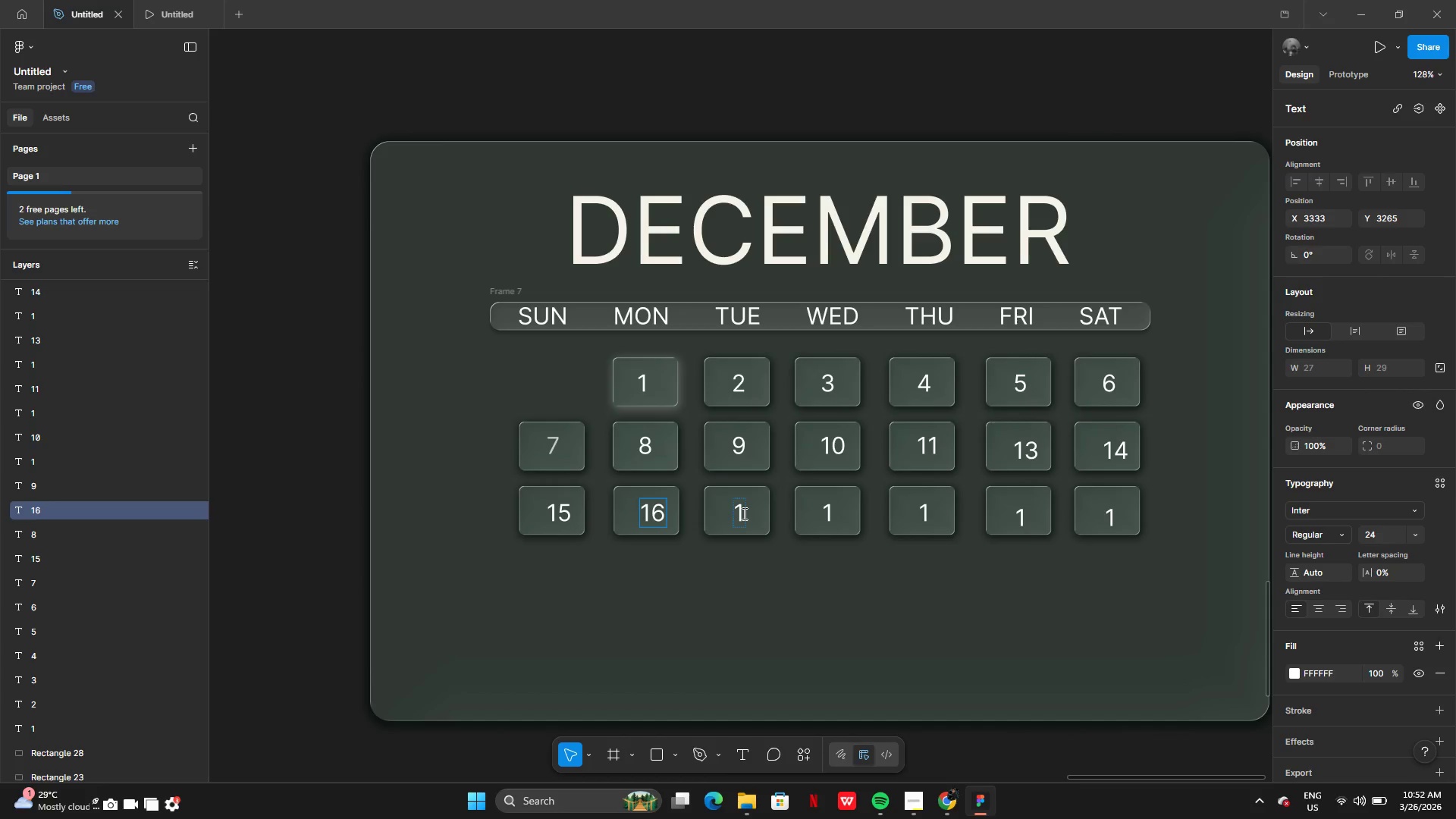 
double_click([743, 513])
 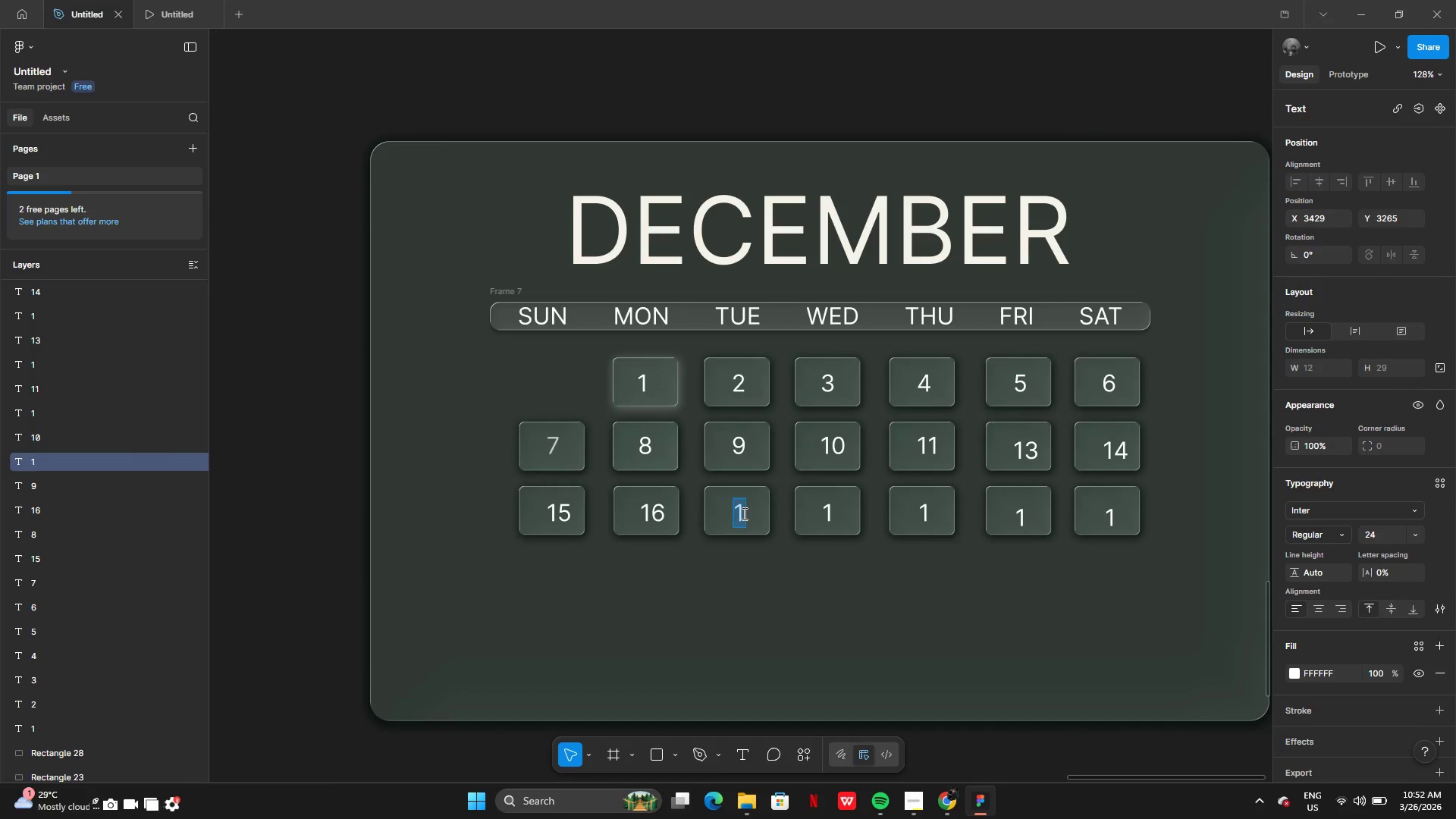 
type(17)
 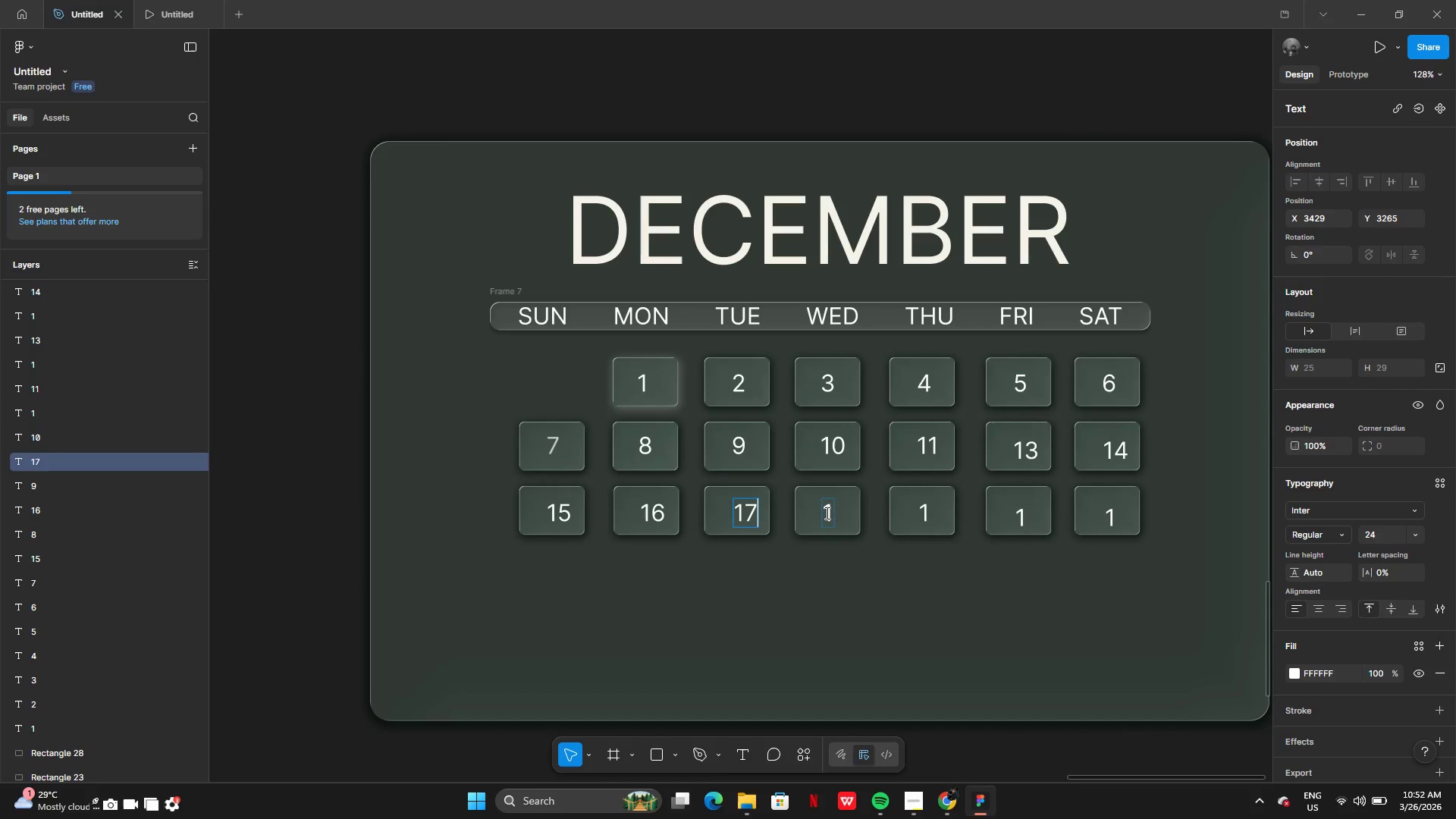 
double_click([826, 513])
 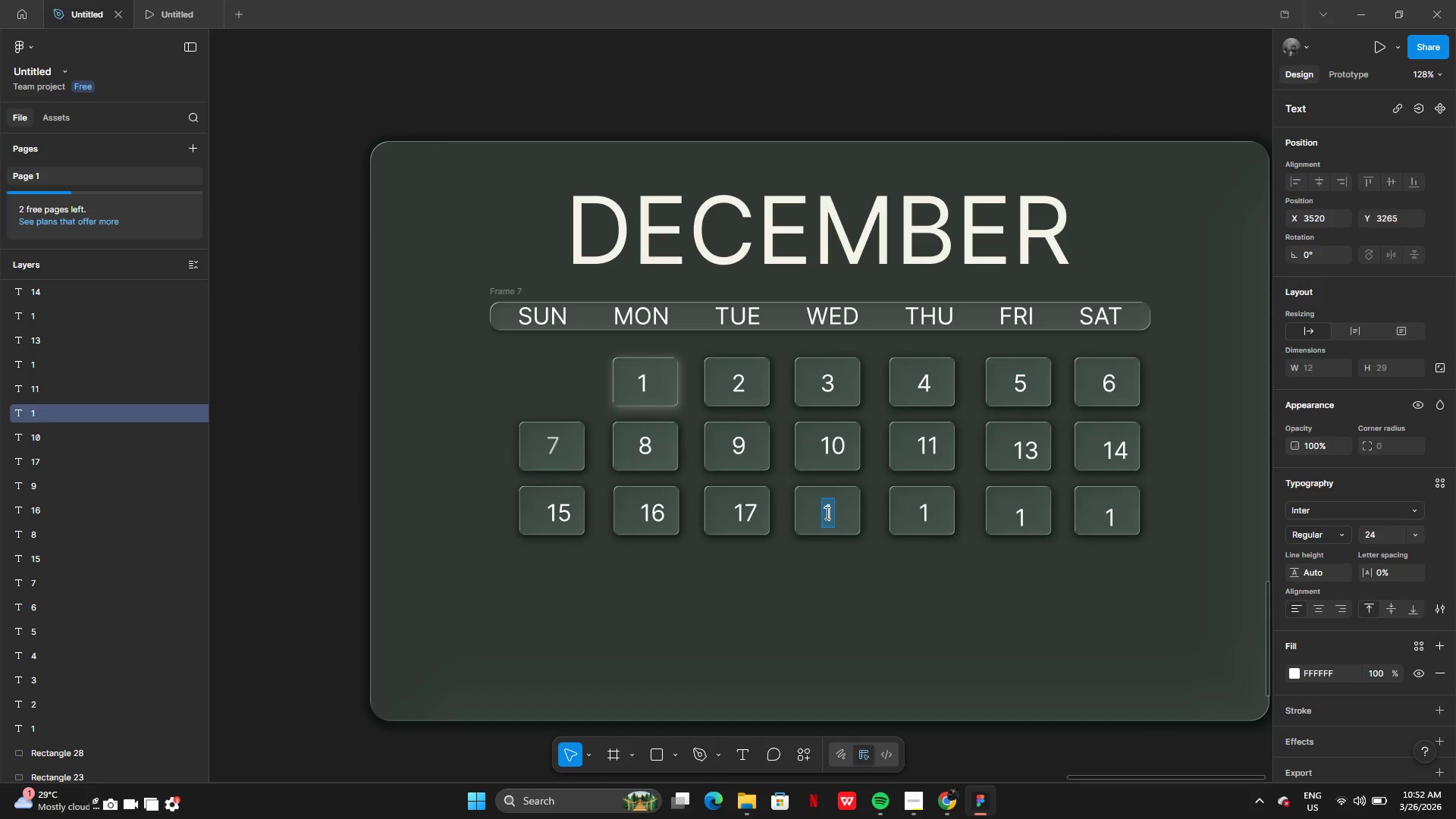 
type(18)
 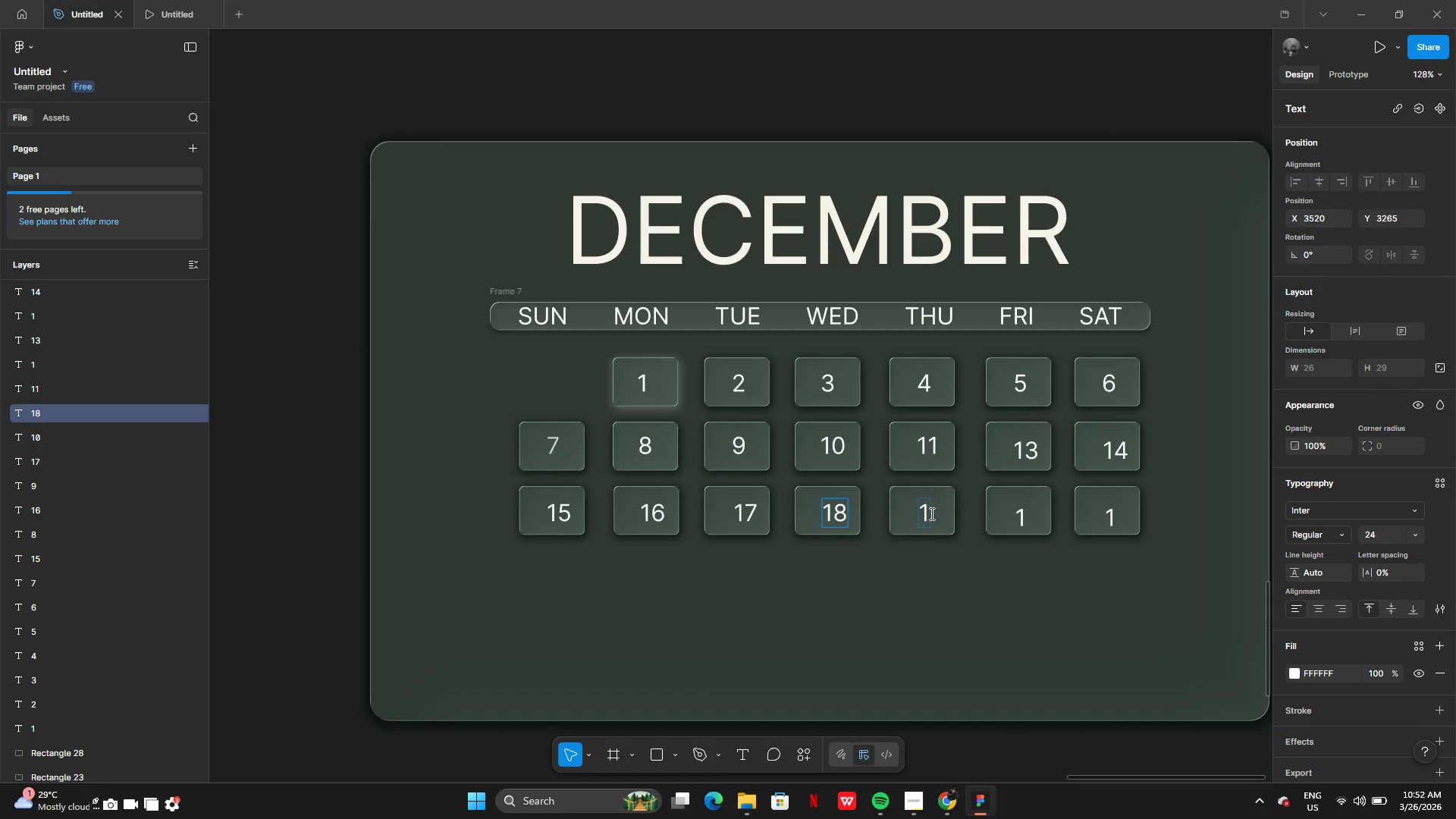 
double_click([930, 513])
 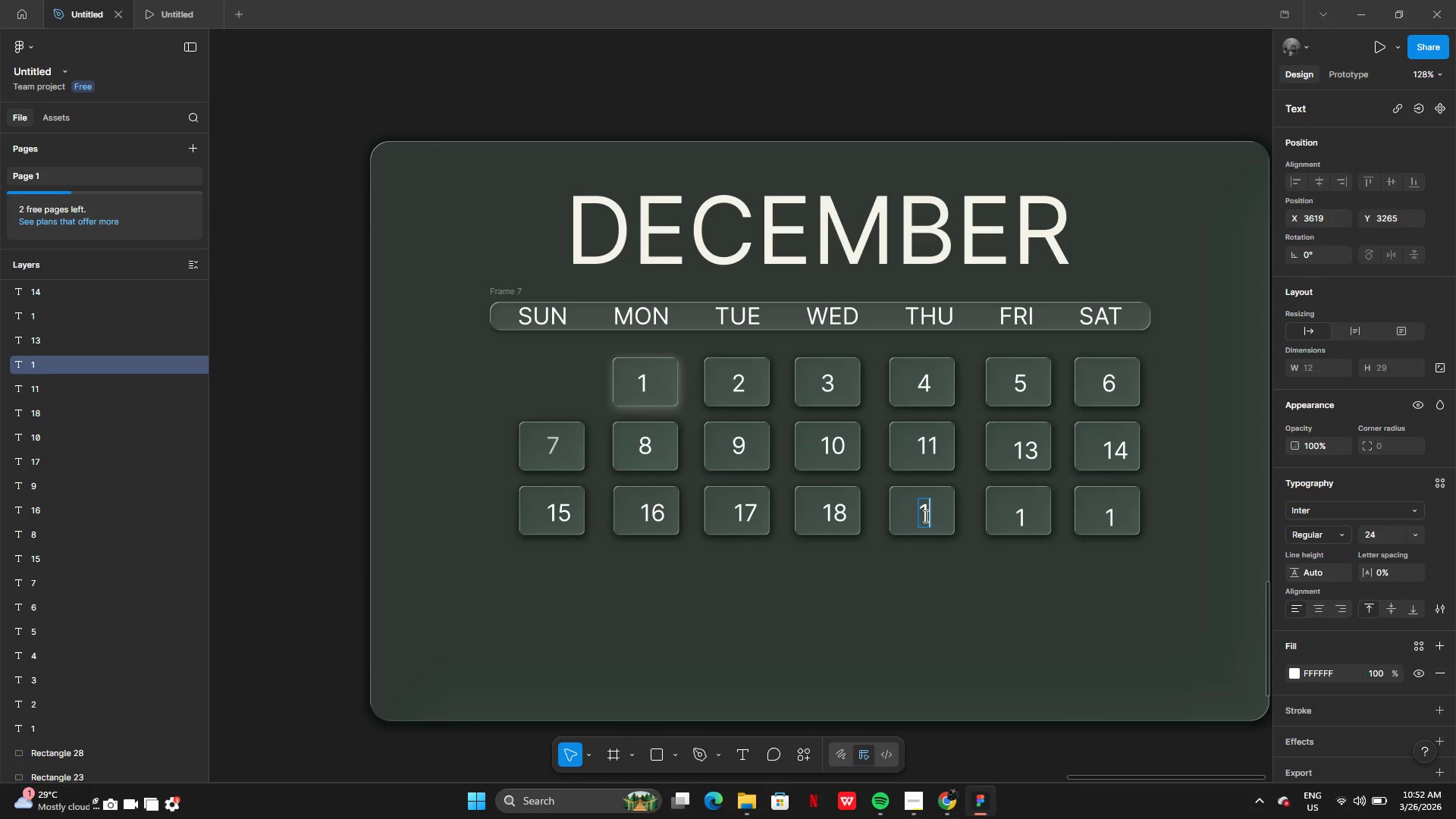 
left_click([924, 516])
 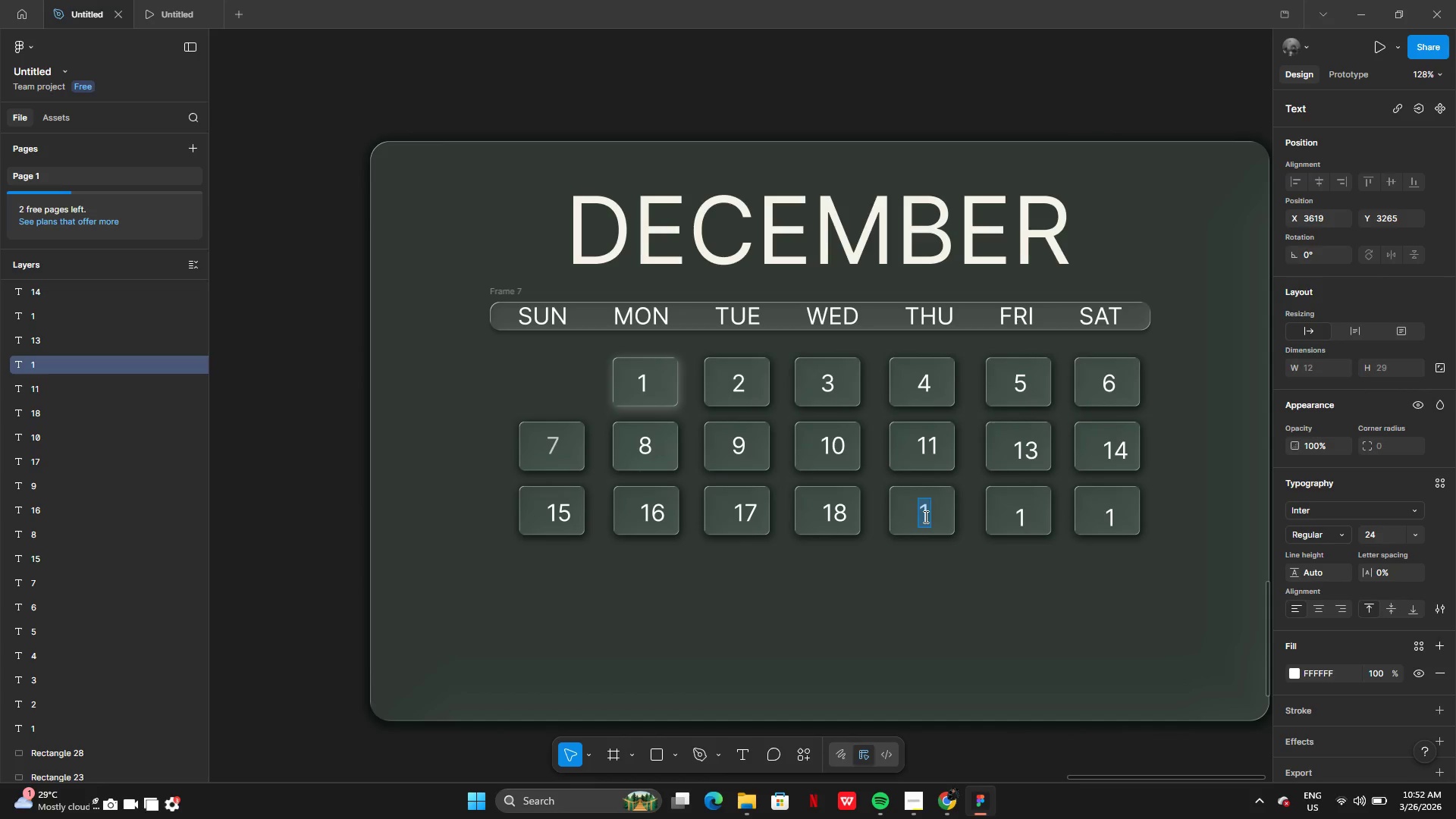 
triple_click([924, 516])
 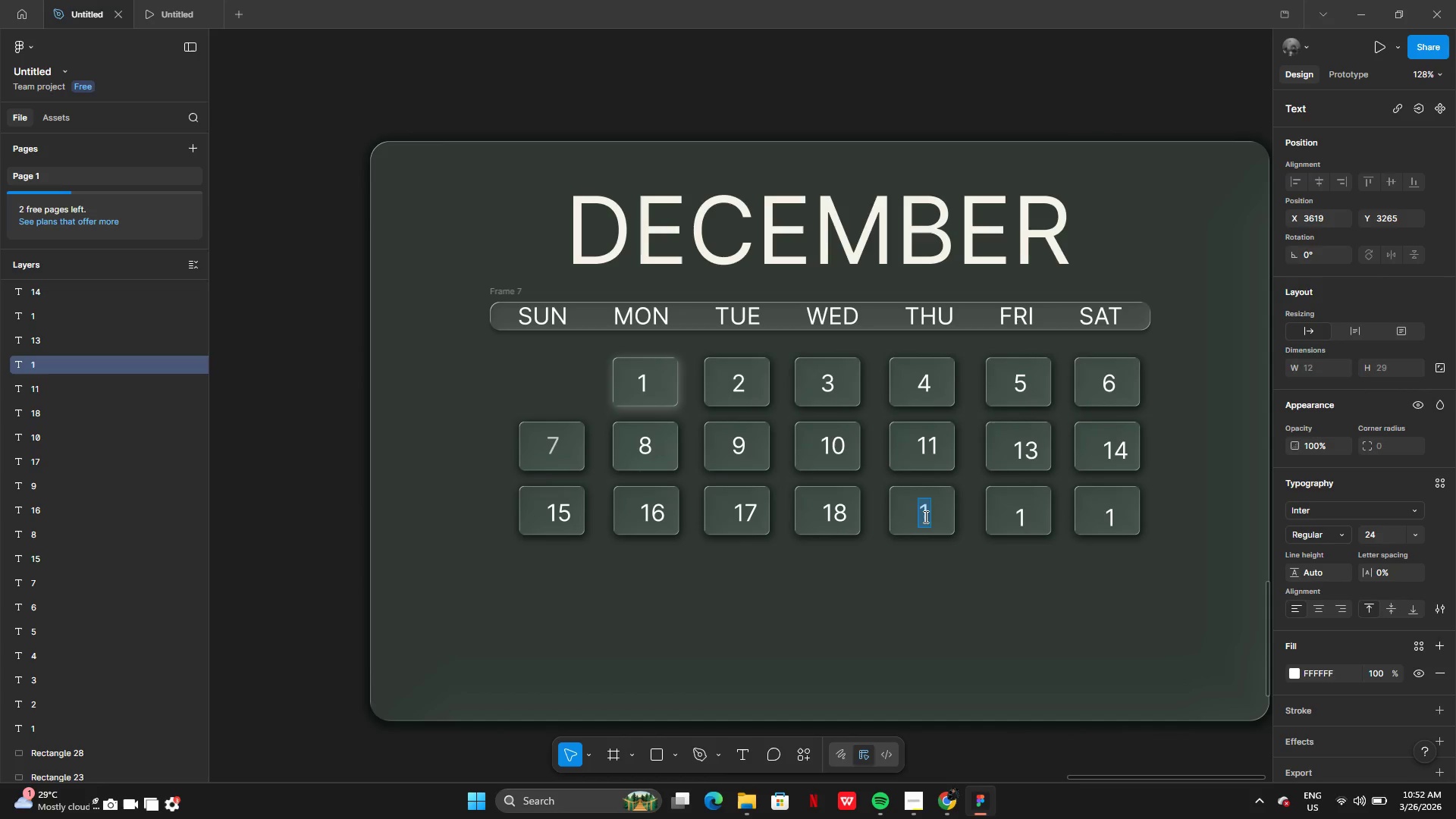 
type(19)
 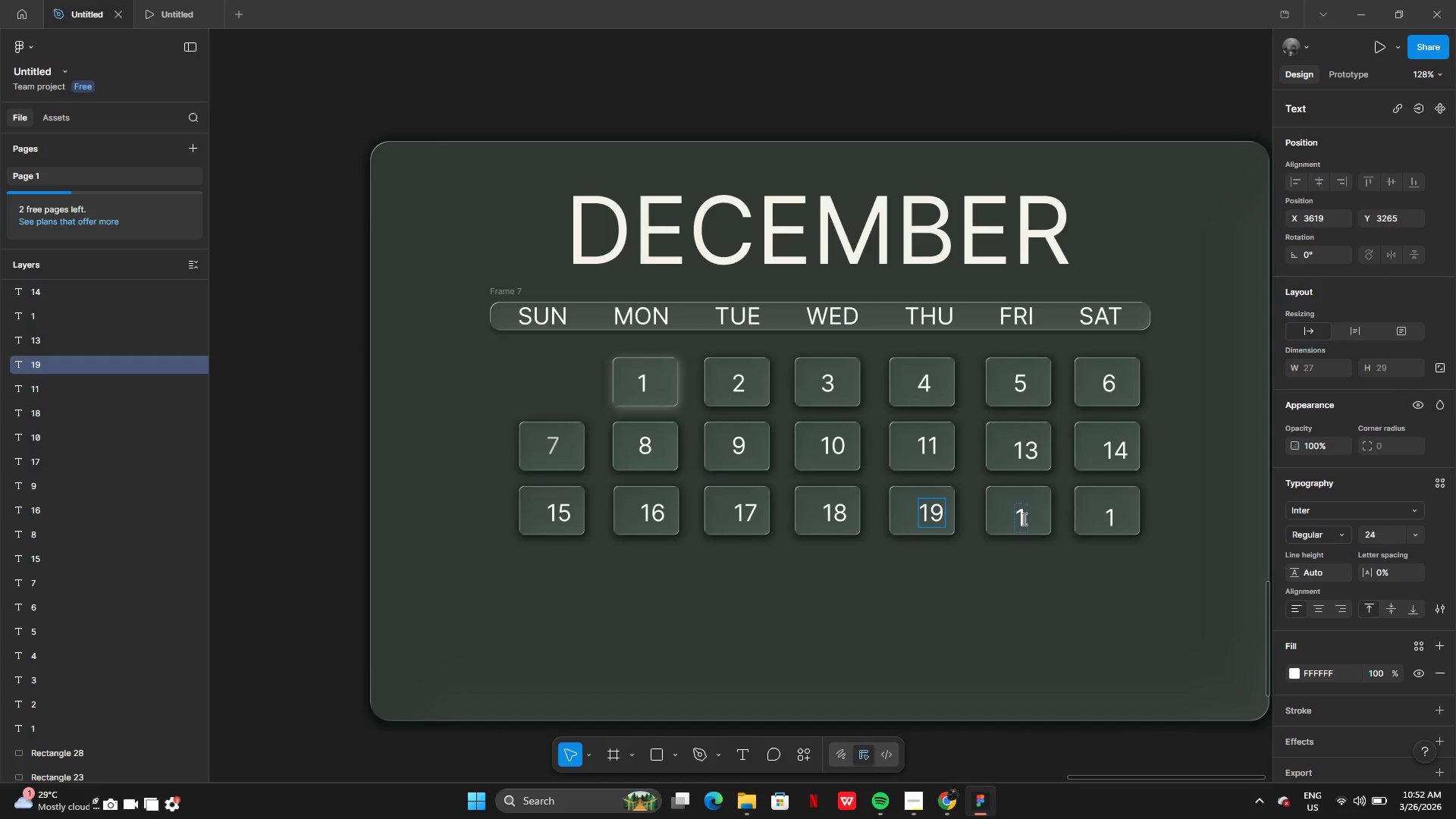 
double_click([1024, 519])
 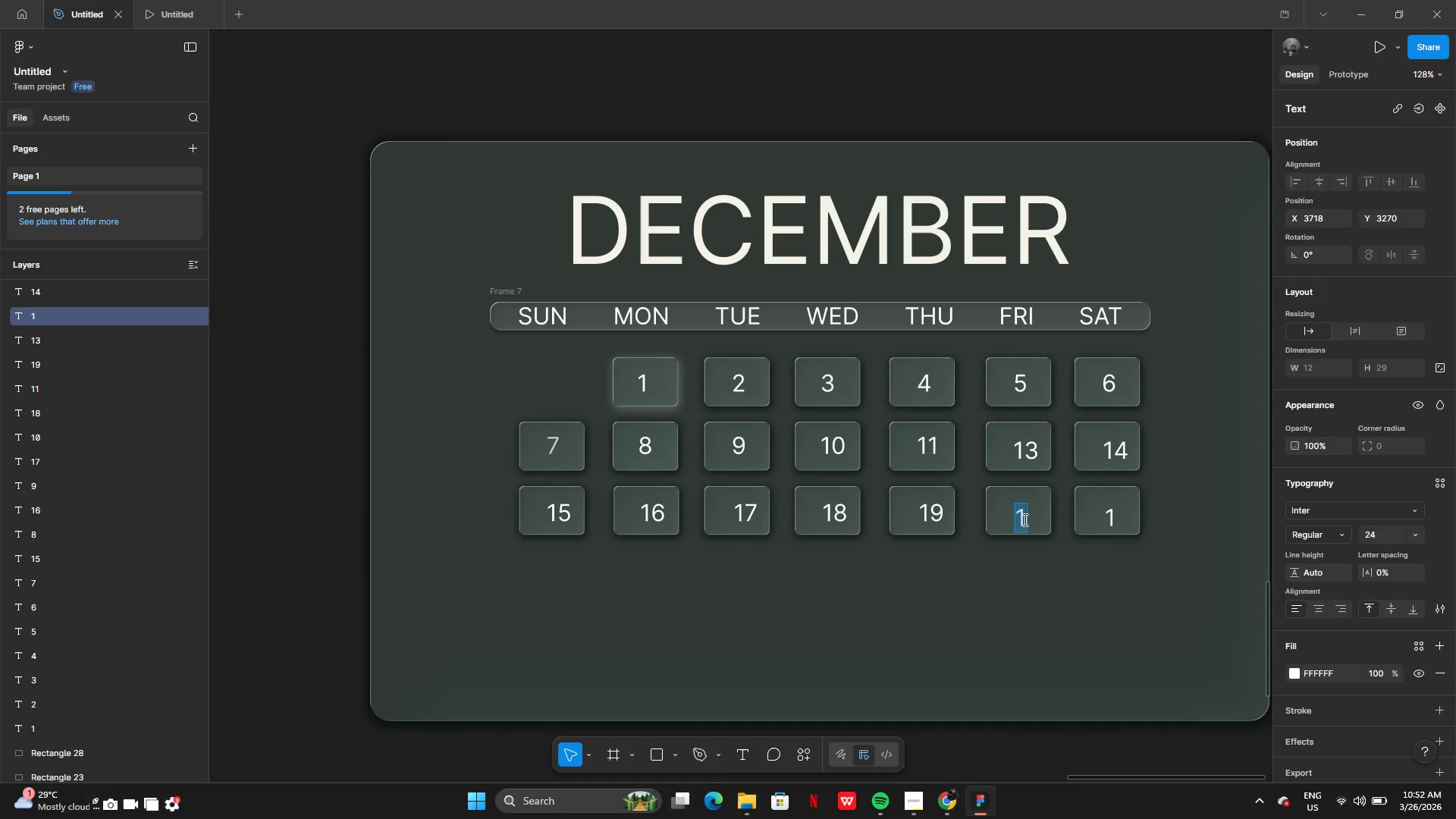 
type(20)
 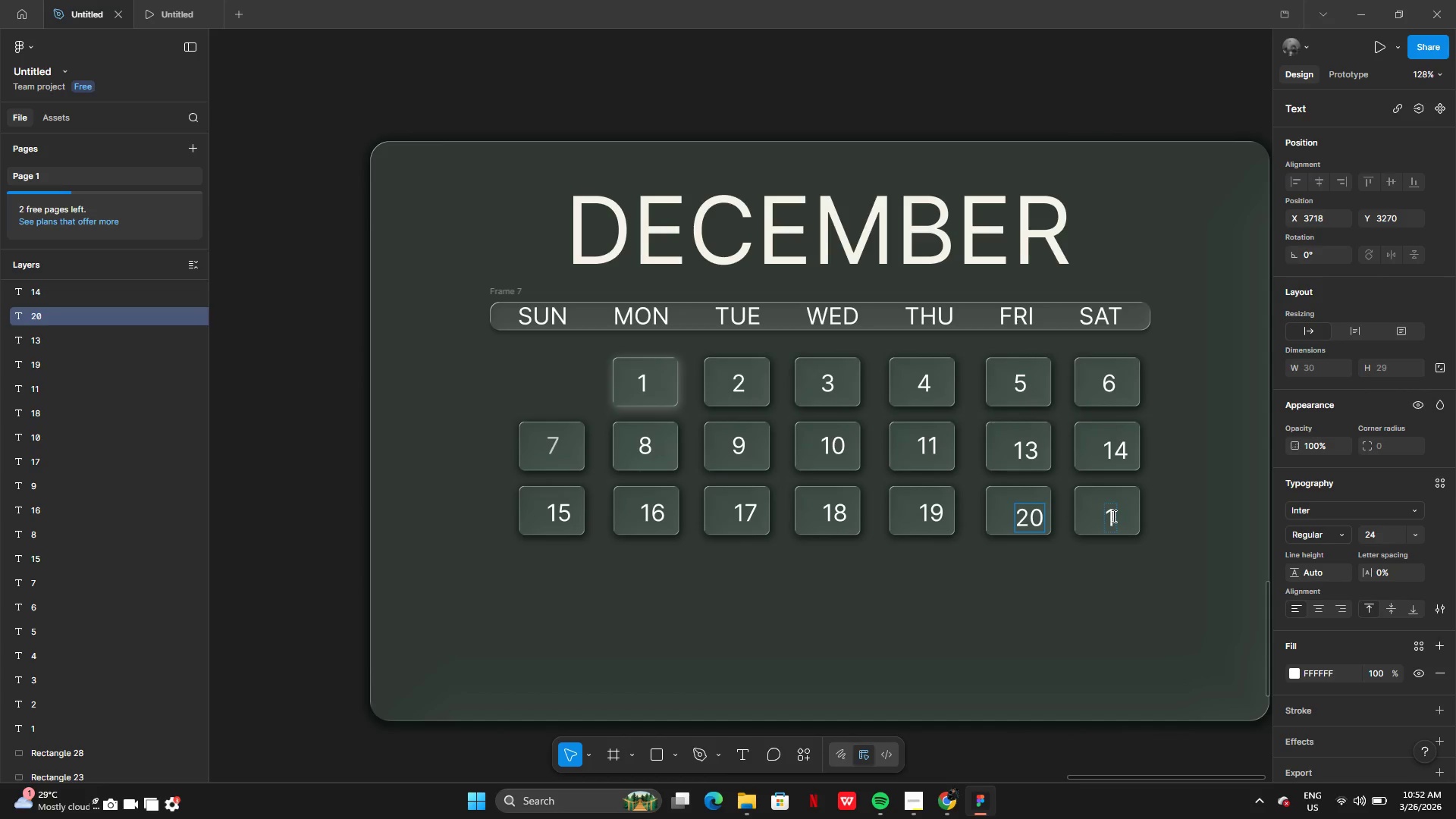 
double_click([1112, 516])
 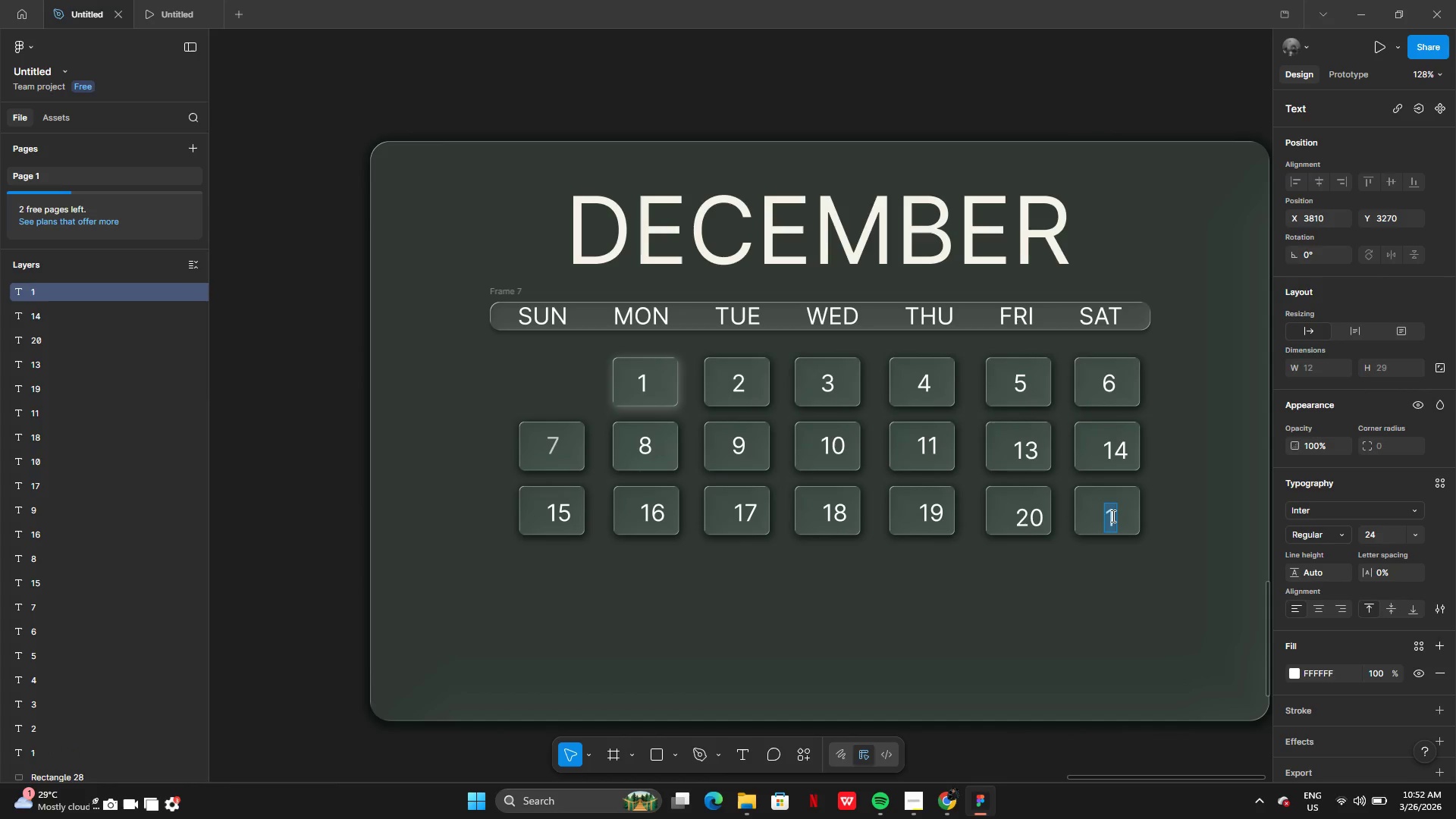 
type(21)
 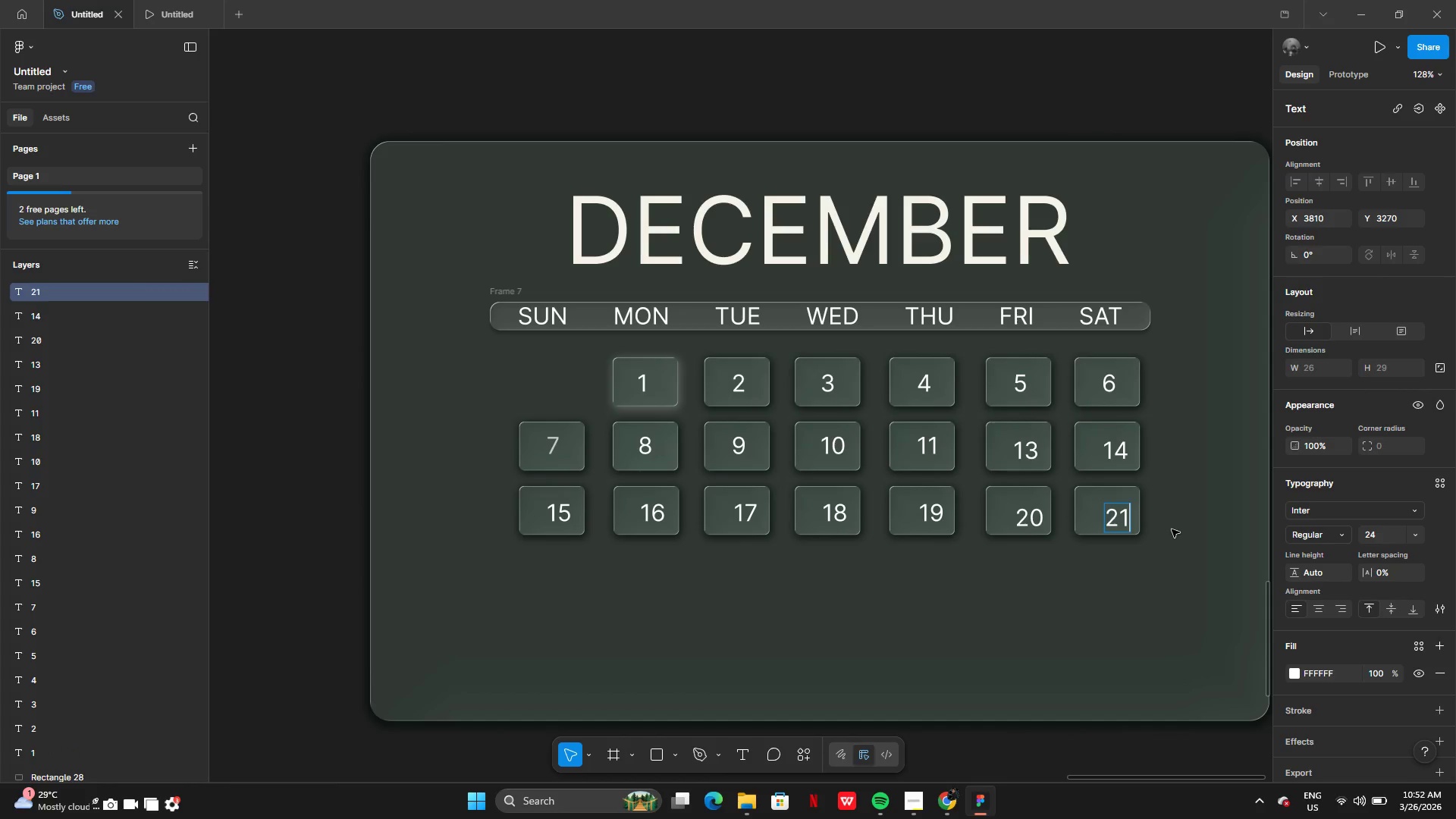 
left_click([1172, 529])
 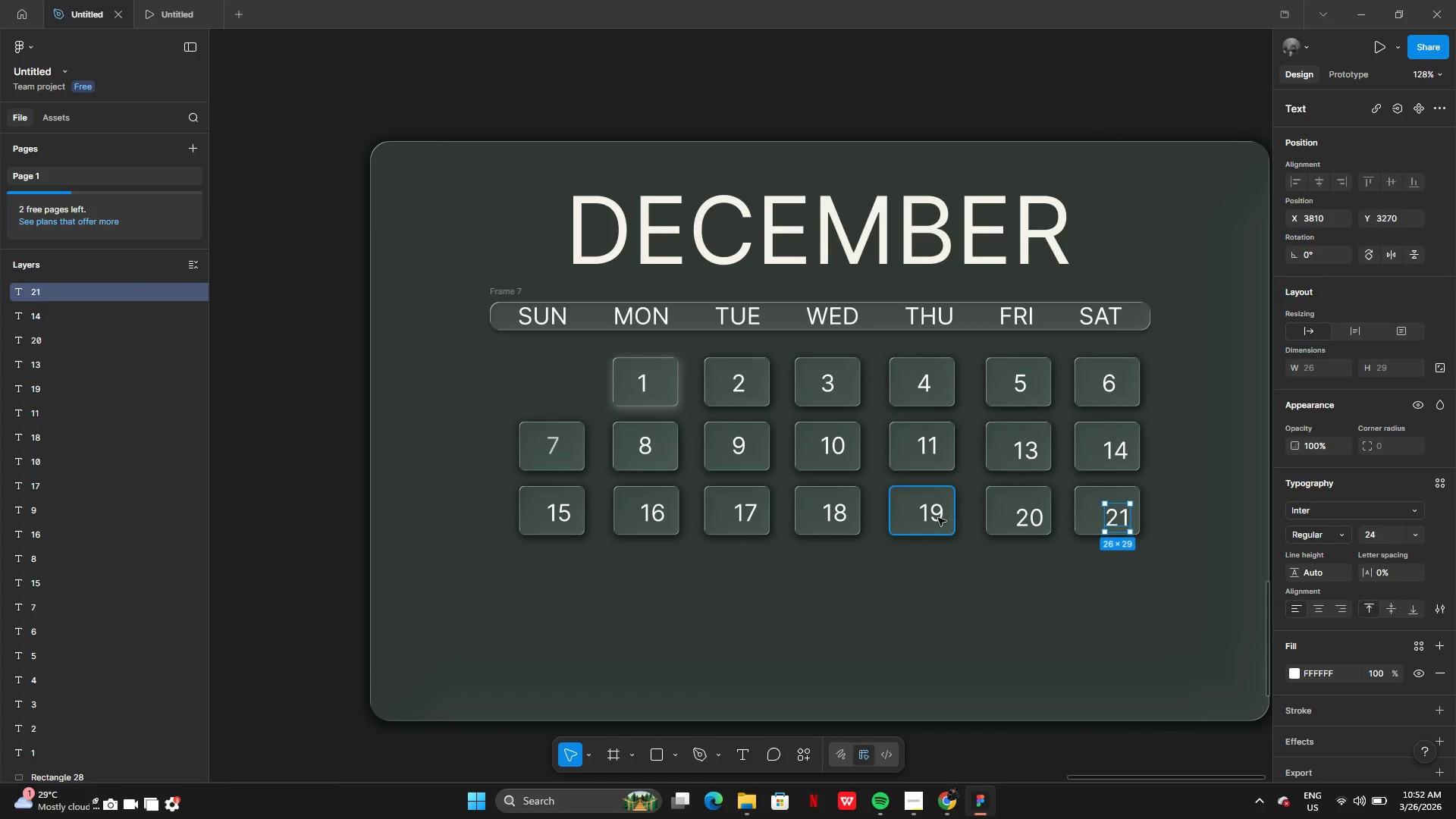 
left_click([931, 516])
 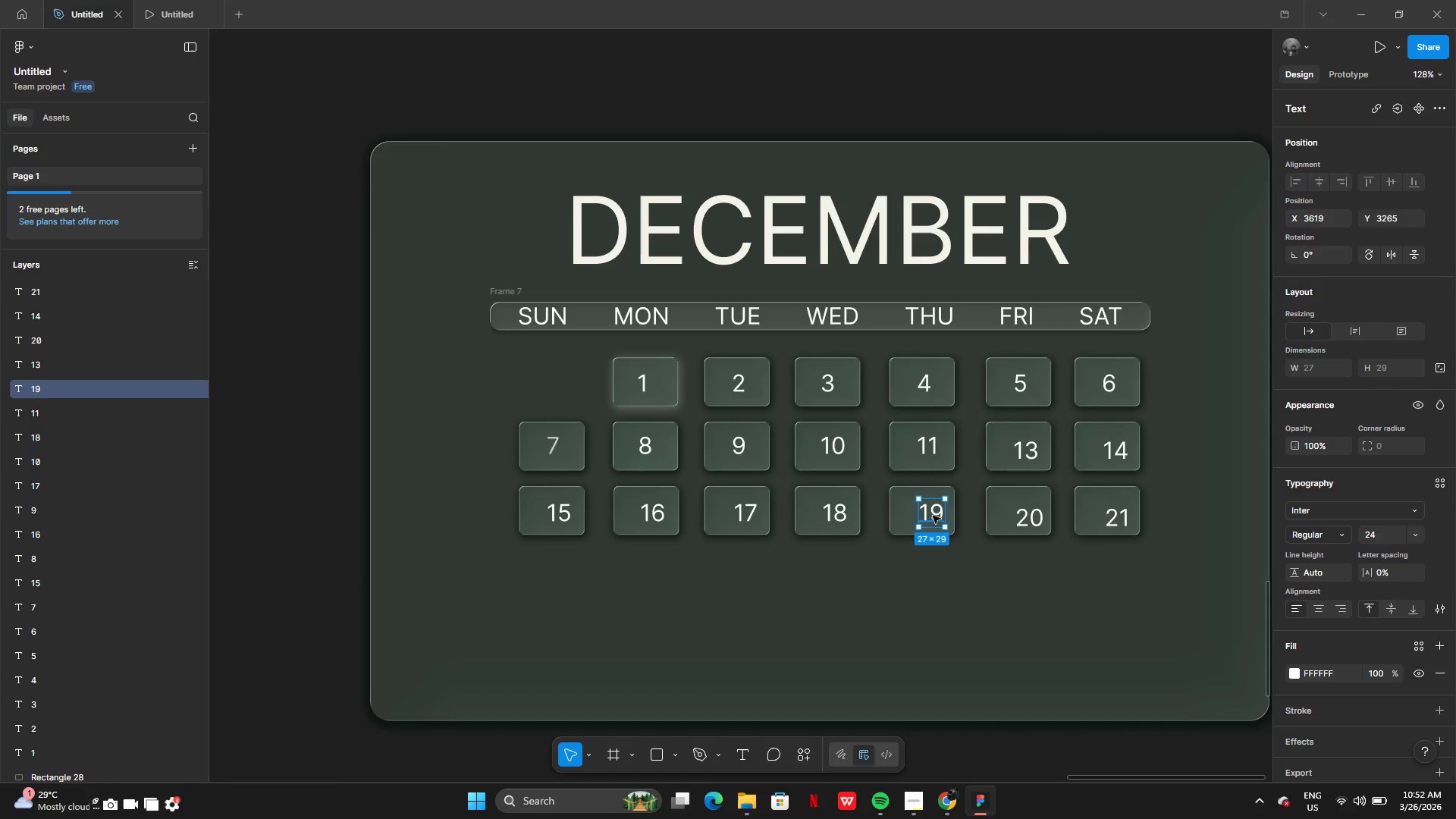 
left_click_drag(start_coordinate=[933, 516], to_coordinate=[926, 515])
 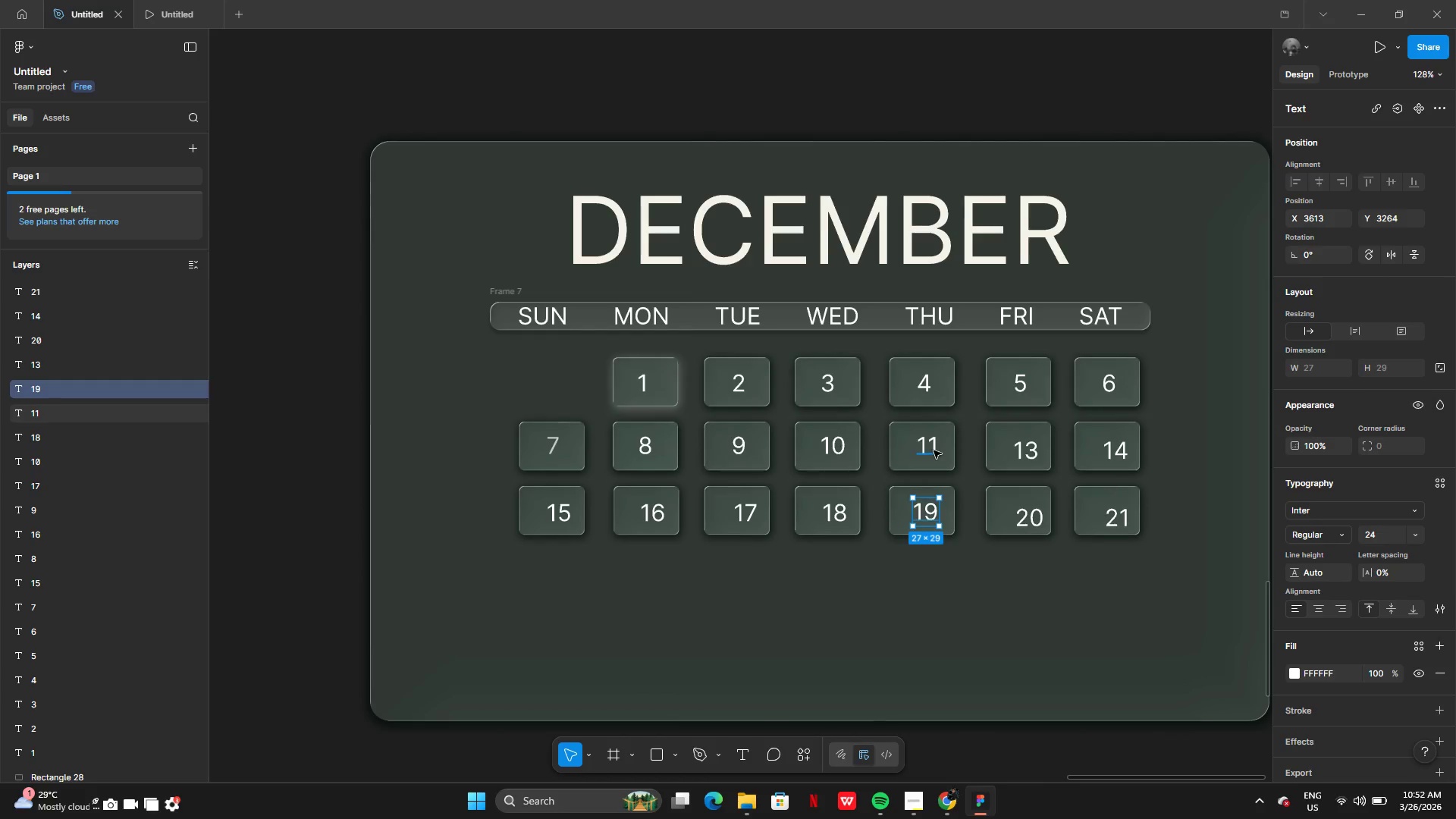 
left_click([934, 450])
 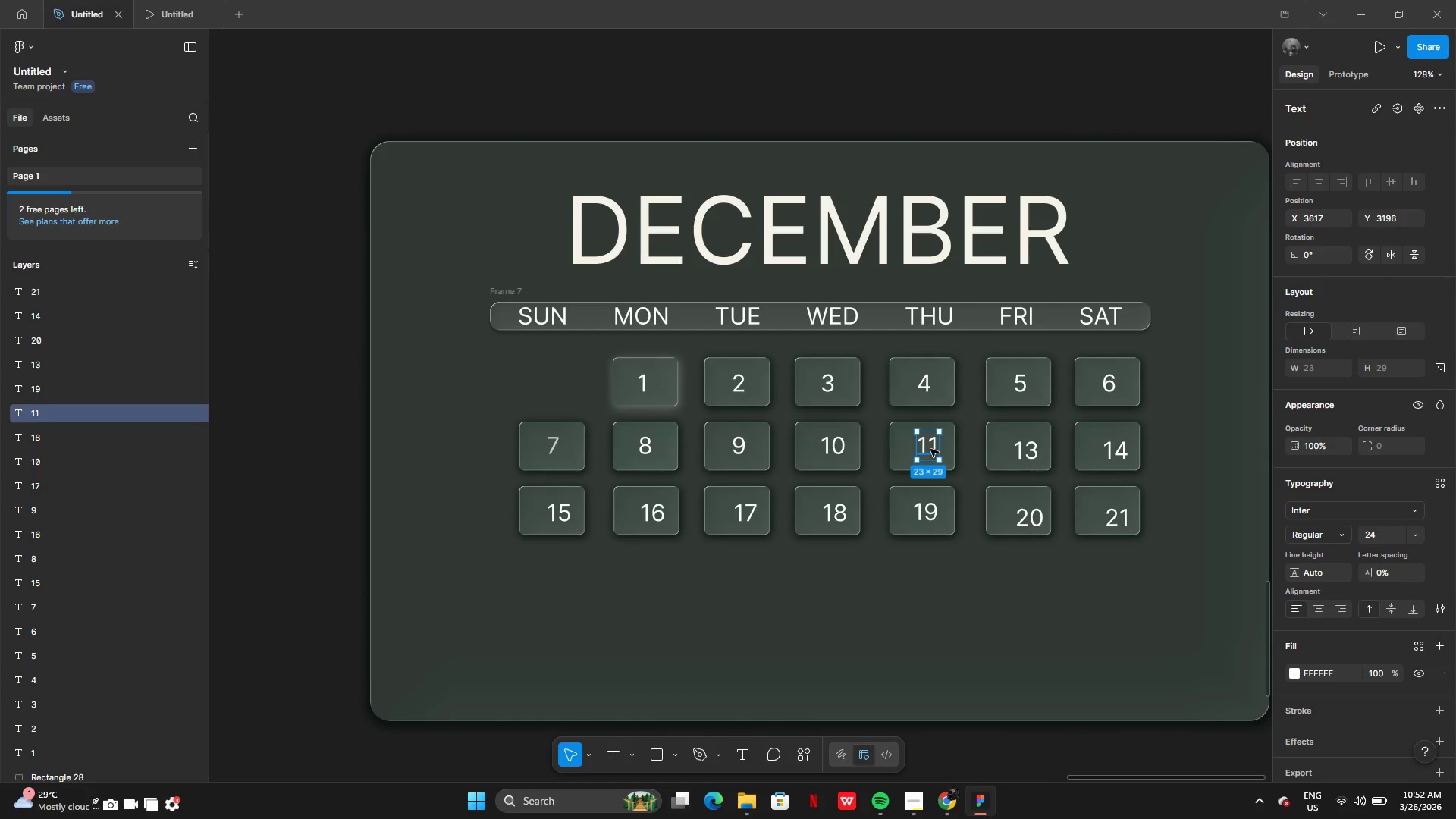 
left_click_drag(start_coordinate=[930, 449], to_coordinate=[925, 449])
 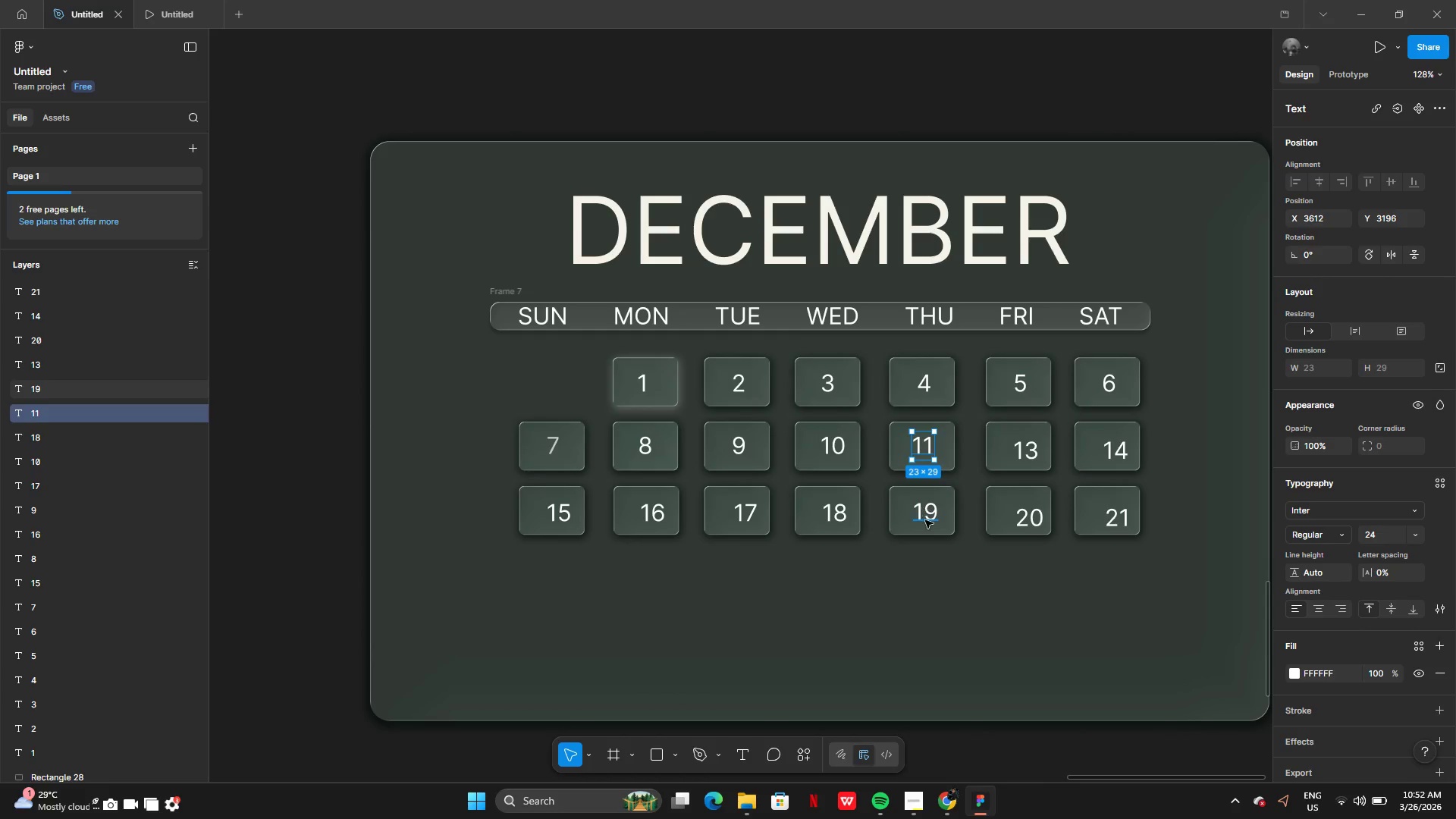 
left_click([927, 523])
 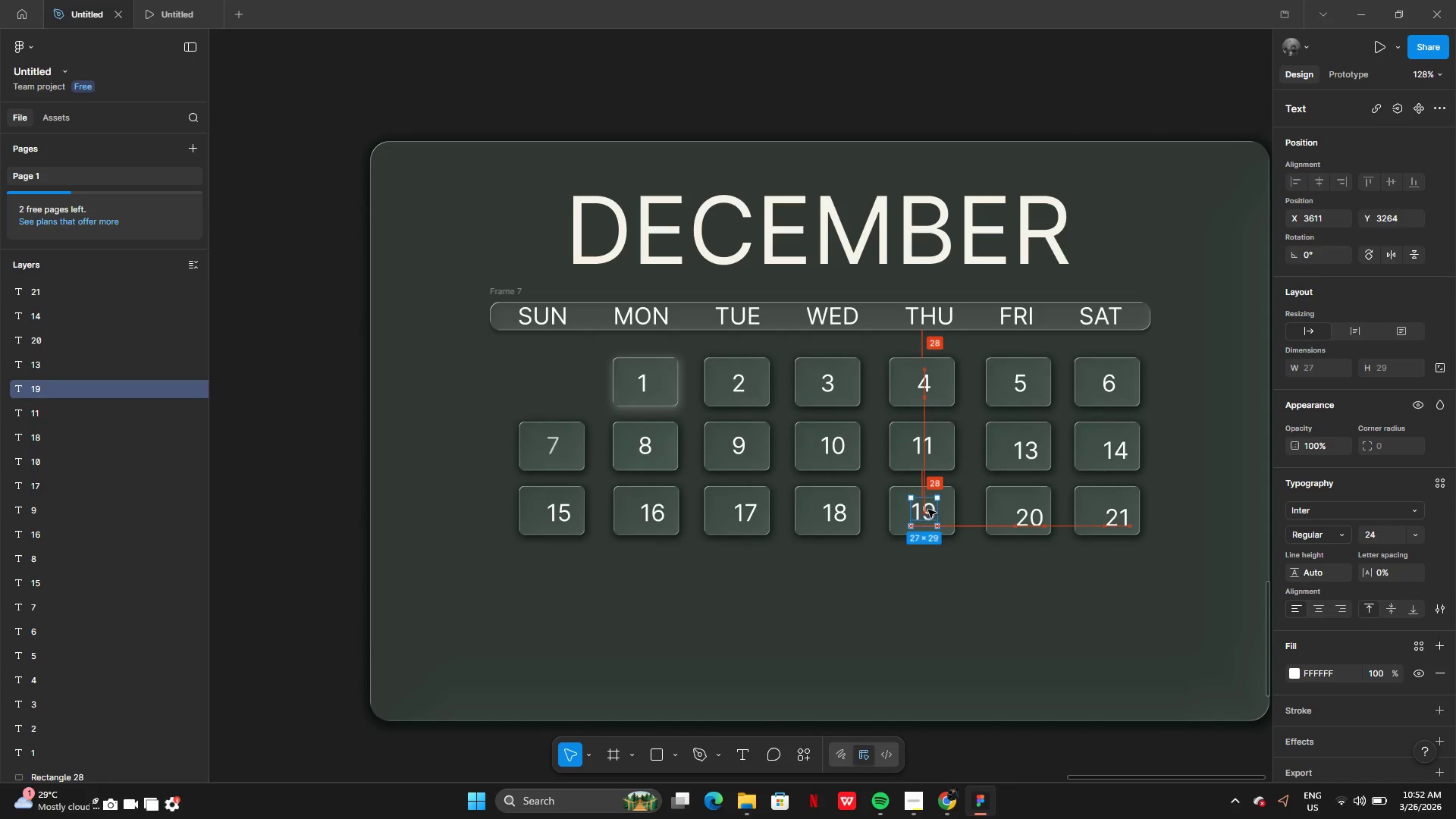 
left_click([1025, 456])
 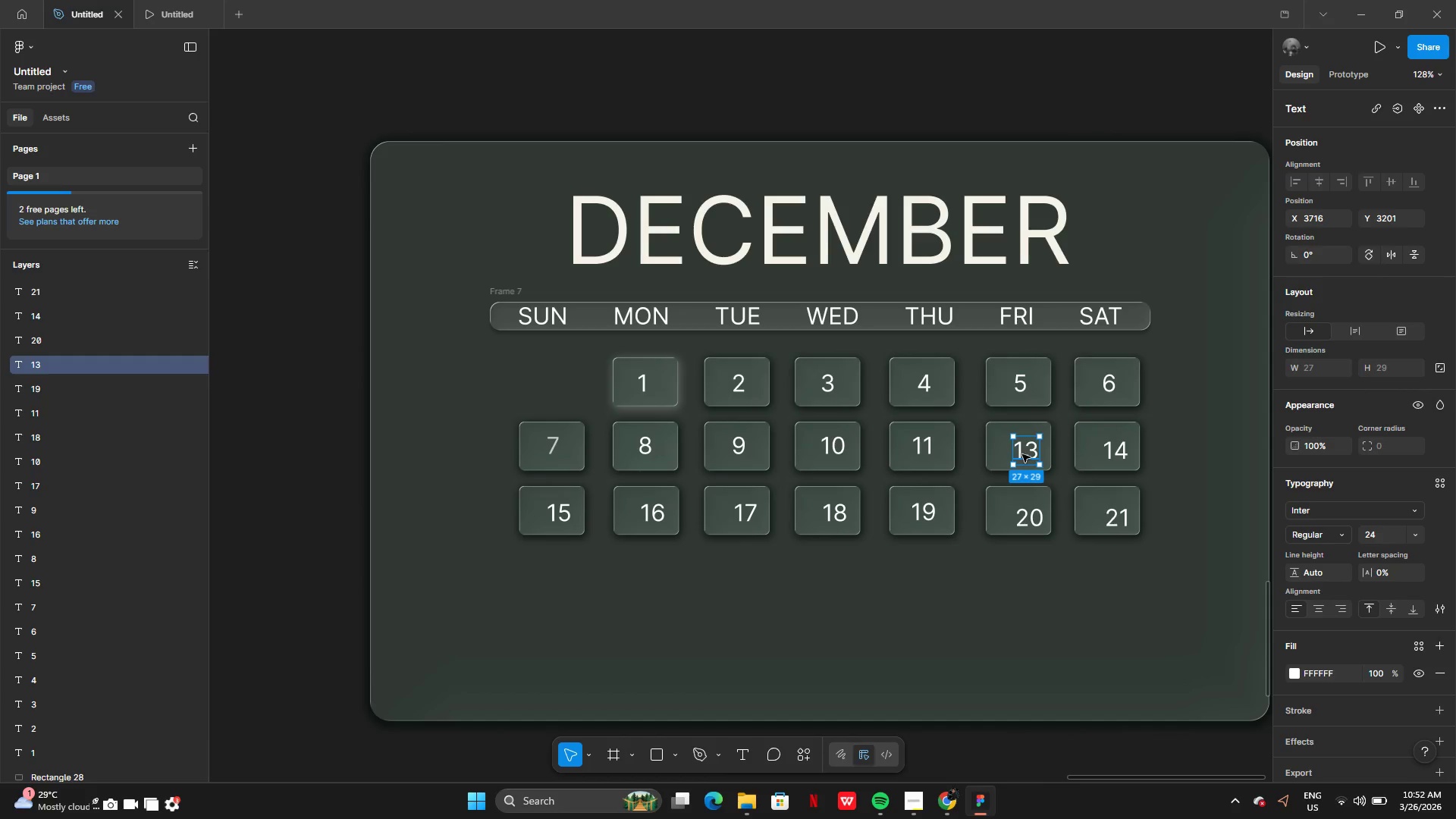 
left_click_drag(start_coordinate=[1023, 454], to_coordinate=[1014, 450])
 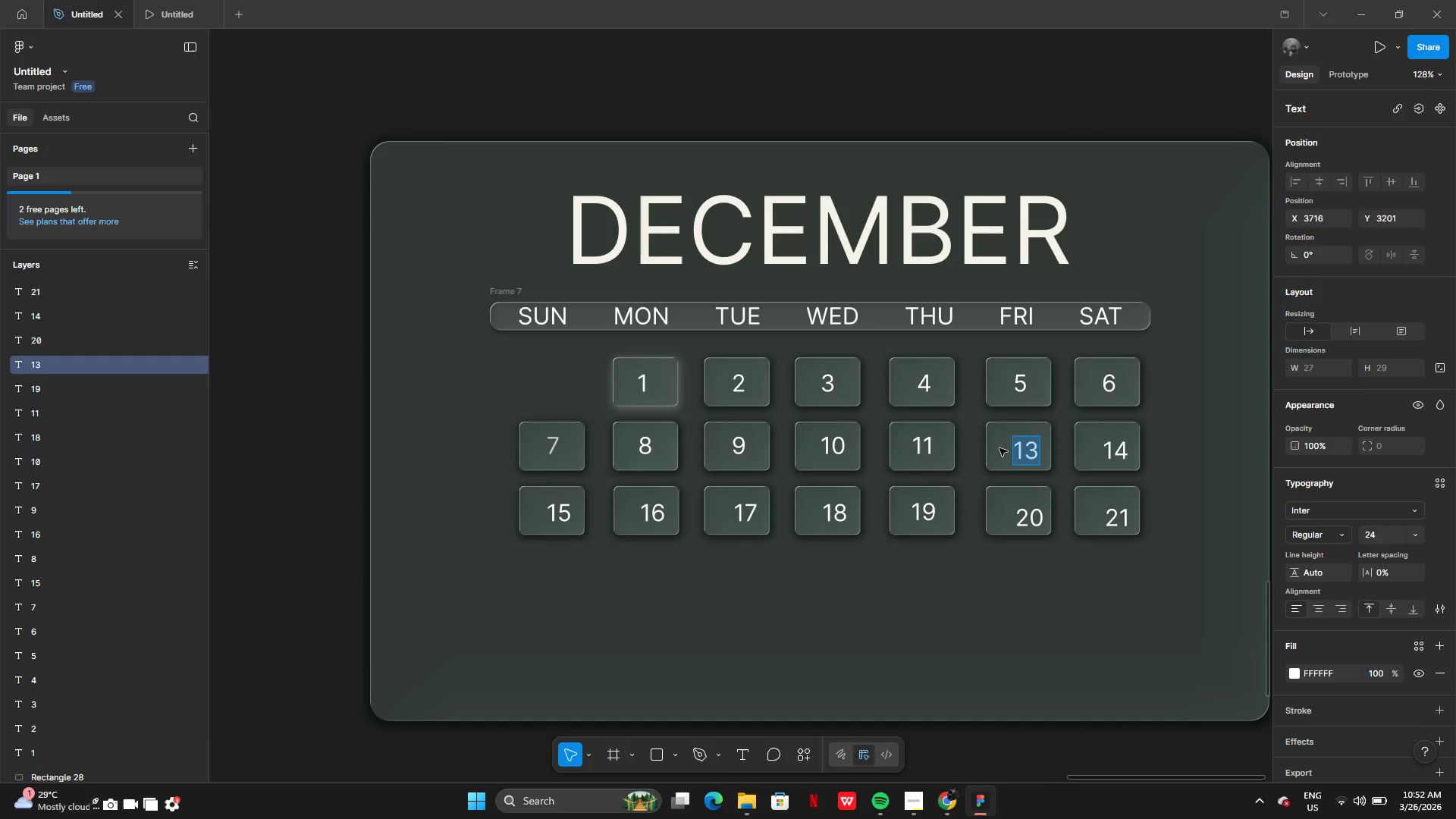 
left_click([999, 448])
 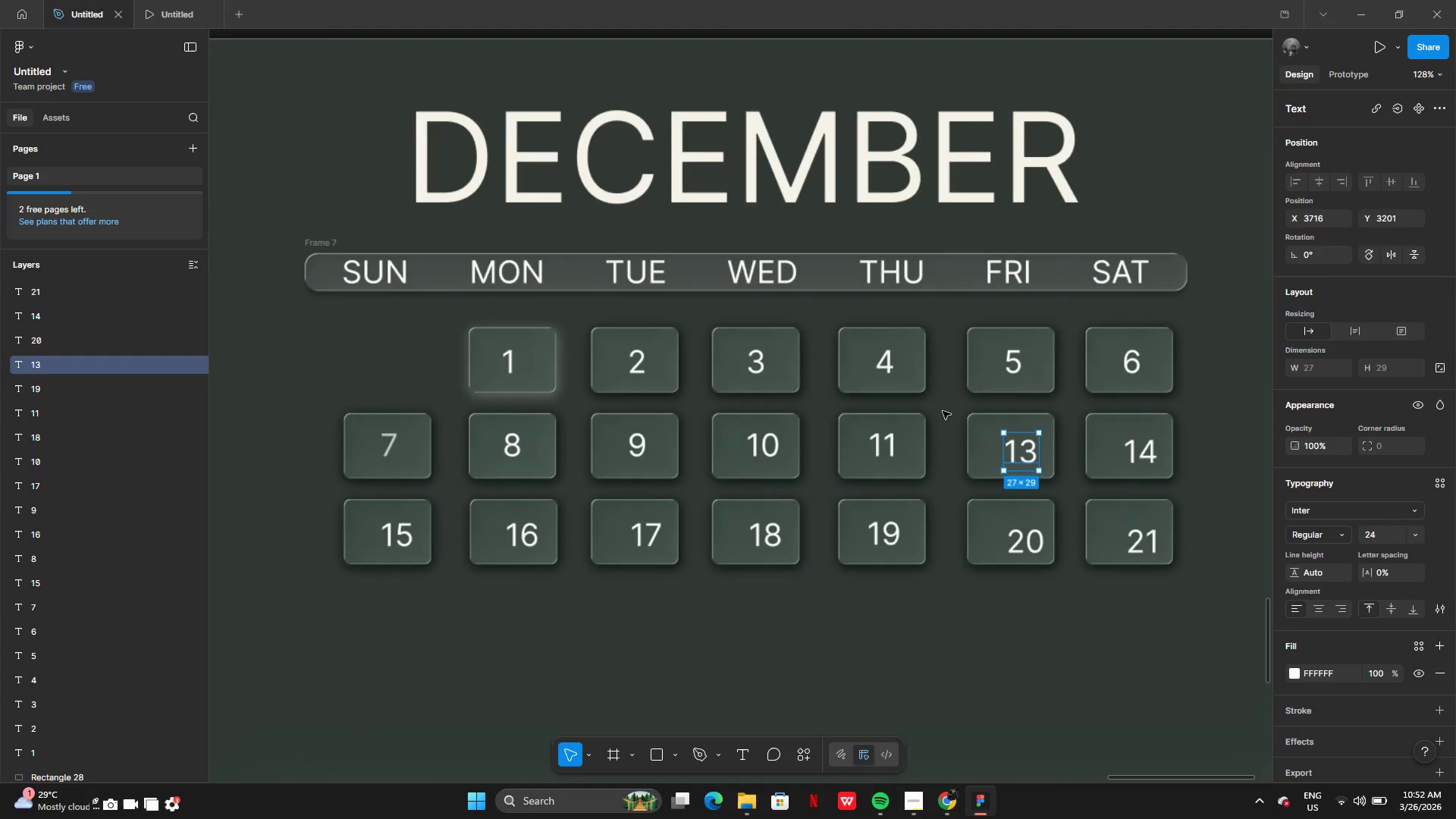 
left_click([939, 413])
 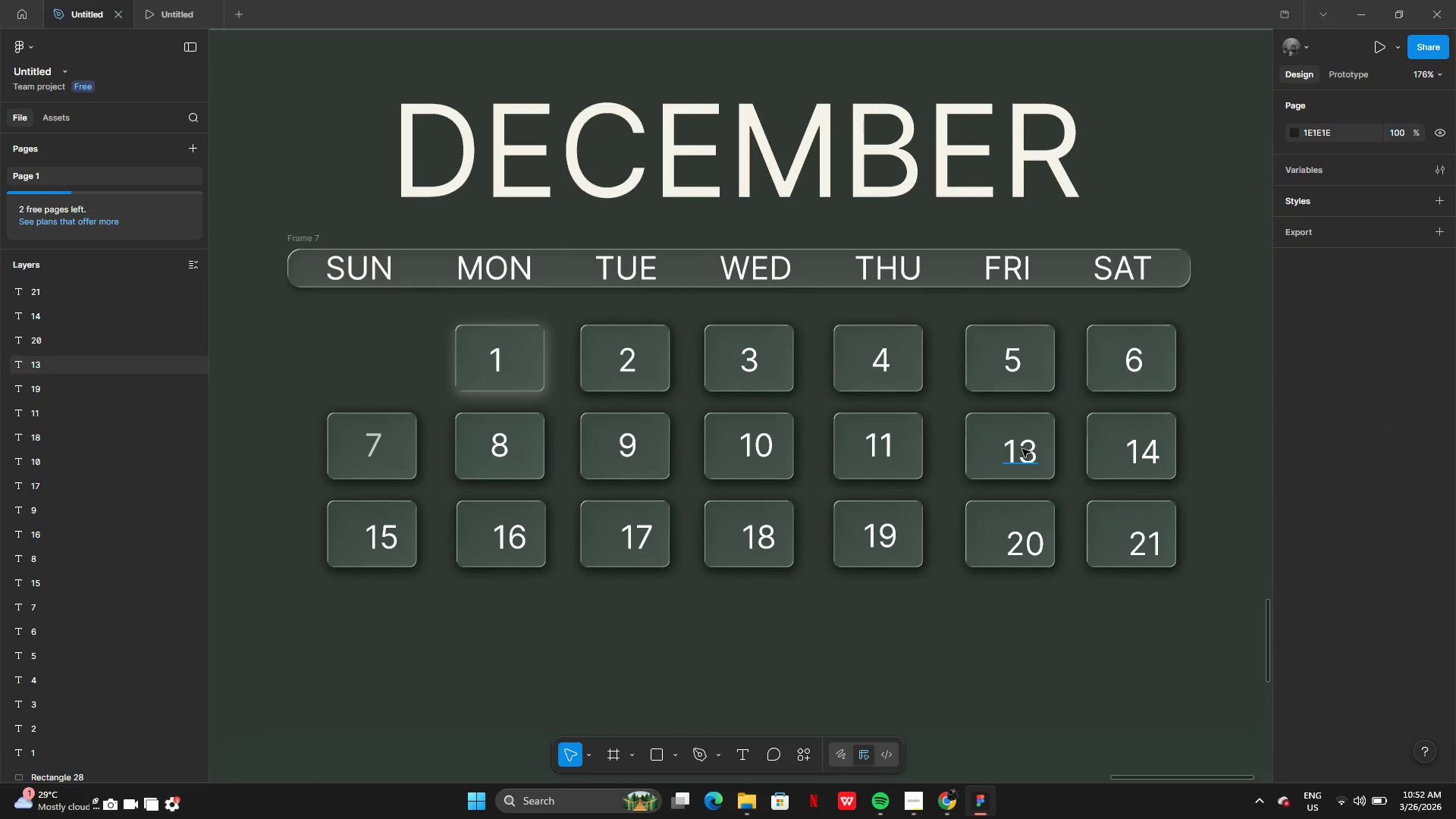 
left_click_drag(start_coordinate=[1023, 450], to_coordinate=[1013, 445])
 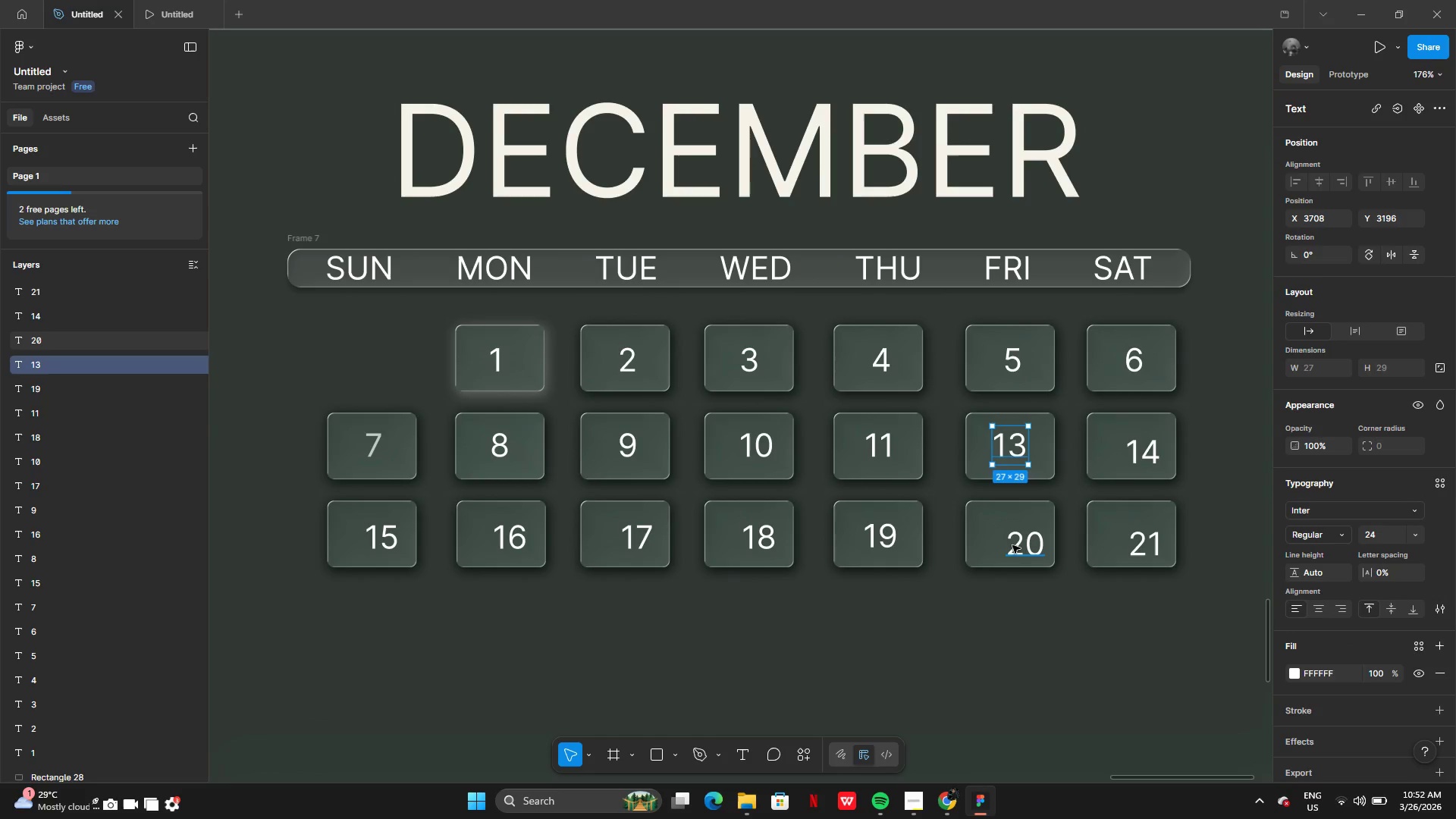 
left_click([1014, 545])
 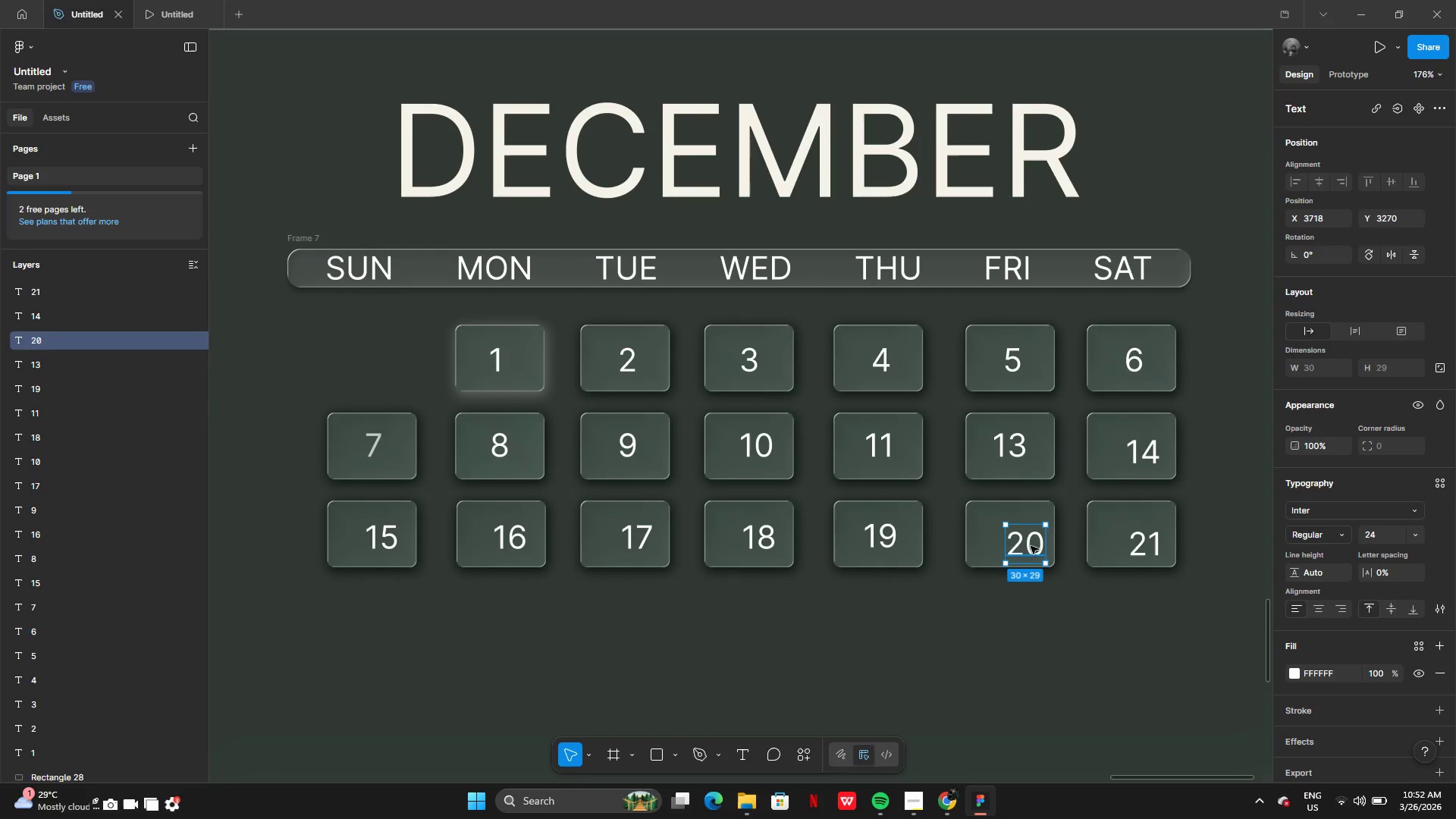 
left_click_drag(start_coordinate=[1031, 546], to_coordinate=[1021, 536])
 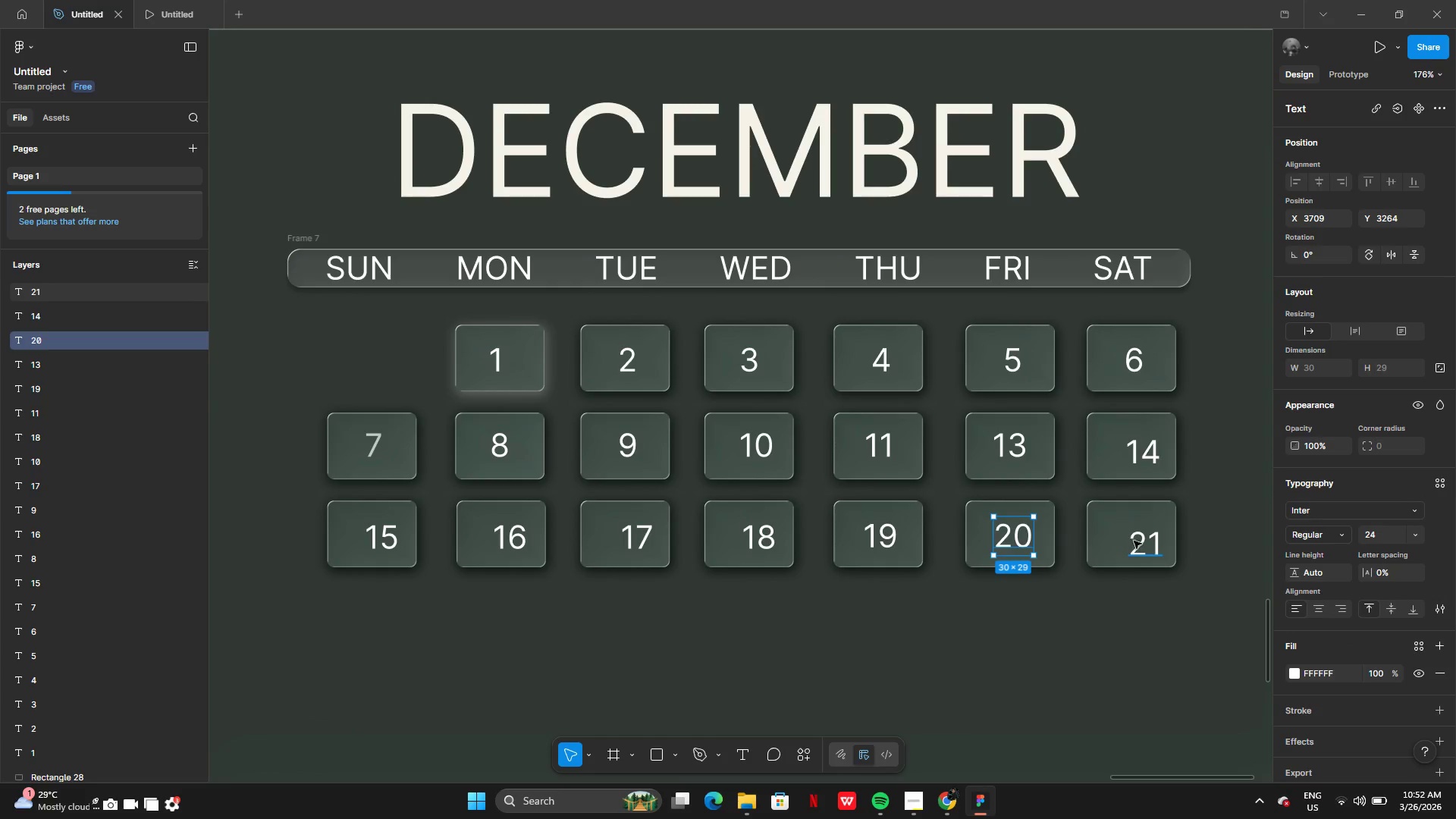 
left_click([1134, 541])
 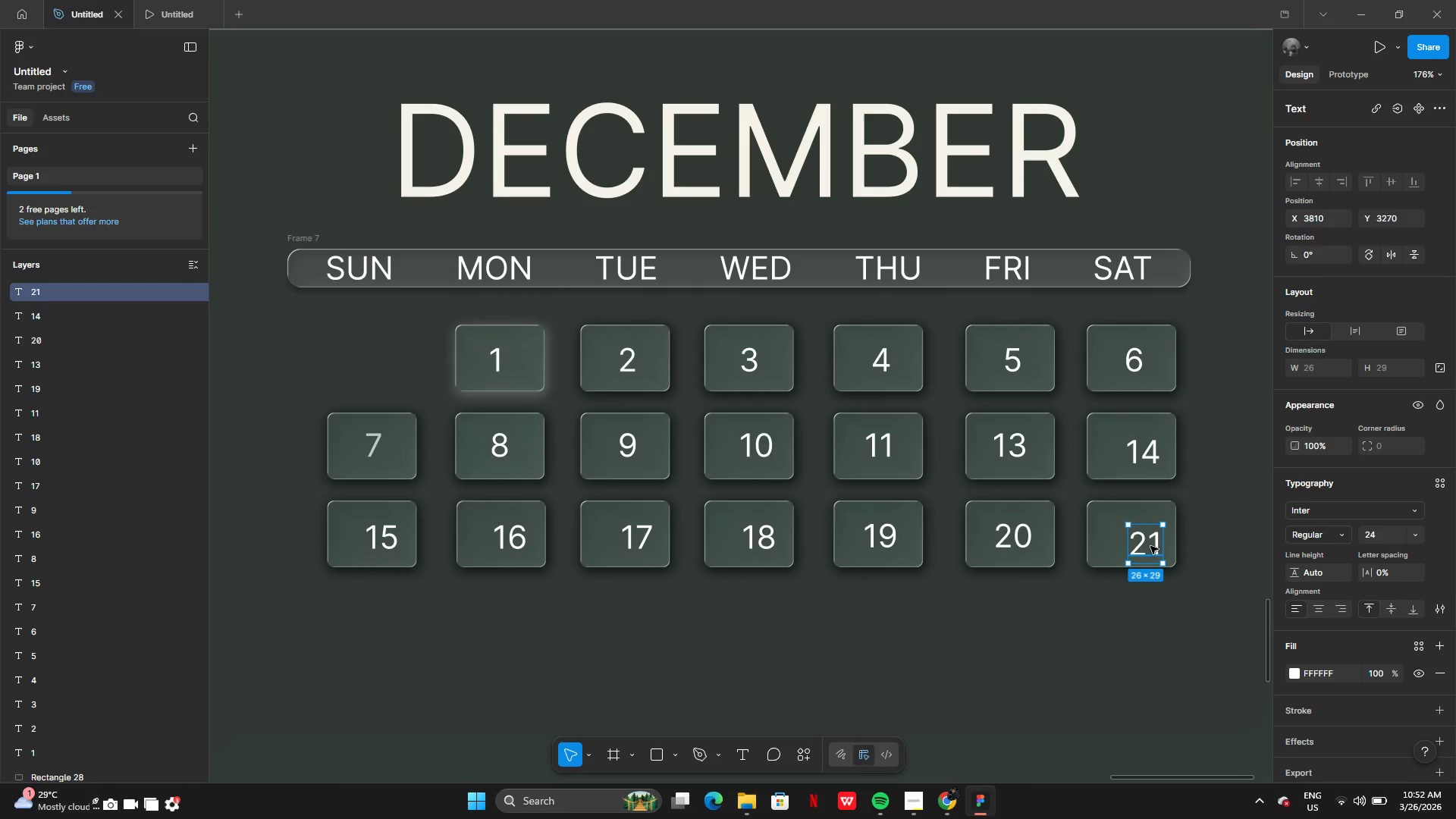 
left_click_drag(start_coordinate=[1150, 546], to_coordinate=[1137, 539])
 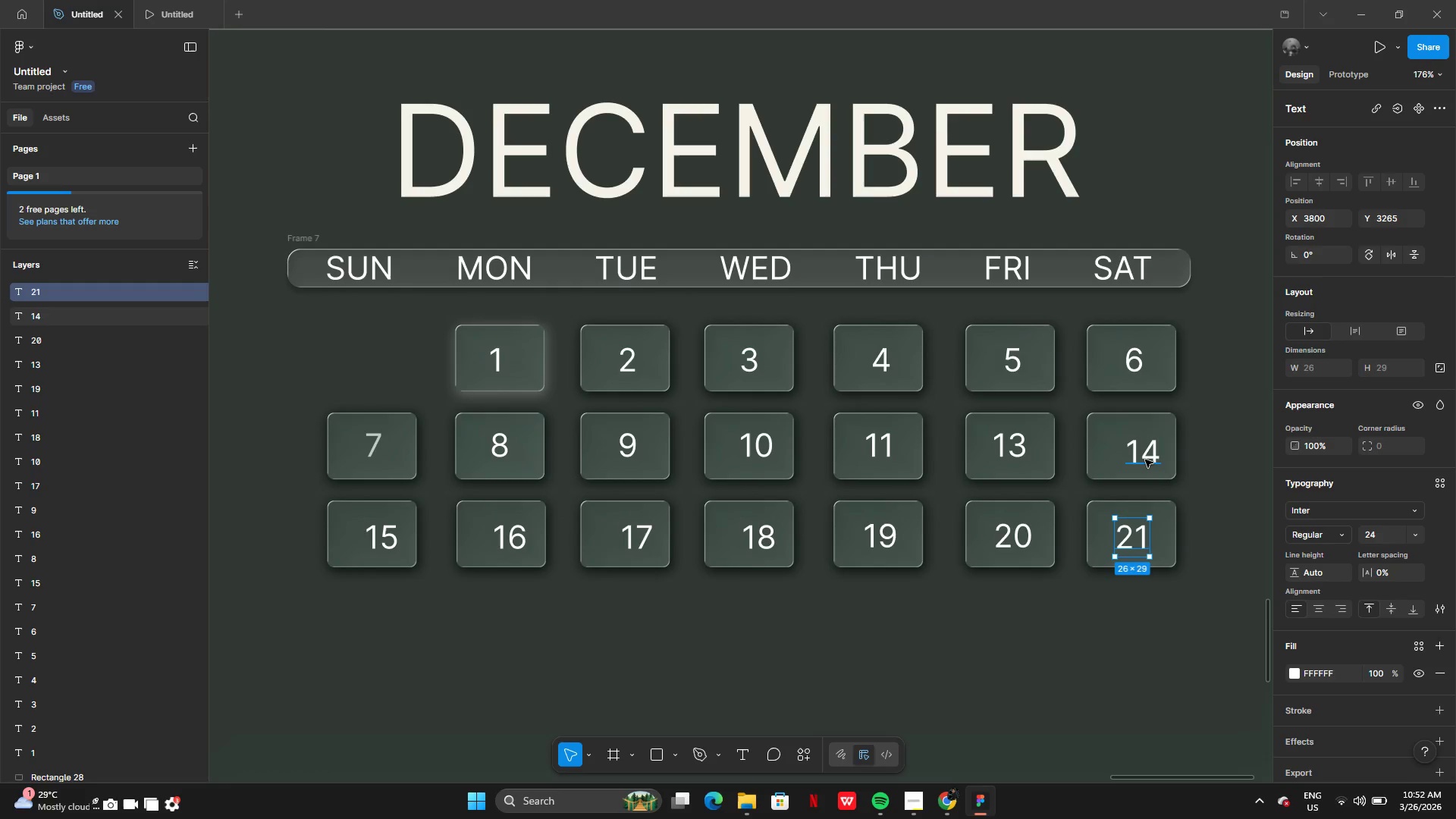 
left_click([1145, 460])
 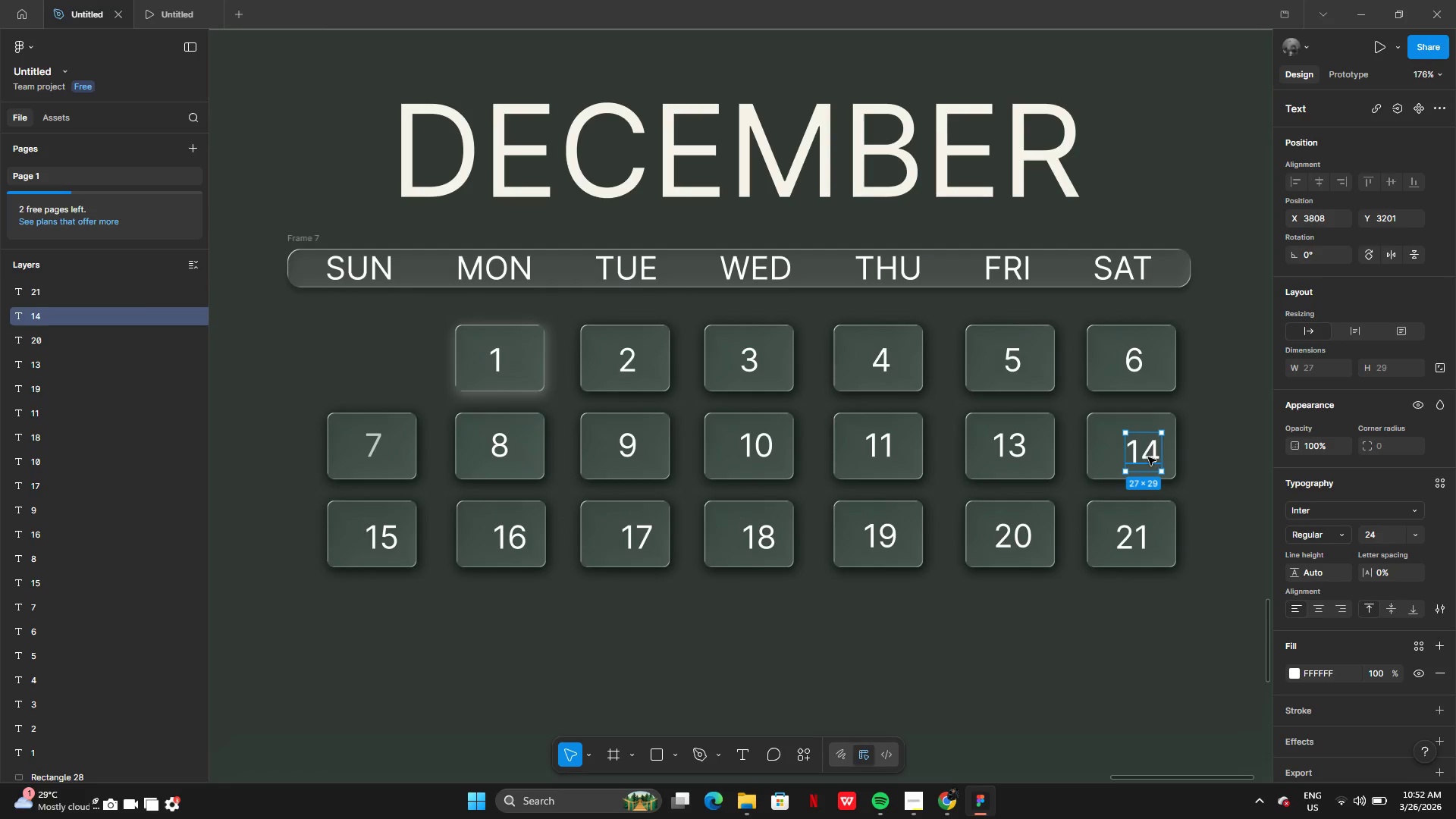 
left_click_drag(start_coordinate=[1148, 457], to_coordinate=[1136, 453])
 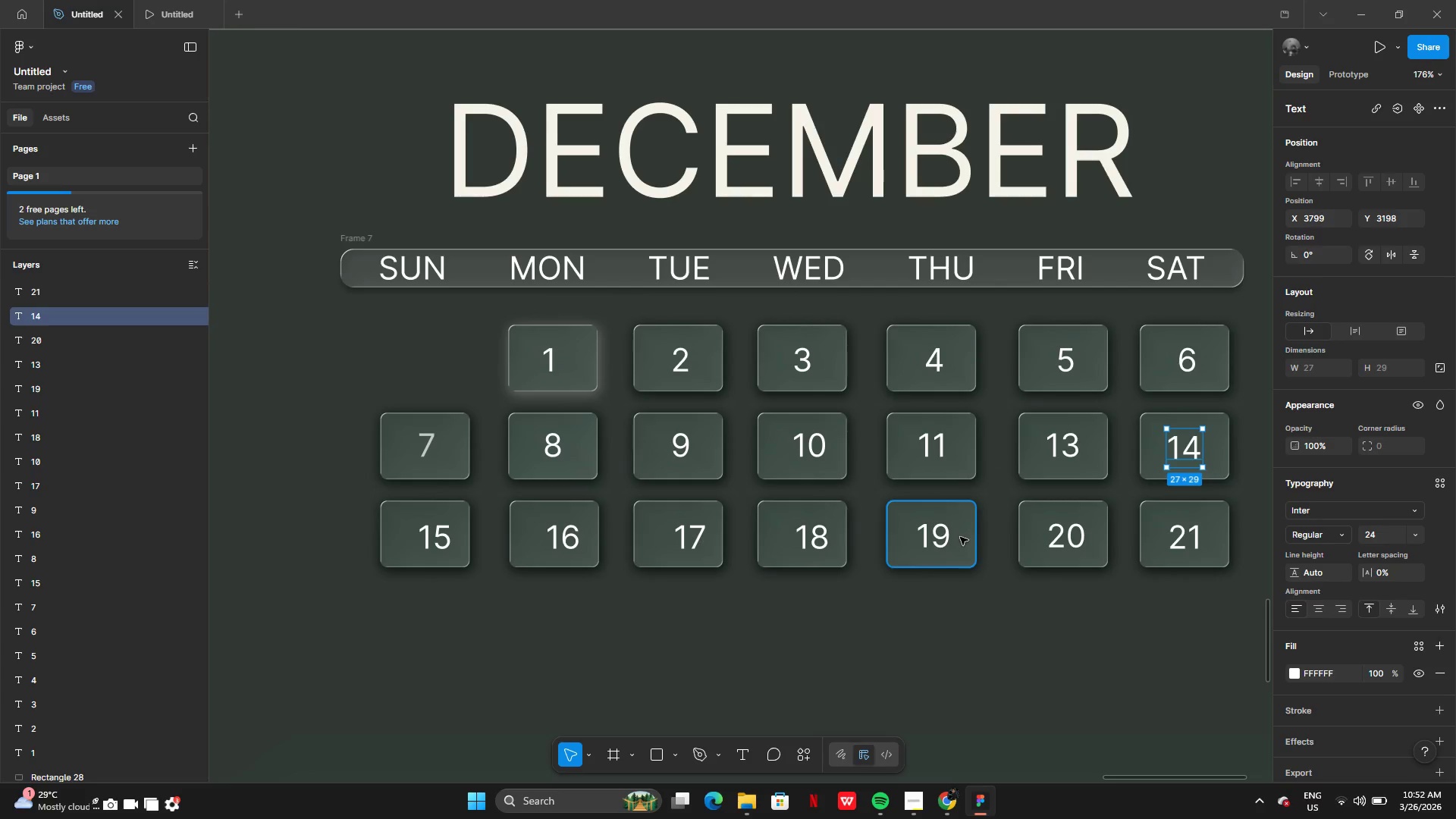 
left_click([949, 538])
 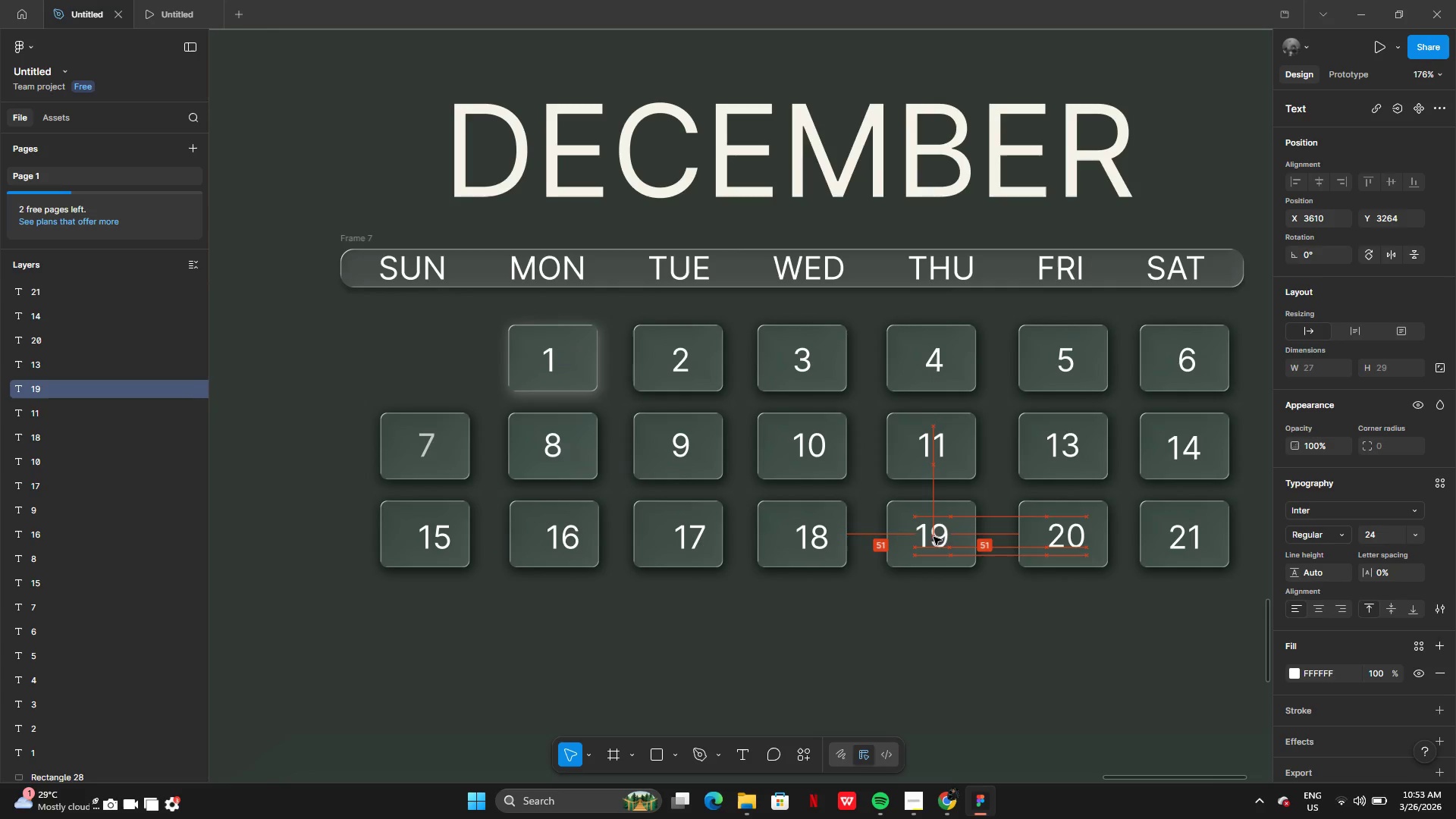 
left_click([810, 541])
 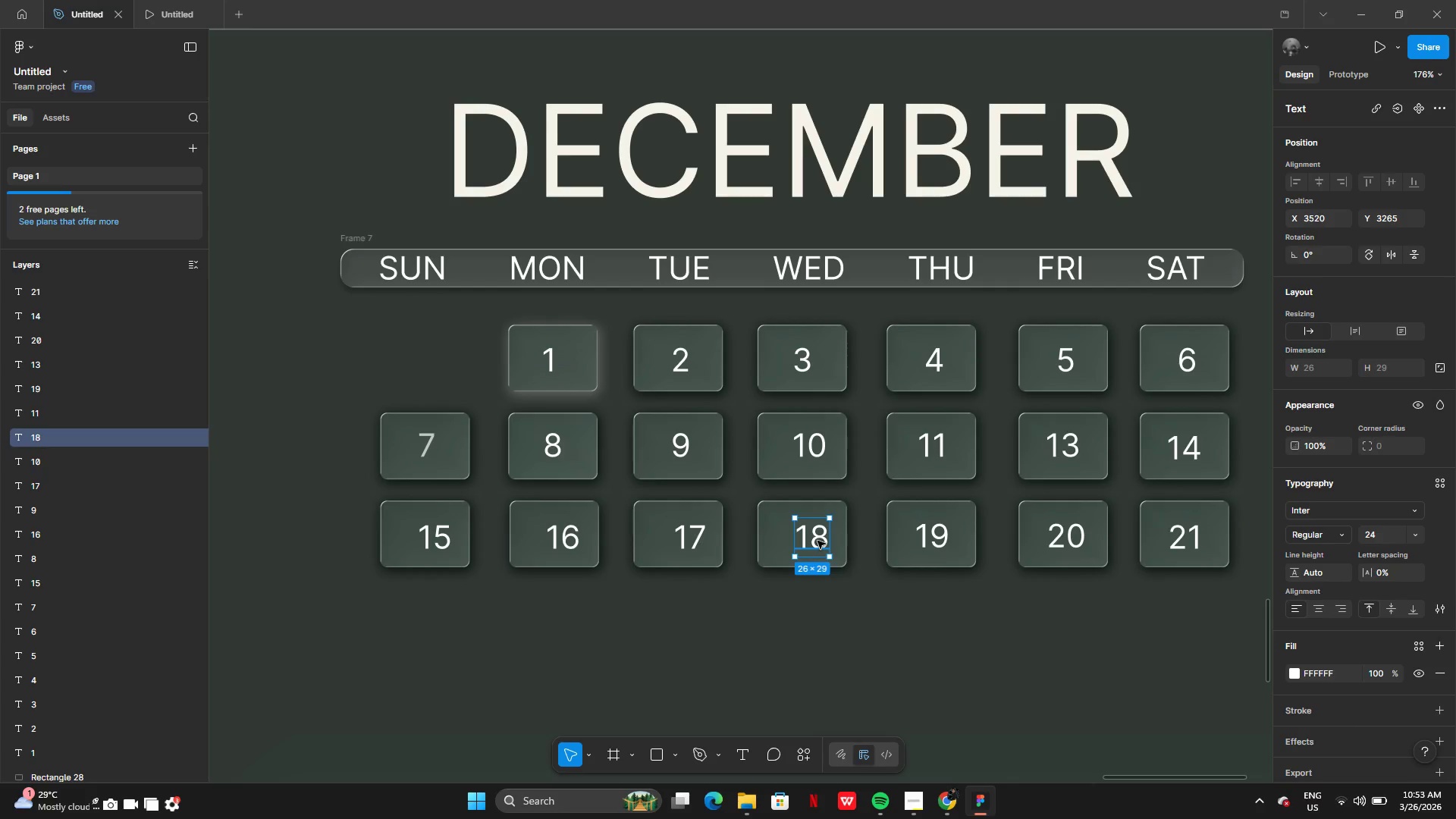 
left_click_drag(start_coordinate=[817, 541], to_coordinate=[807, 540])
 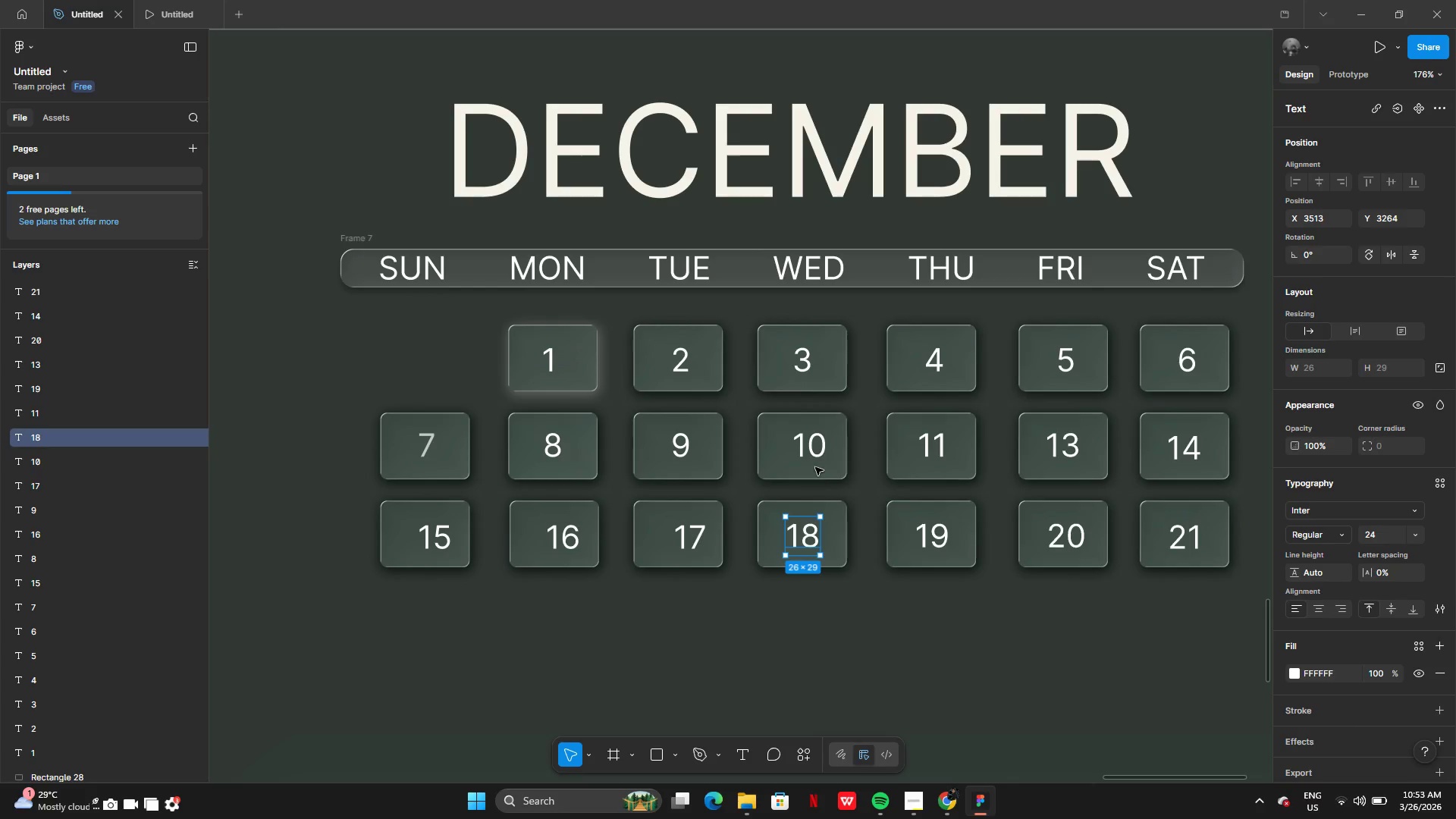 
left_click([817, 463])
 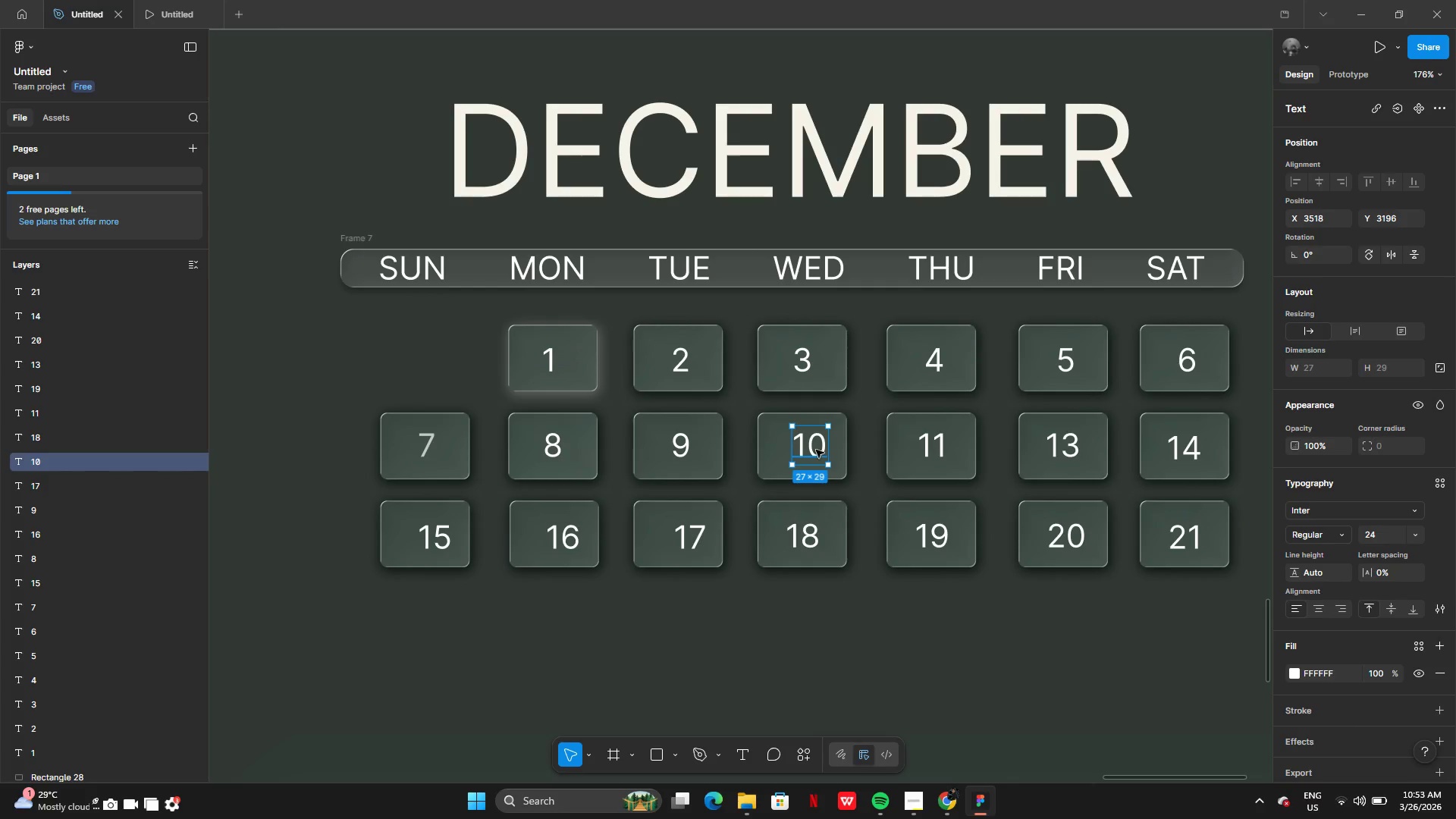 
left_click_drag(start_coordinate=[816, 450], to_coordinate=[805, 450])
 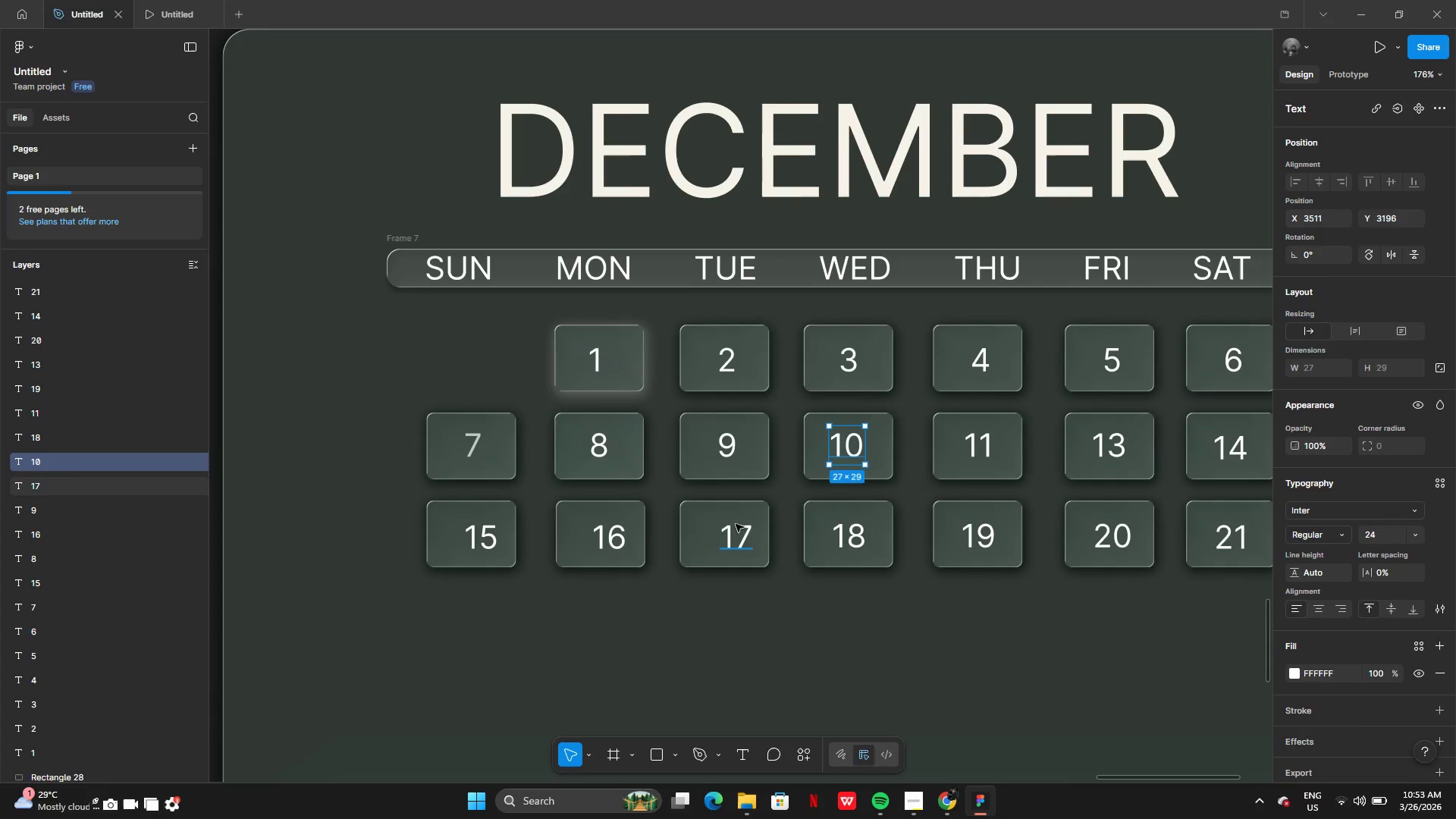 
left_click([736, 536])
 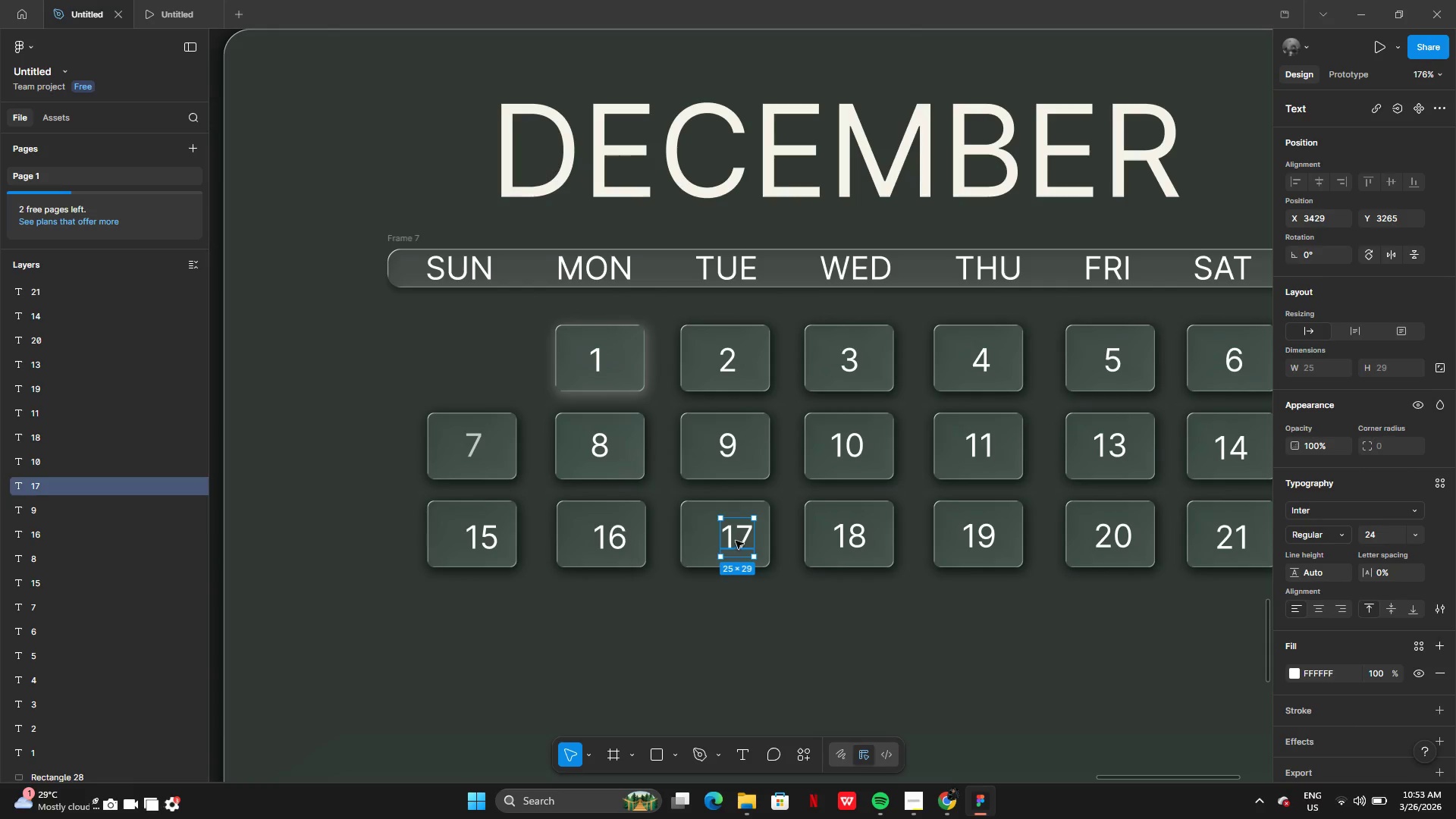 
left_click_drag(start_coordinate=[736, 541], to_coordinate=[724, 540])
 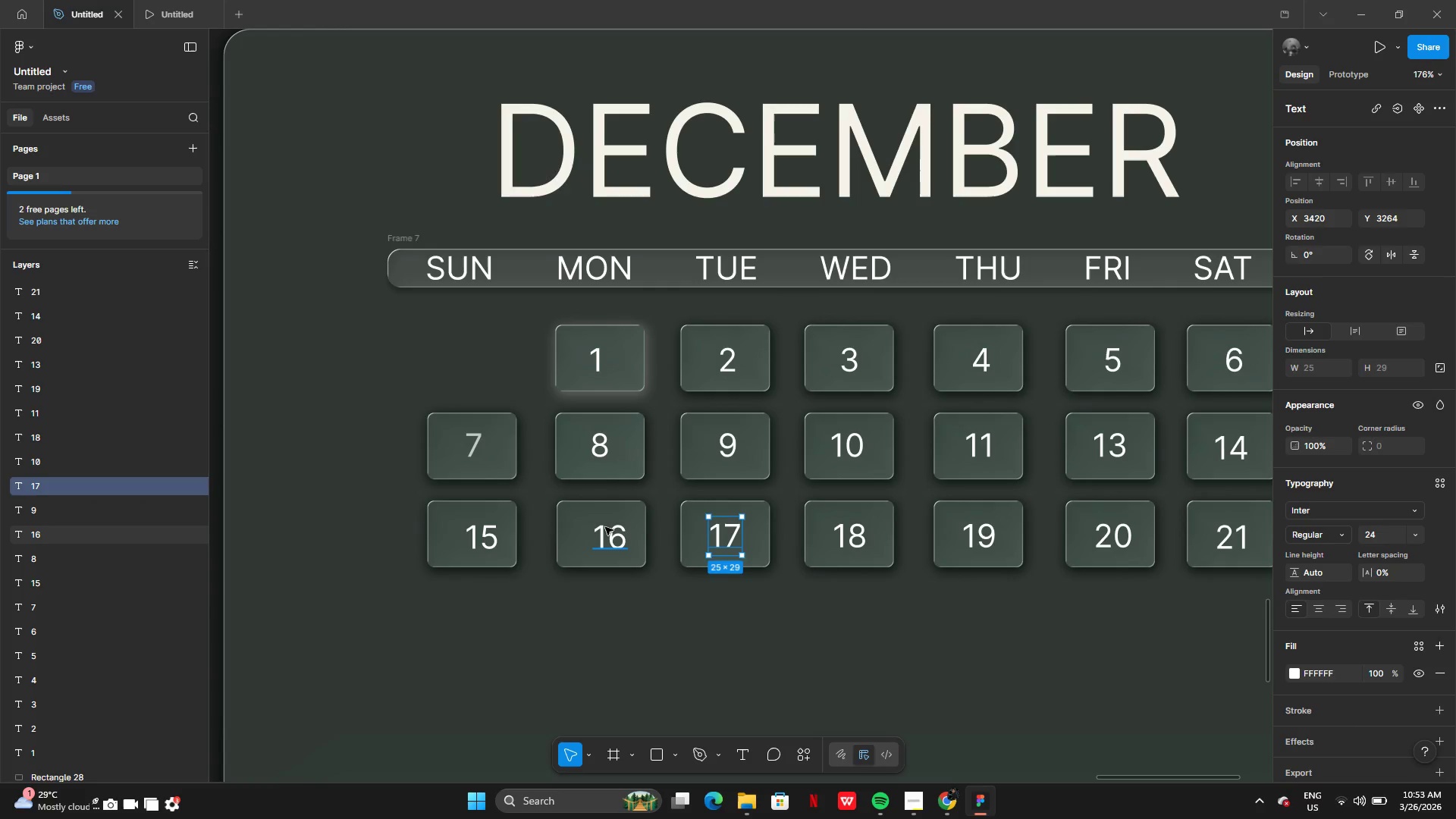 
left_click([607, 538])
 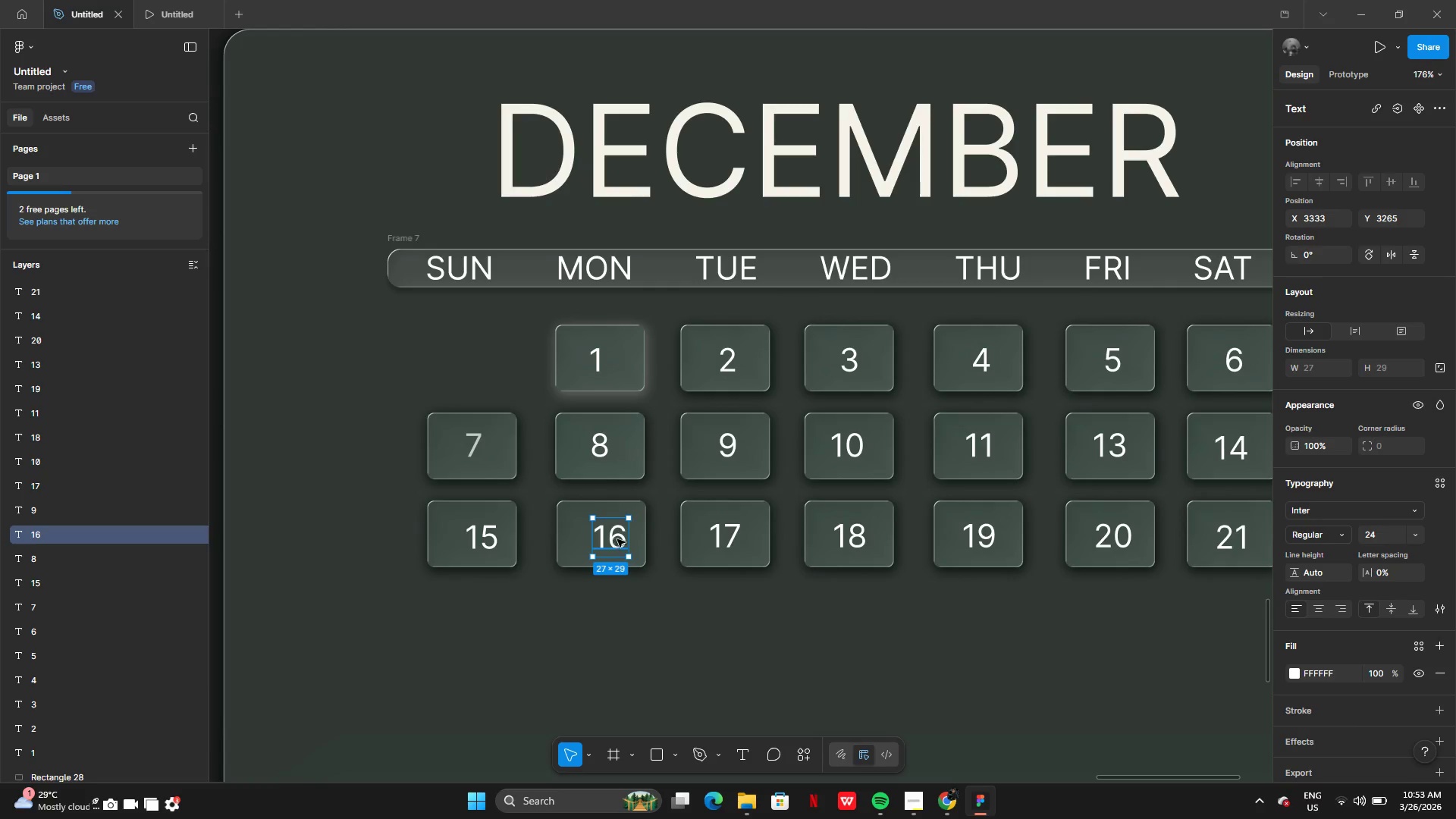 
left_click_drag(start_coordinate=[617, 539], to_coordinate=[604, 539])
 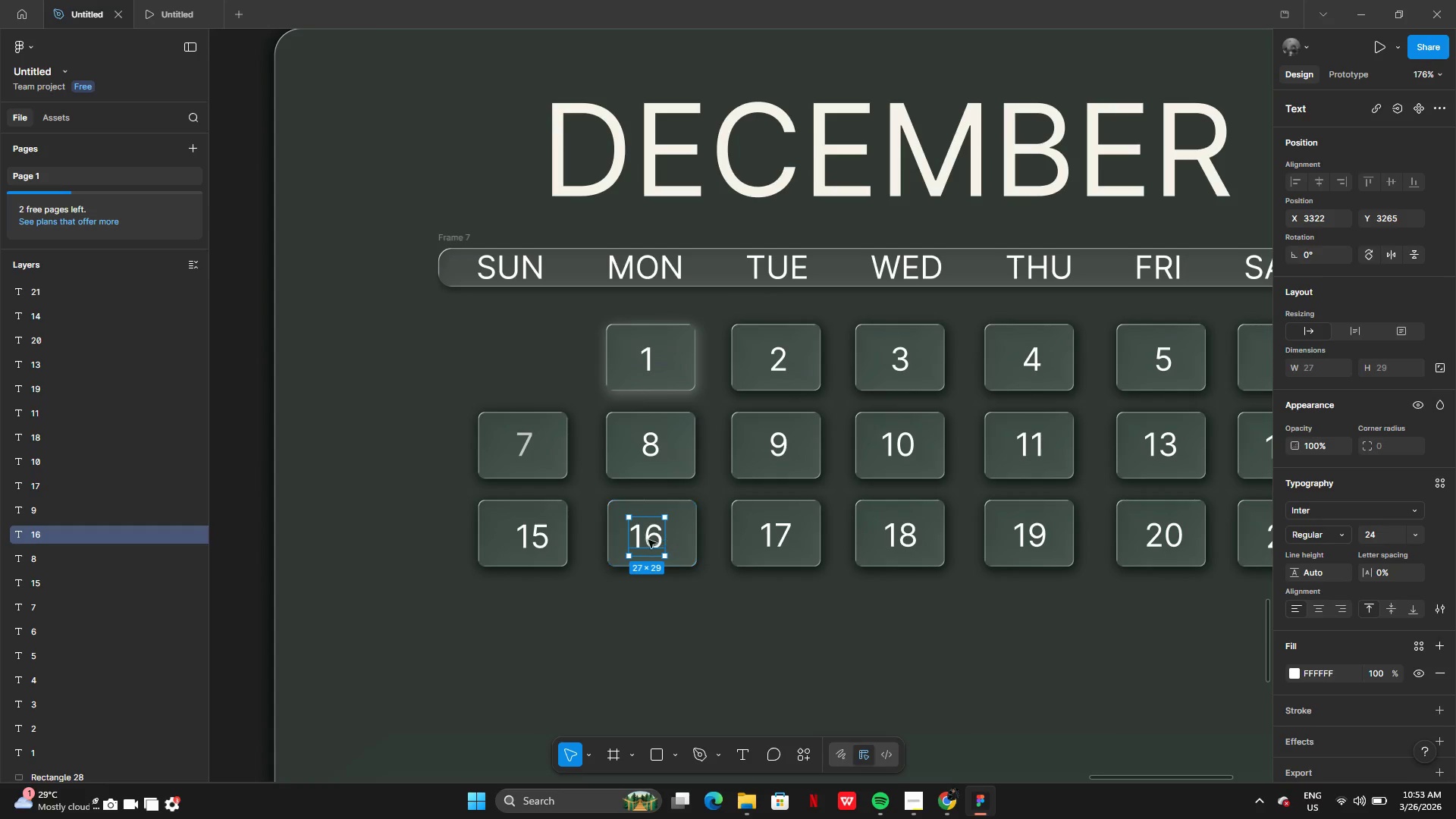 
left_click_drag(start_coordinate=[646, 538], to_coordinate=[651, 537])
 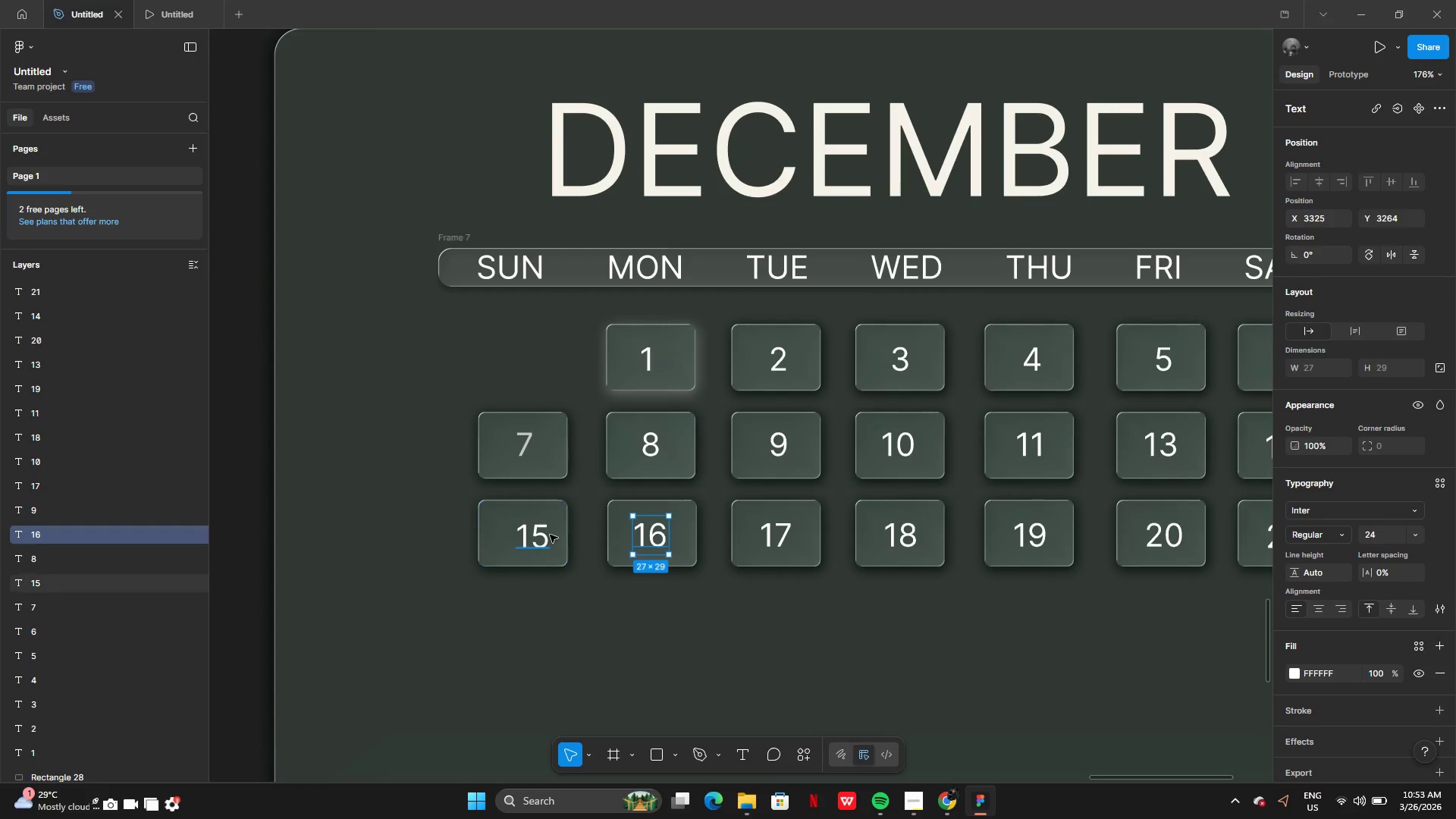 
left_click([548, 535])
 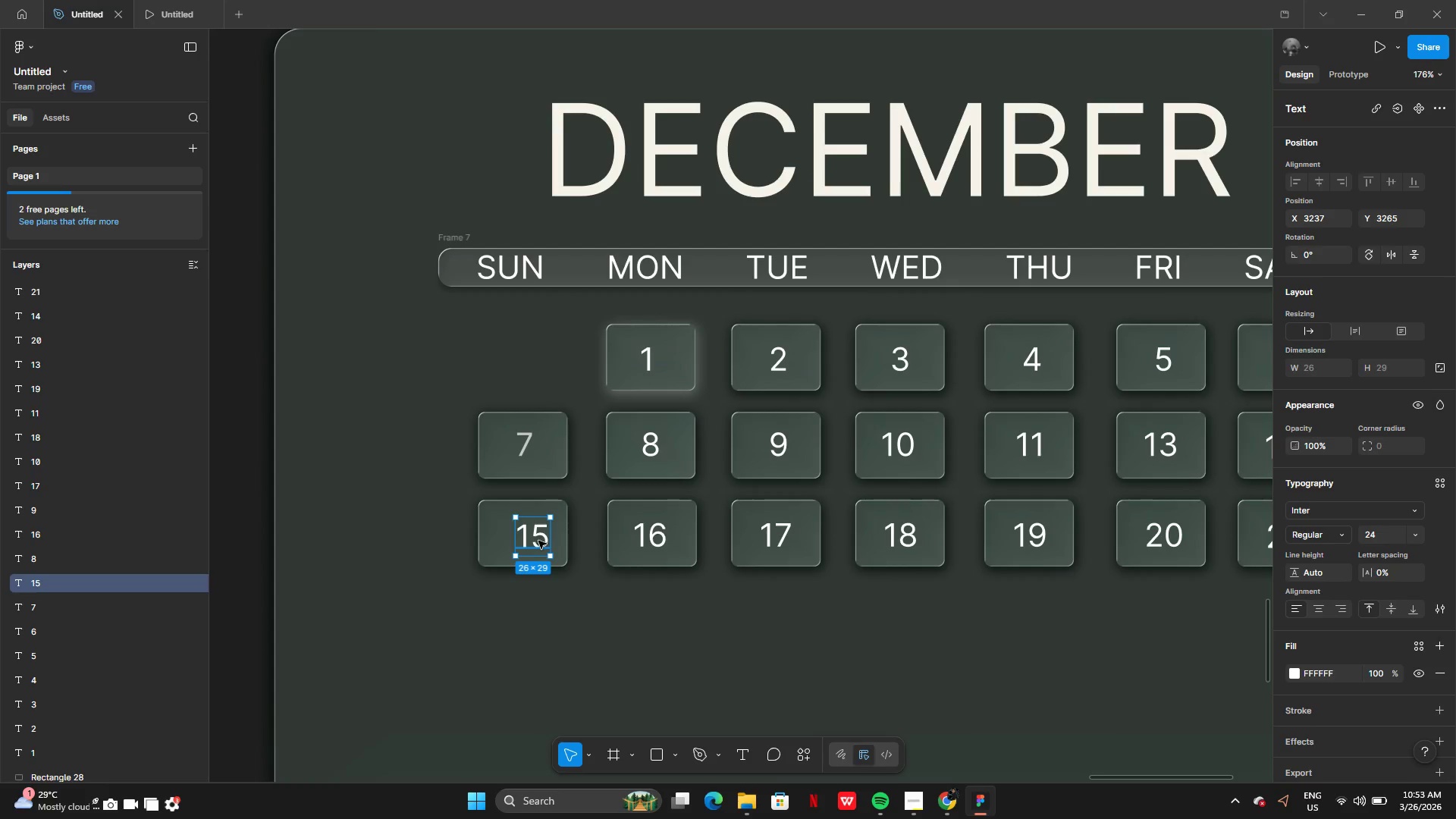 
left_click_drag(start_coordinate=[538, 541], to_coordinate=[527, 535])
 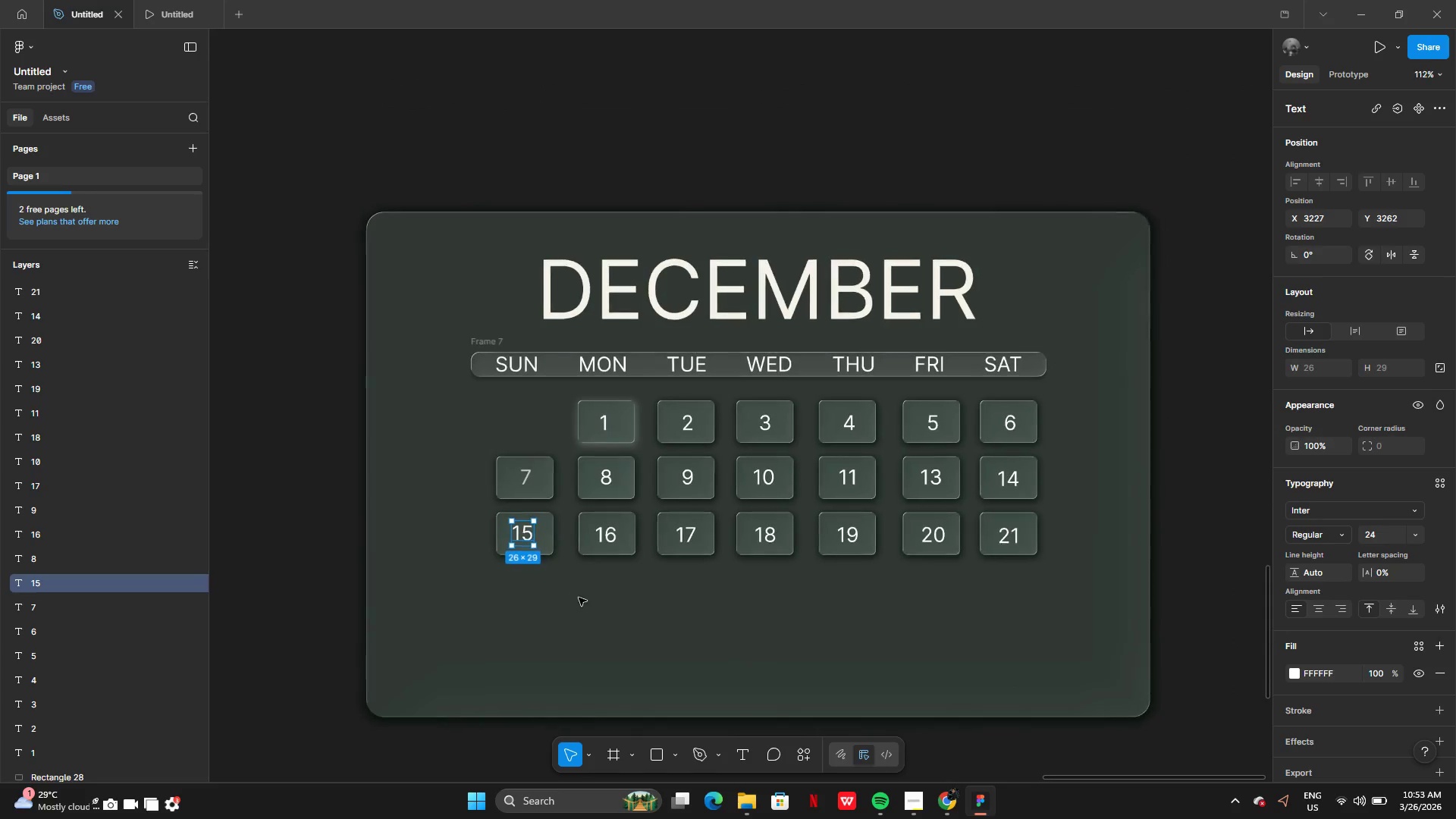 
left_click([579, 598])
 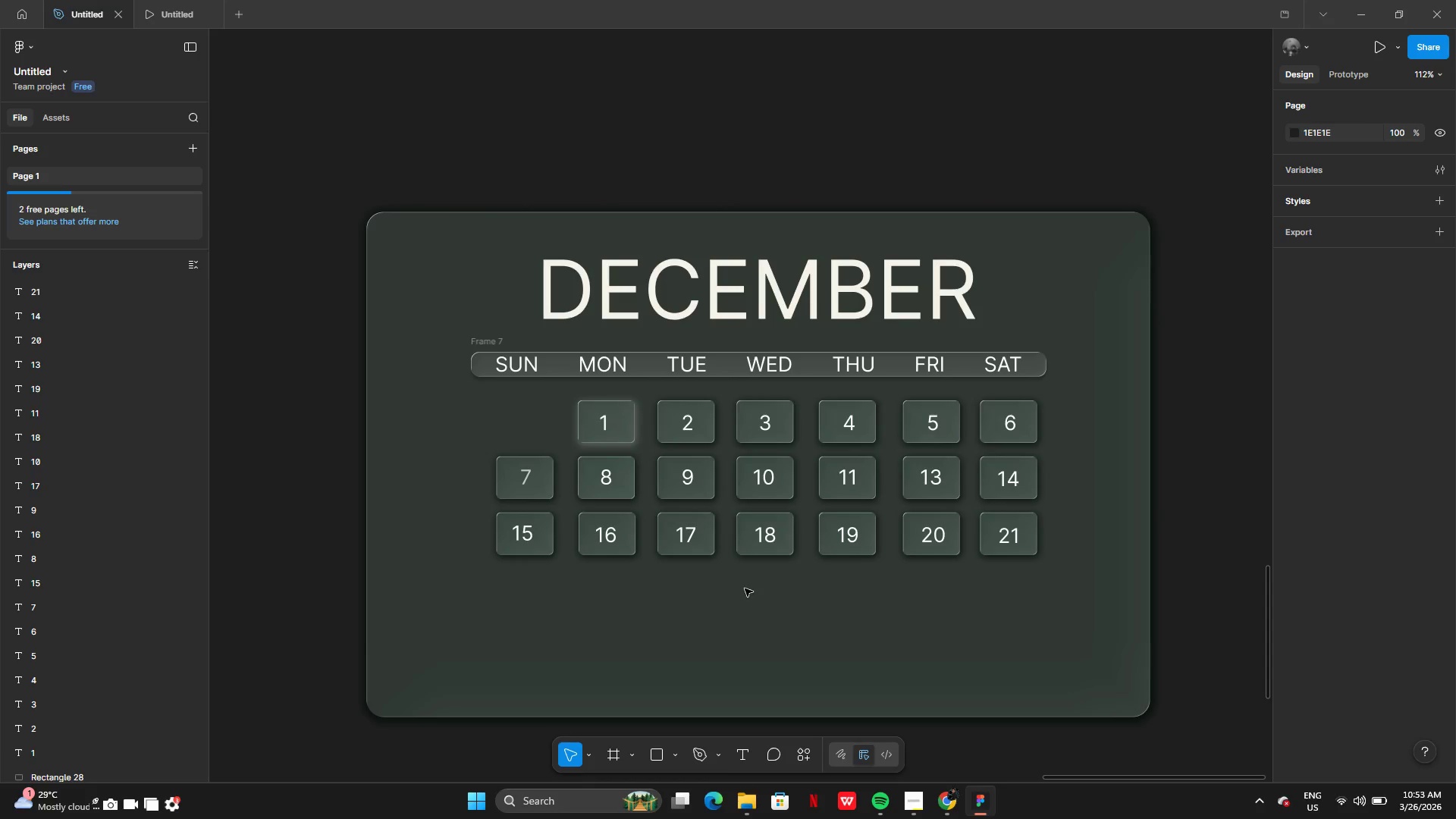 
left_click_drag(start_coordinate=[471, 401], to_coordinate=[1071, 598])
 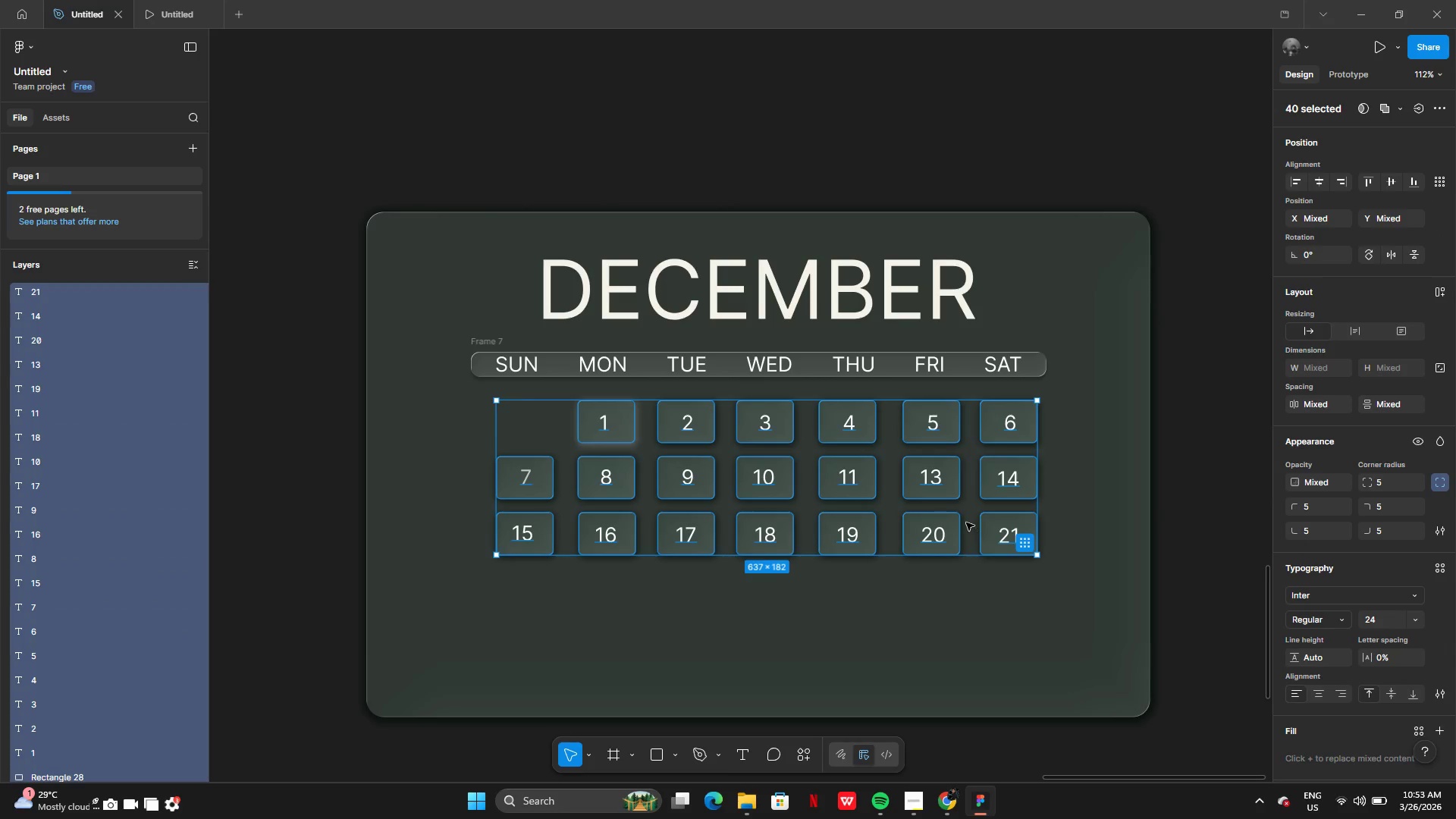 
key(Control+G)
 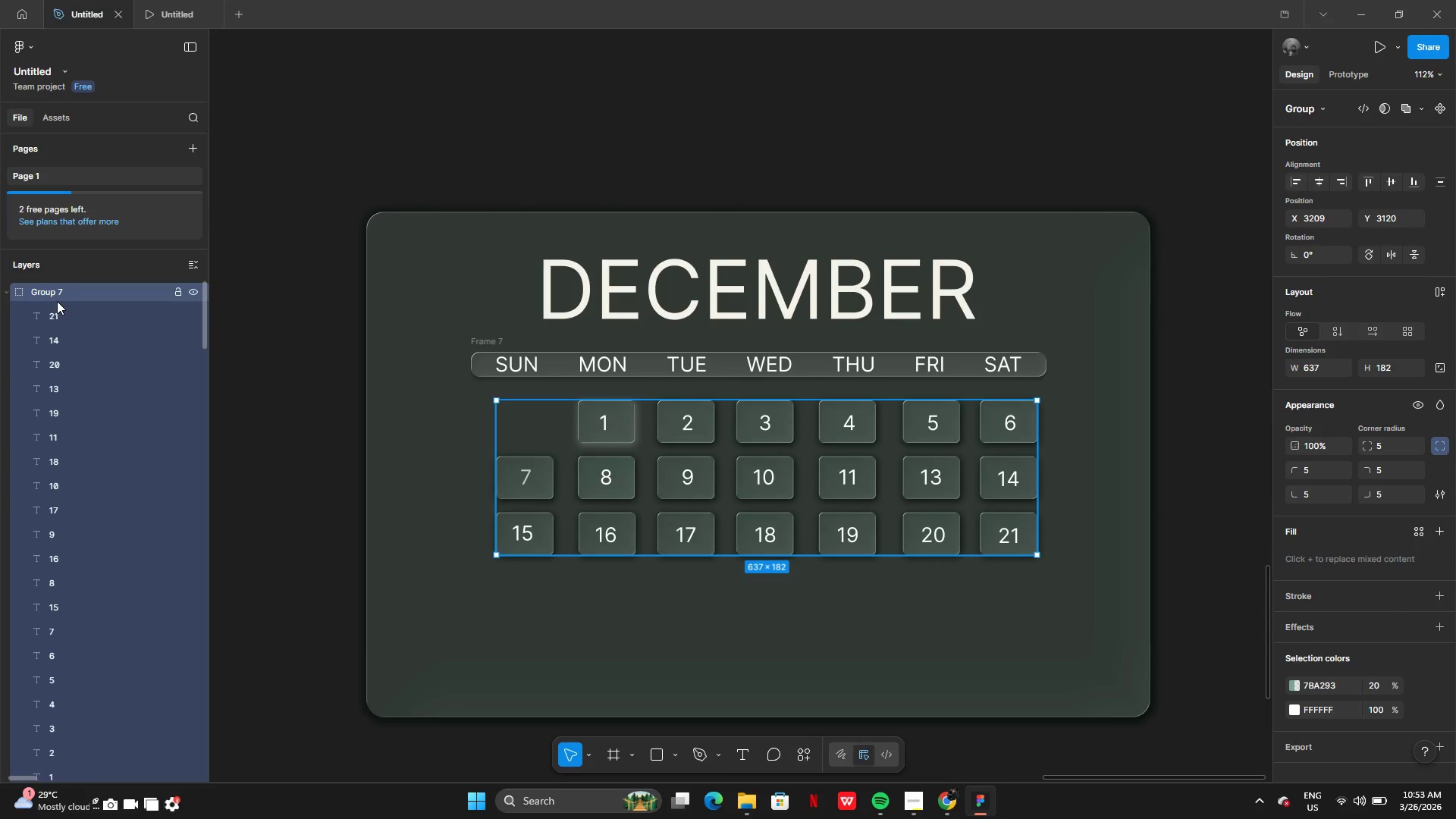 
double_click([58, 301])
 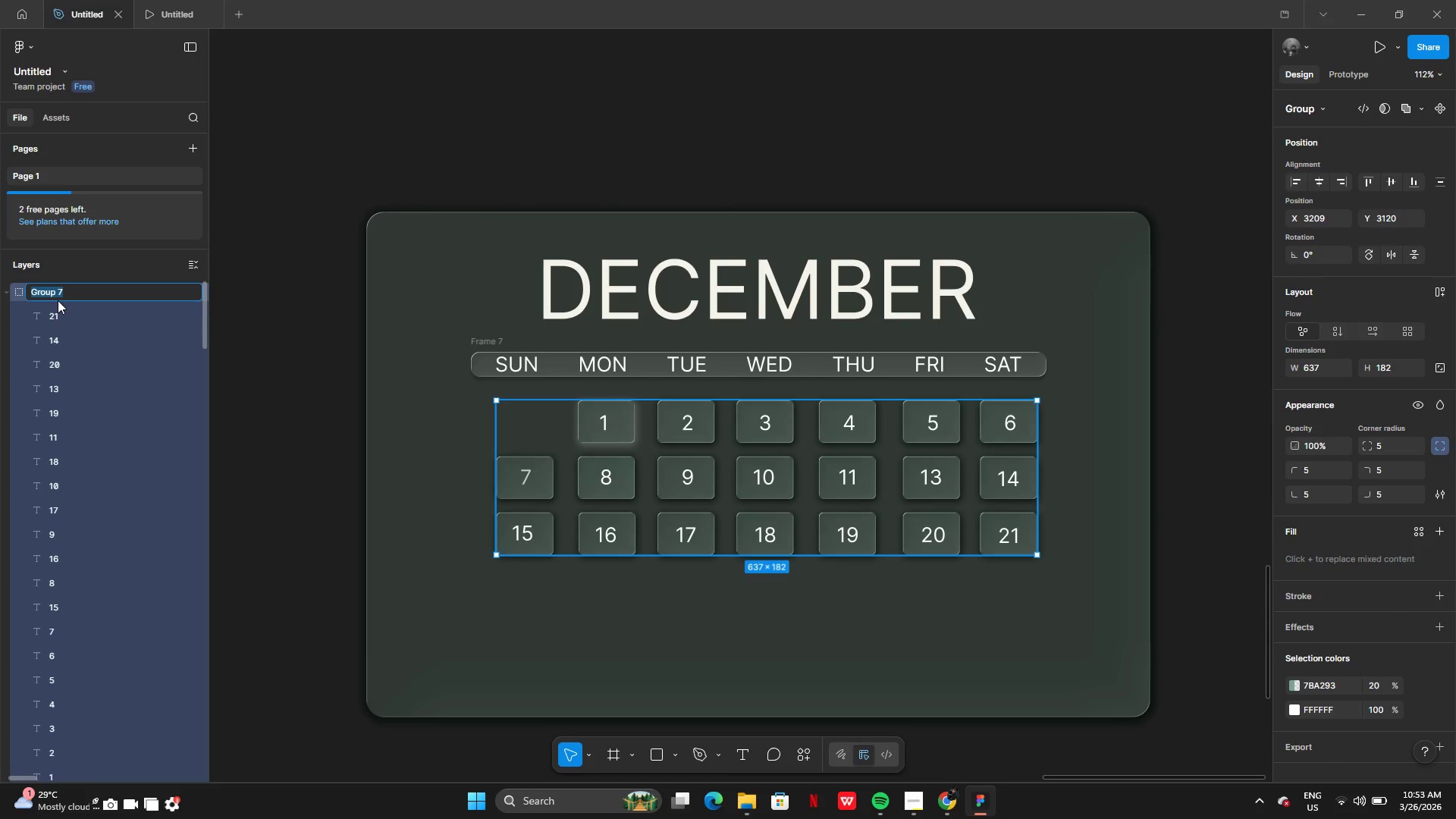 
type(Numbers/Date)
 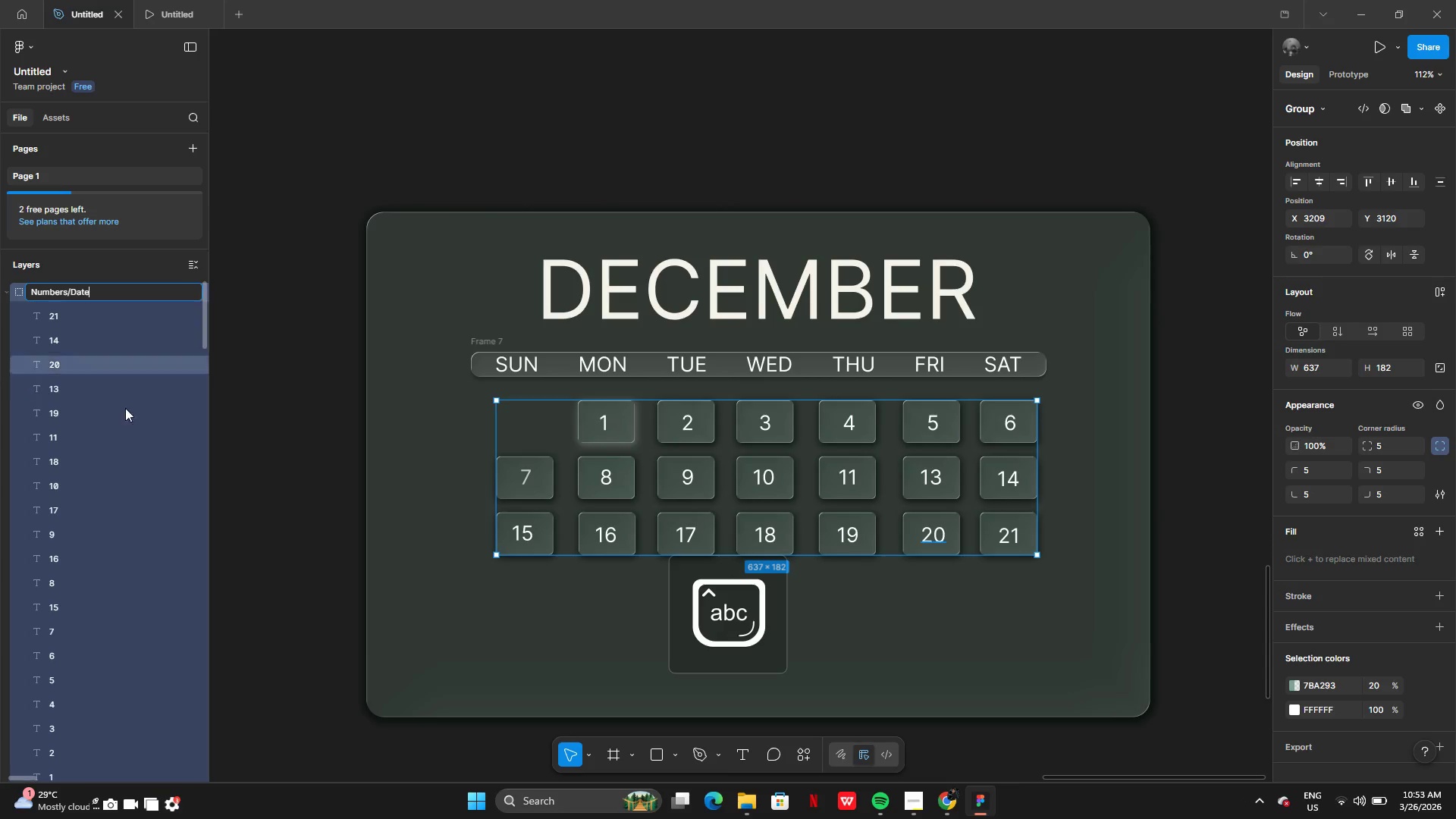 
left_click([198, 441])
 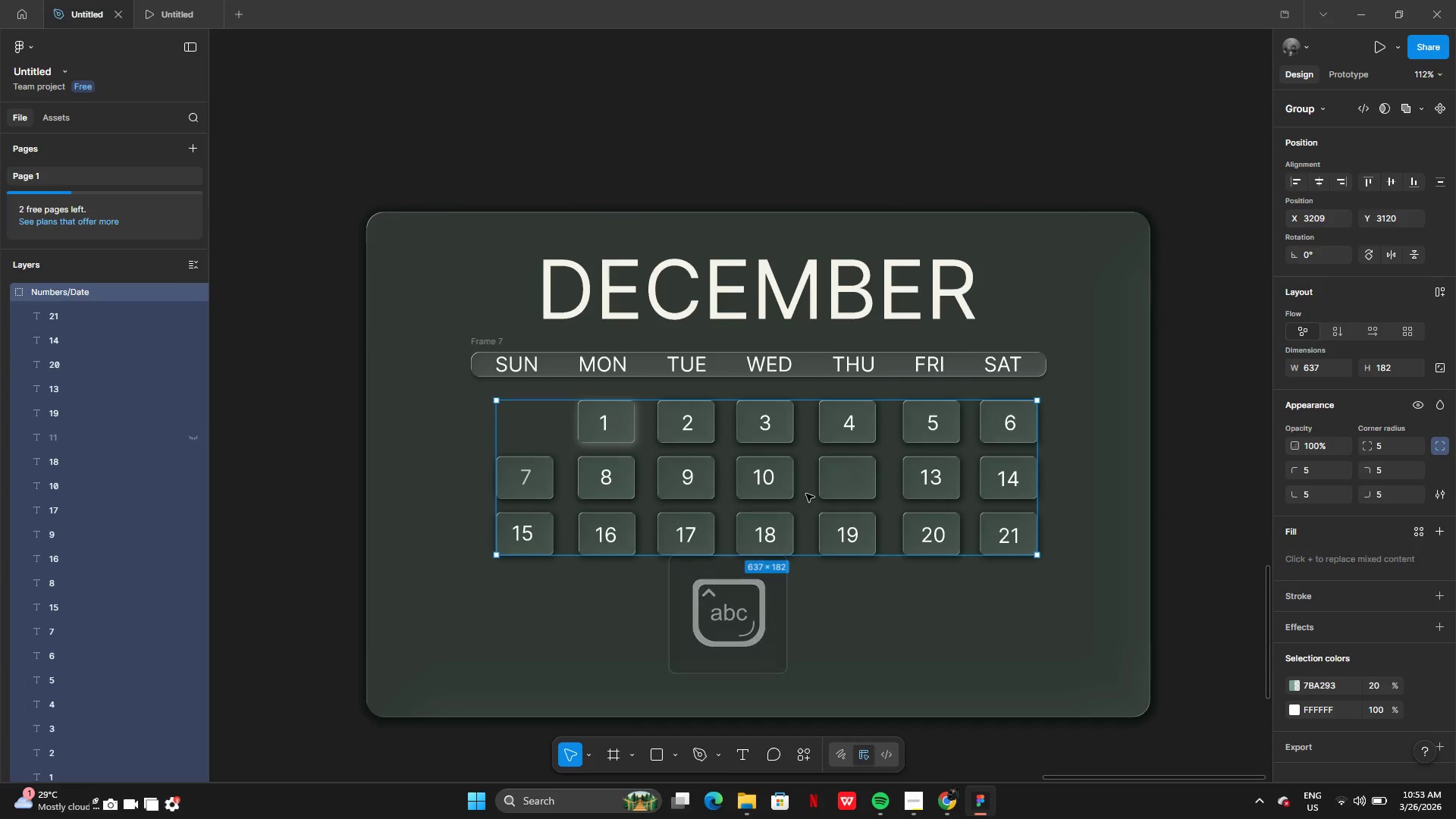 
left_click([822, 493])
 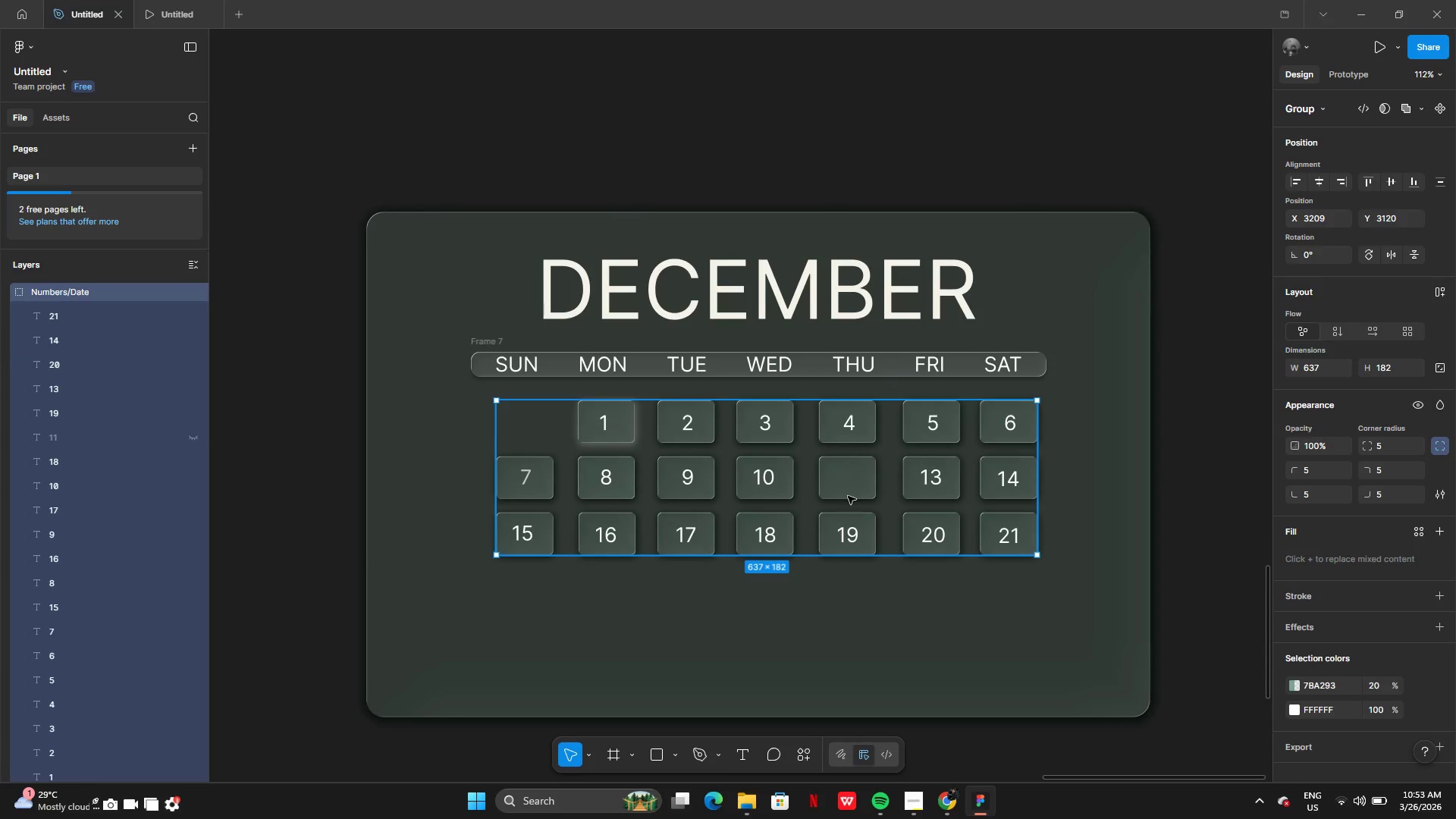 
double_click([860, 485])
 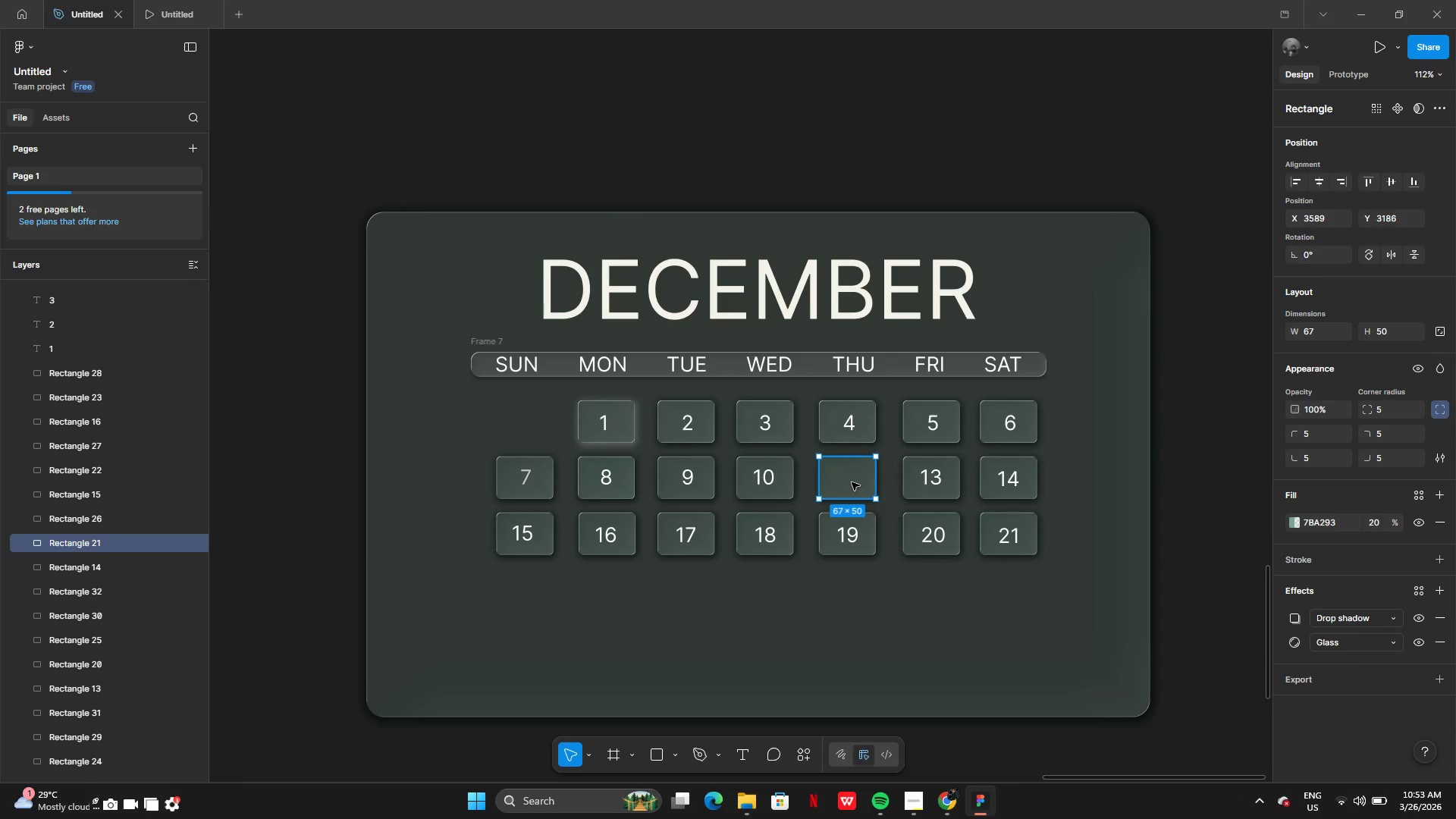 
double_click([852, 482])
 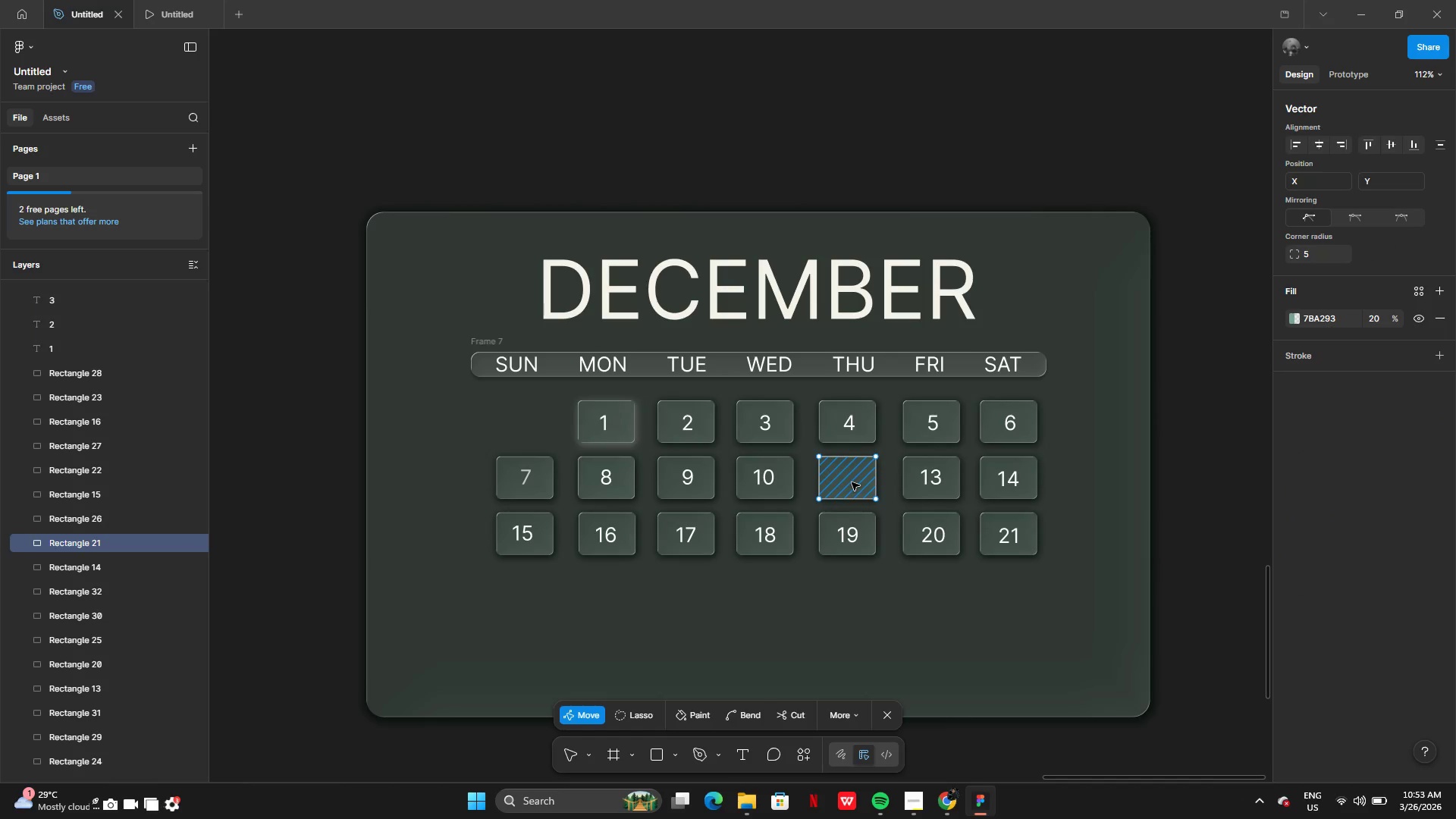 
left_click([852, 482])
 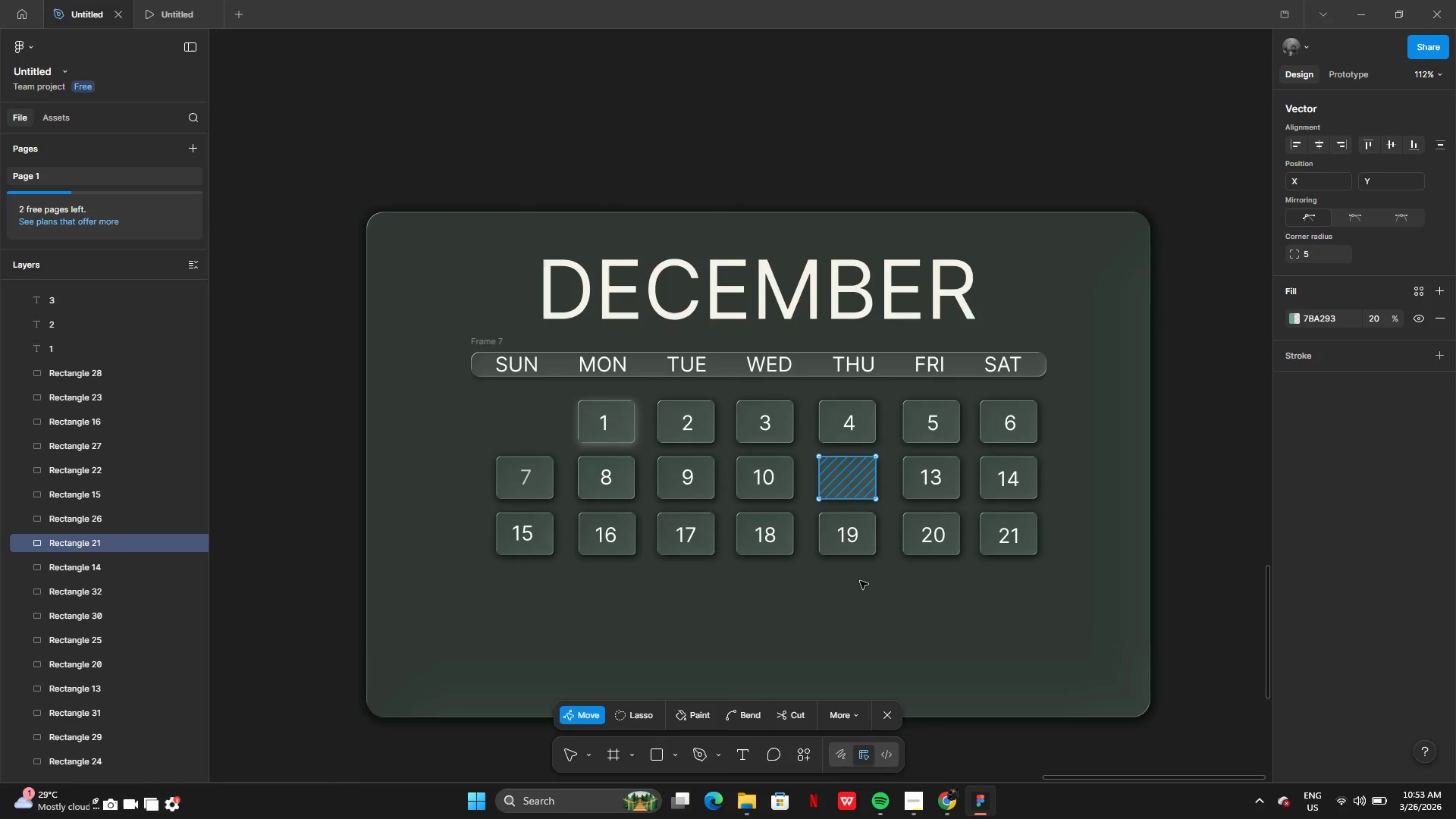 
left_click([861, 588])
 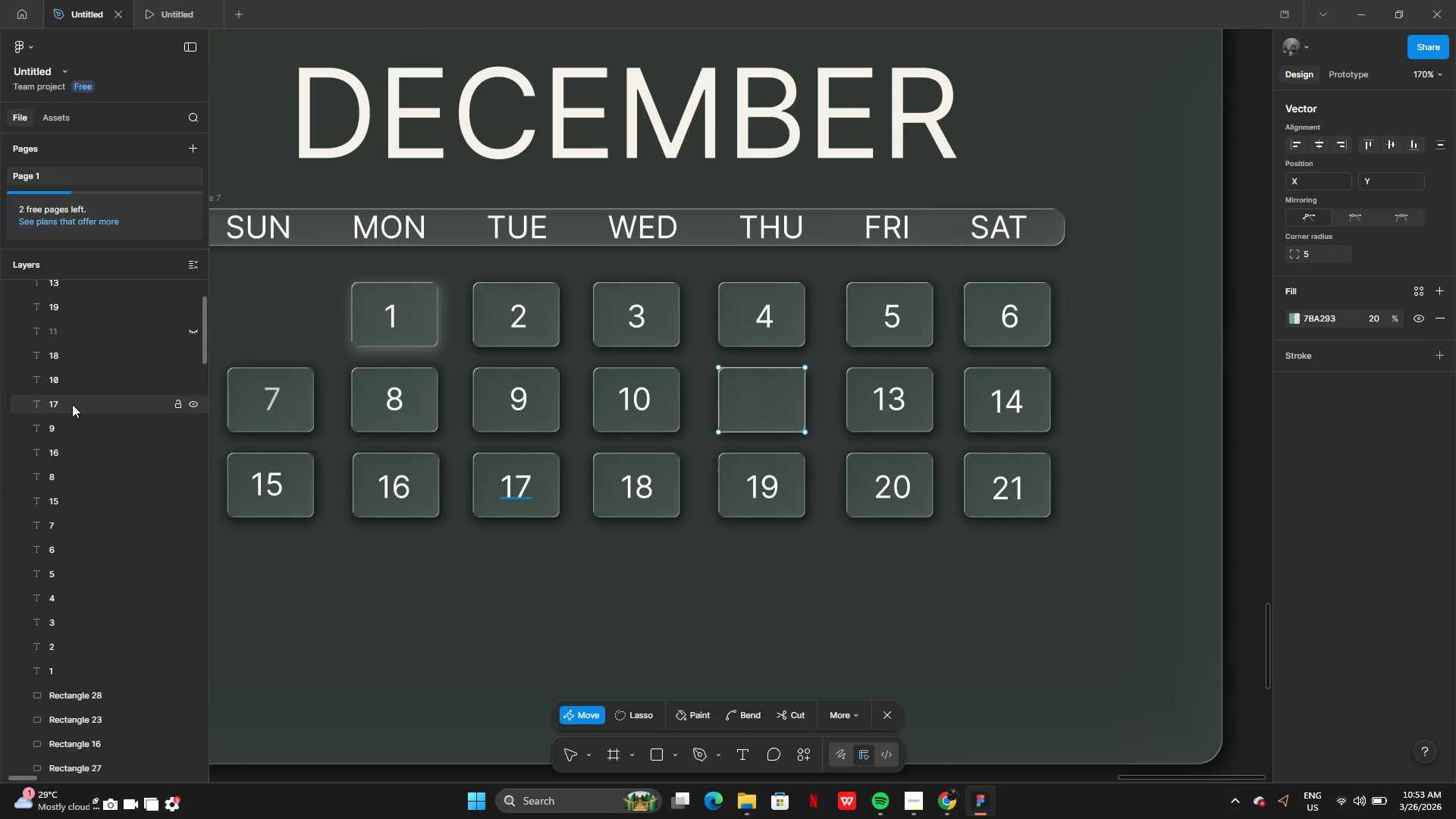 
wait(6.17)
 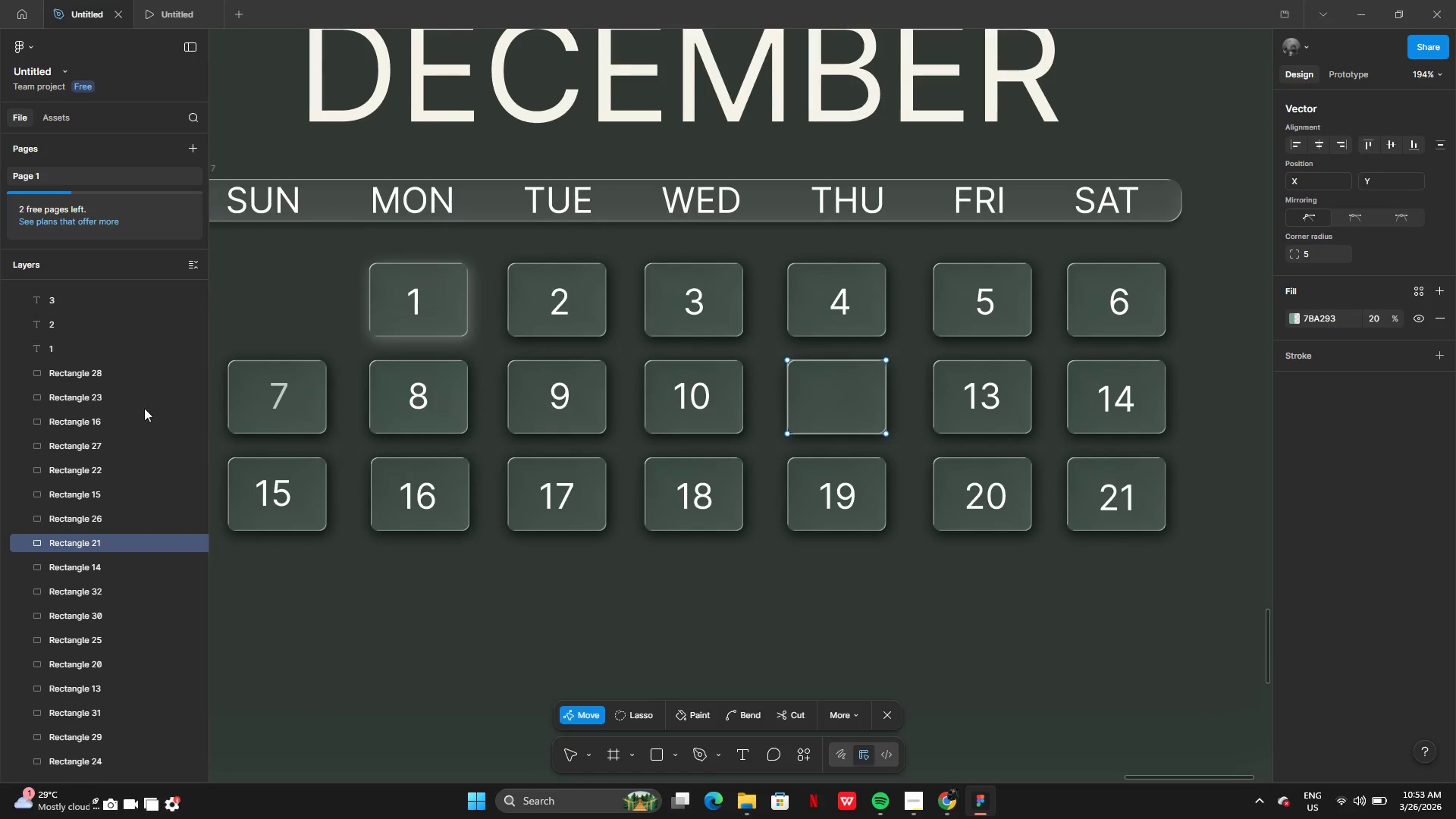 
left_click([58, 400])
 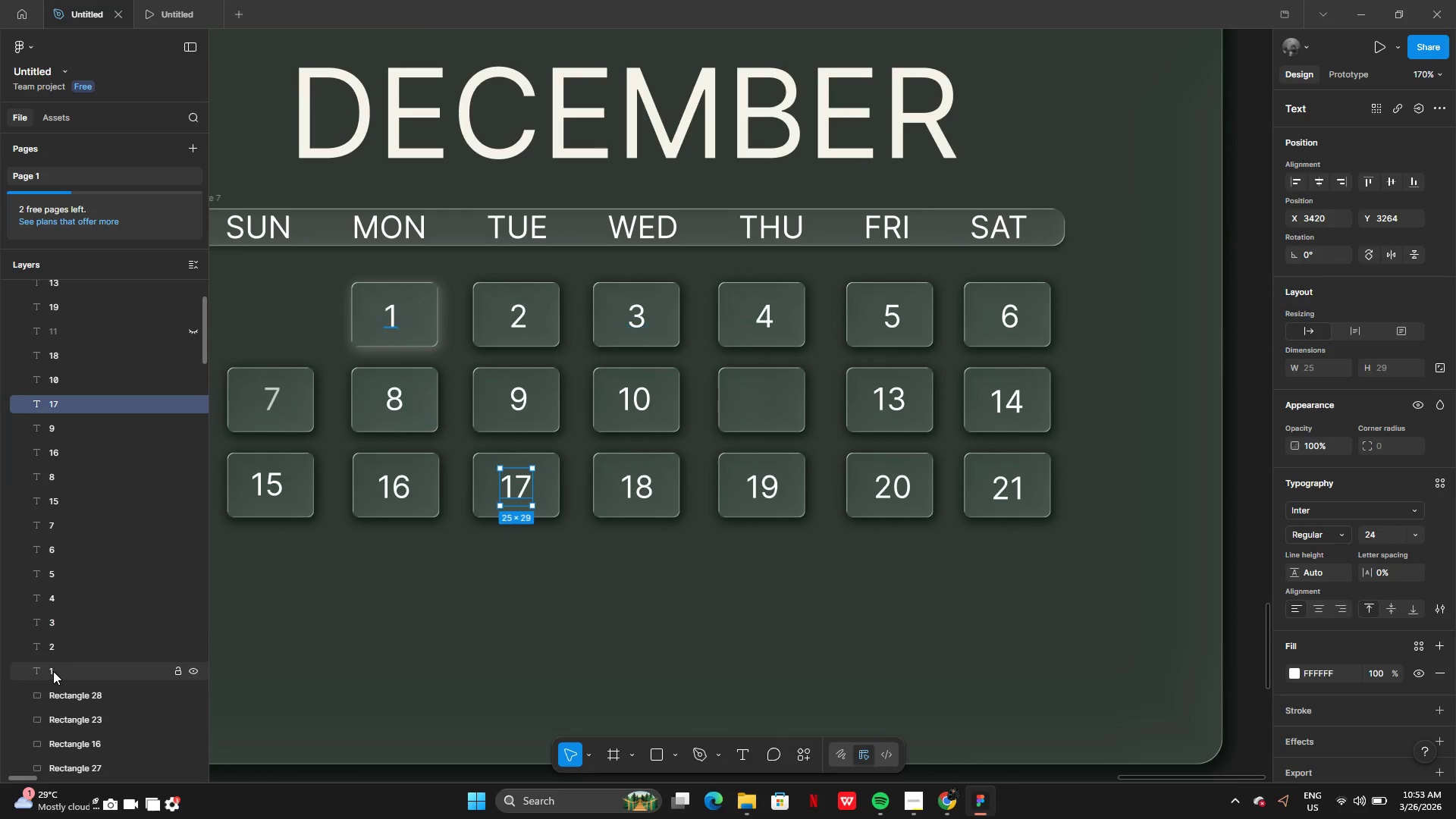 
left_click([53, 673])
 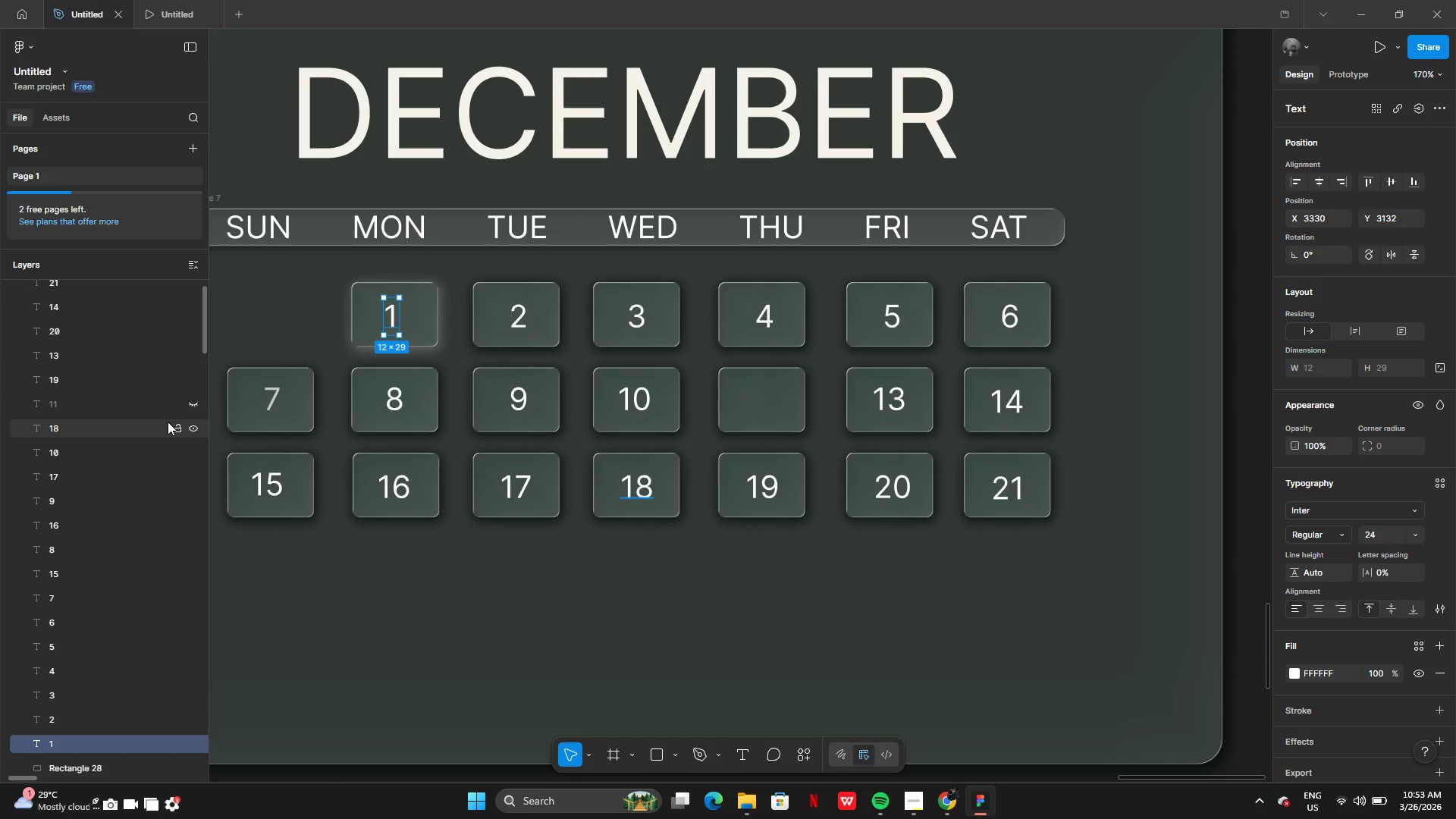 
left_click([193, 404])
 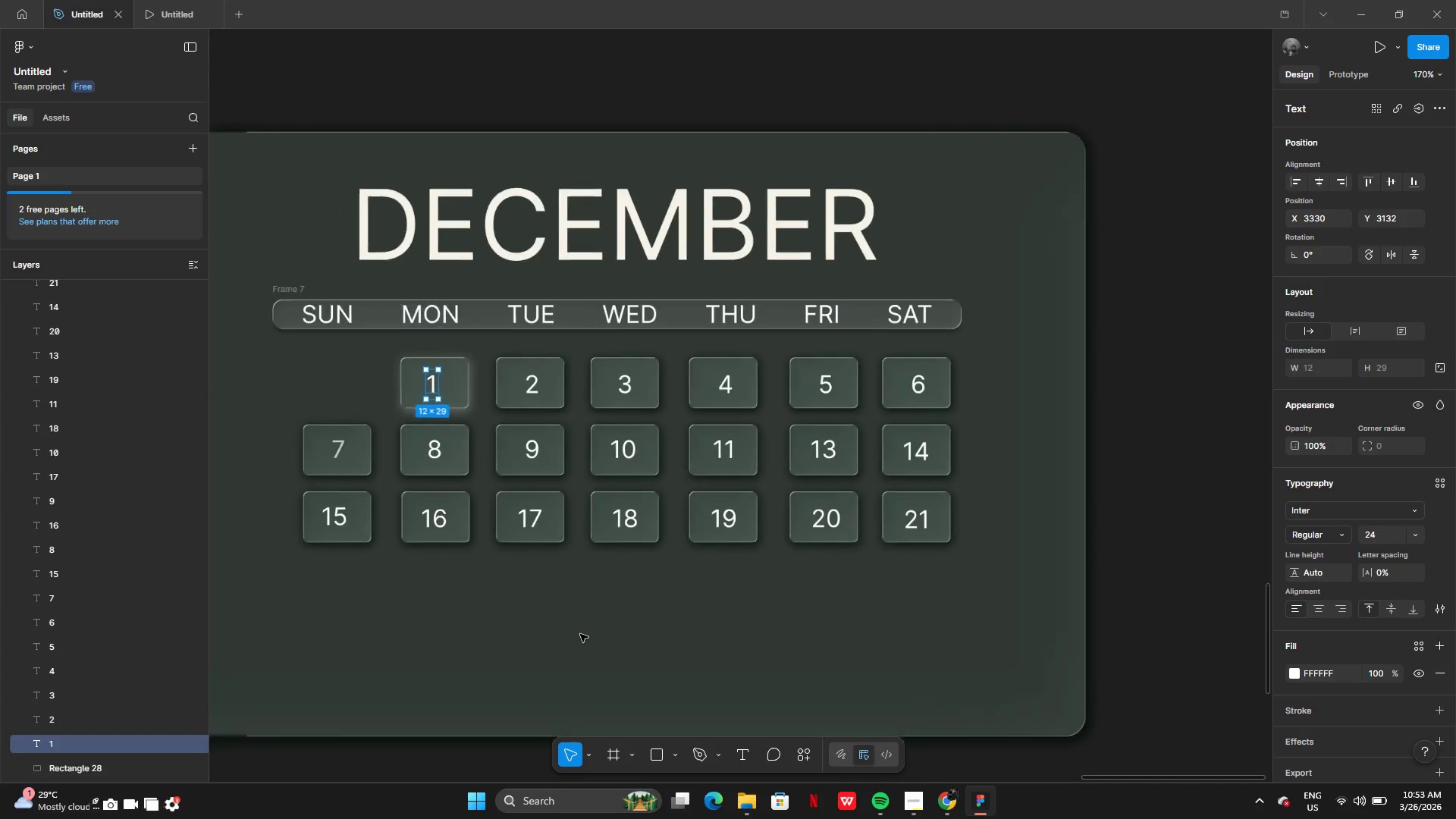 
left_click([577, 632])
 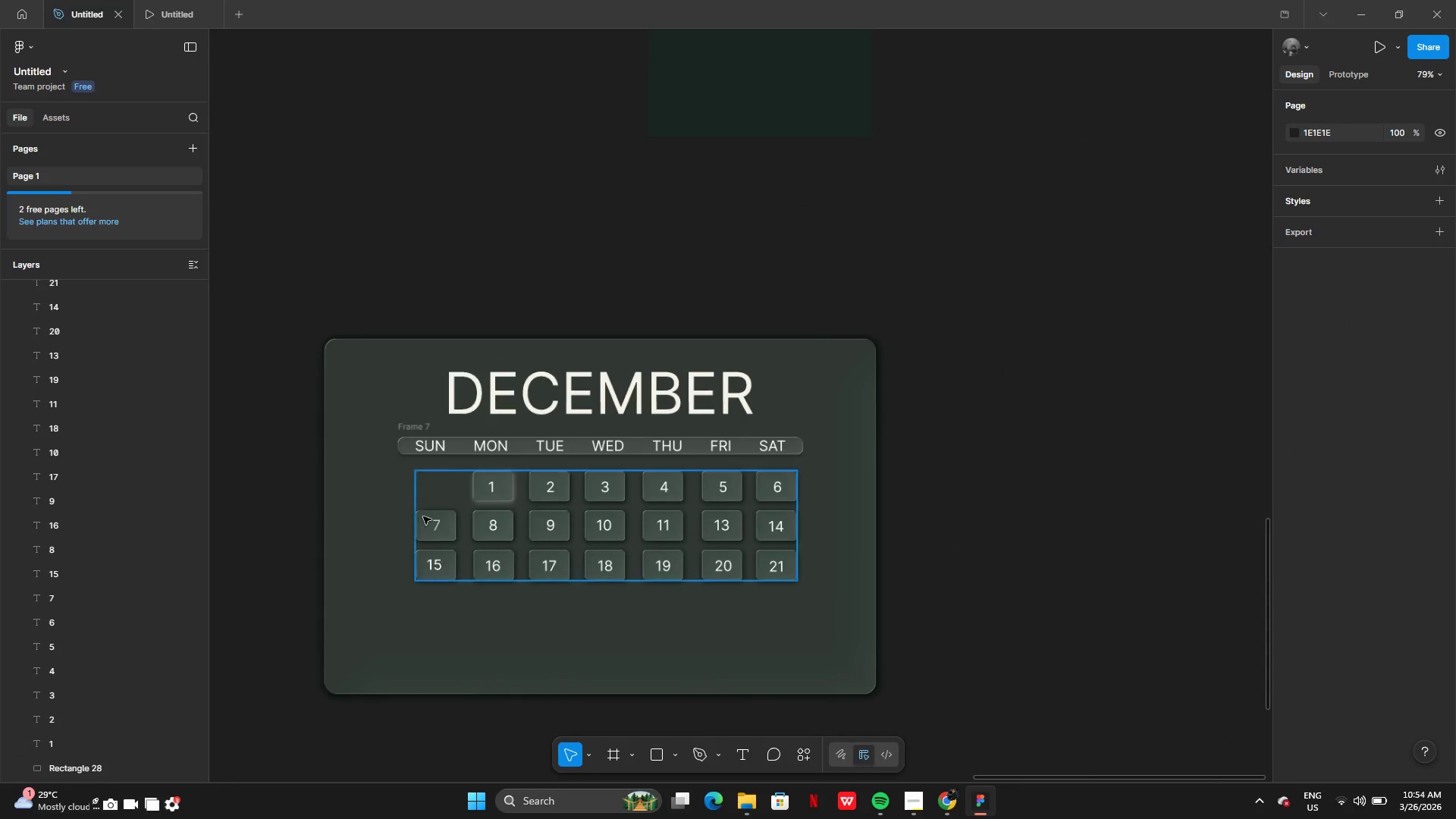 
left_click([383, 445])
 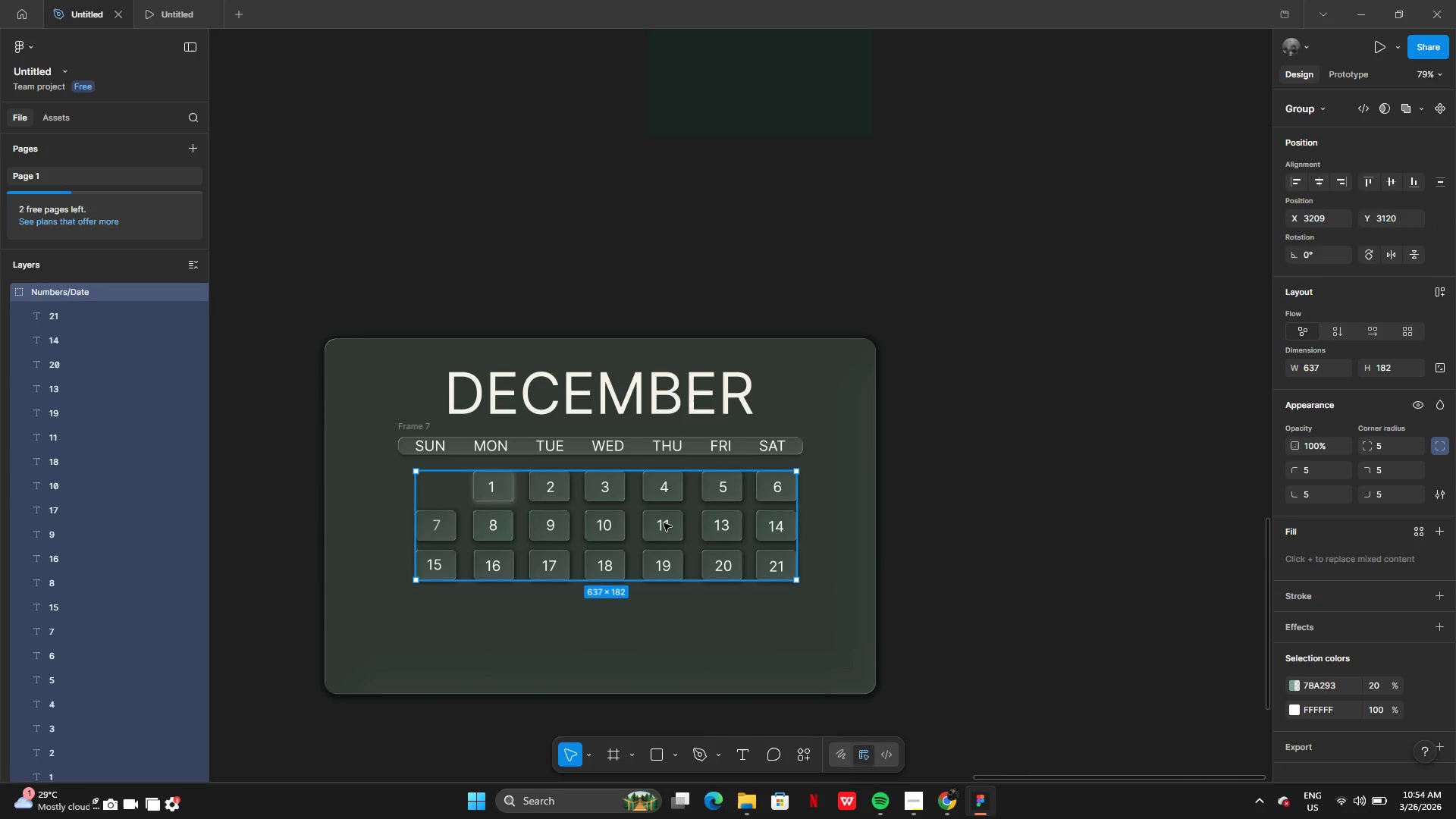 
left_click_drag(start_coordinate=[692, 516], to_coordinate=[687, 528])
 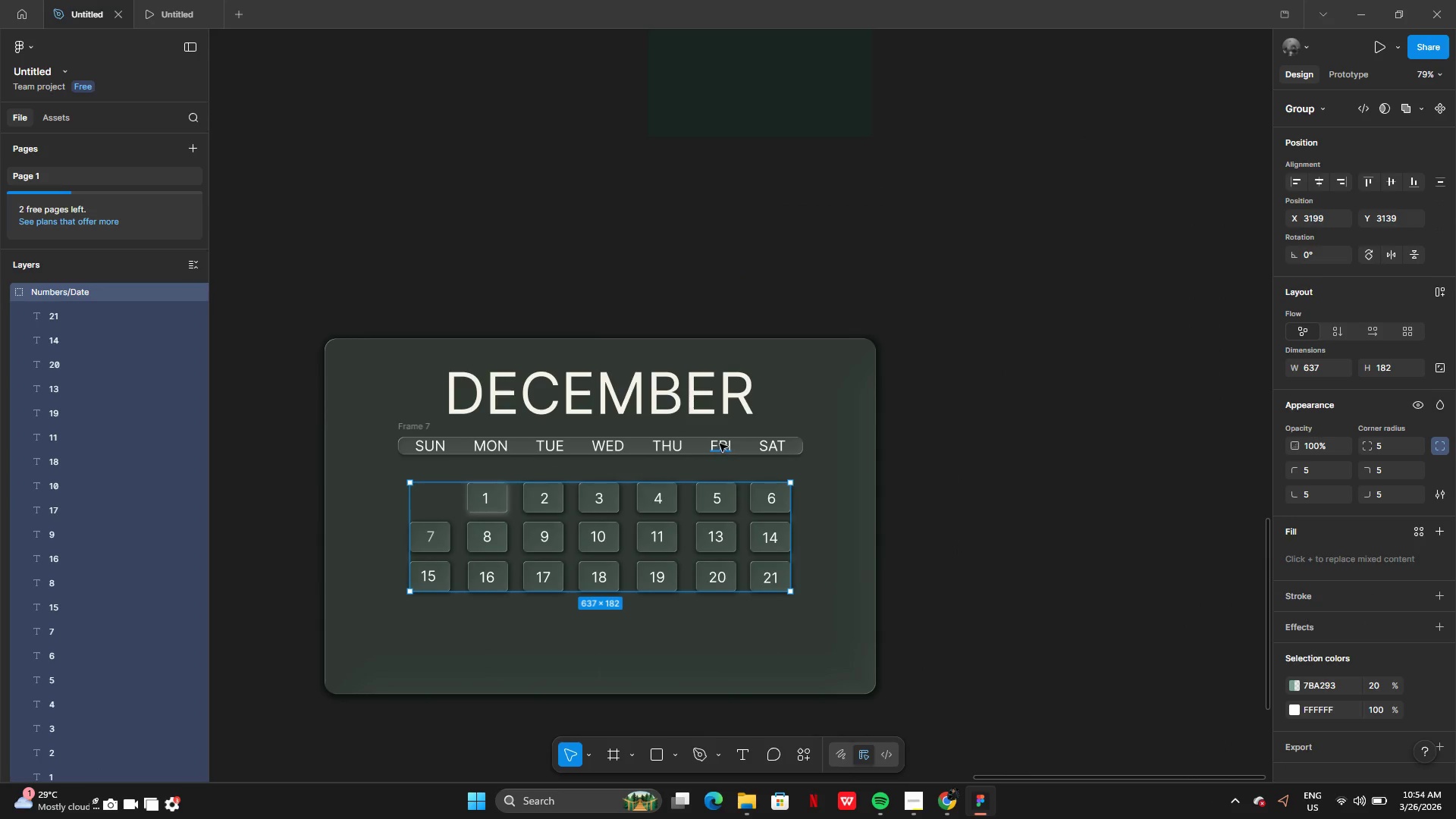 
left_click([720, 444])
 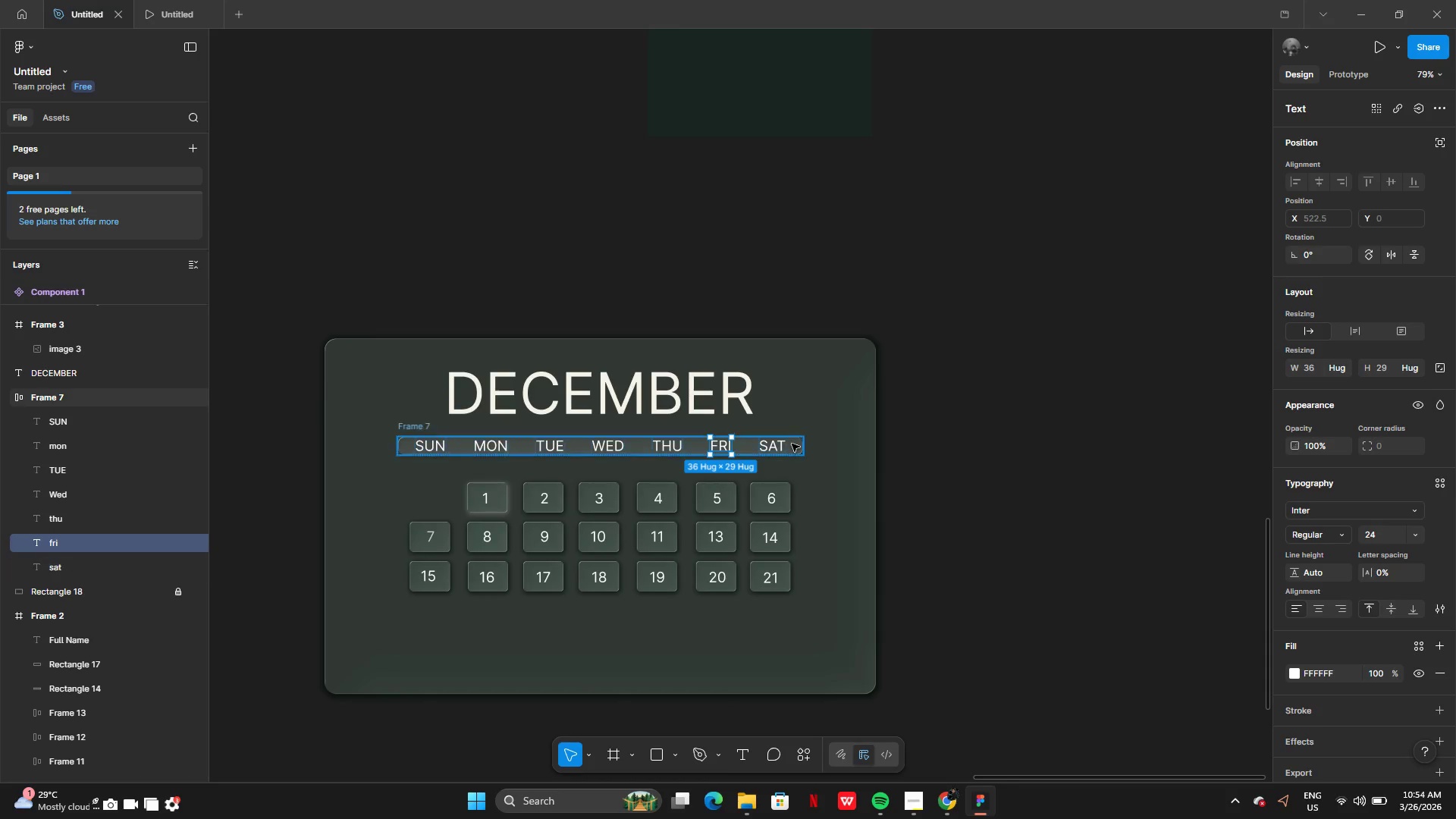 
left_click([810, 444])
 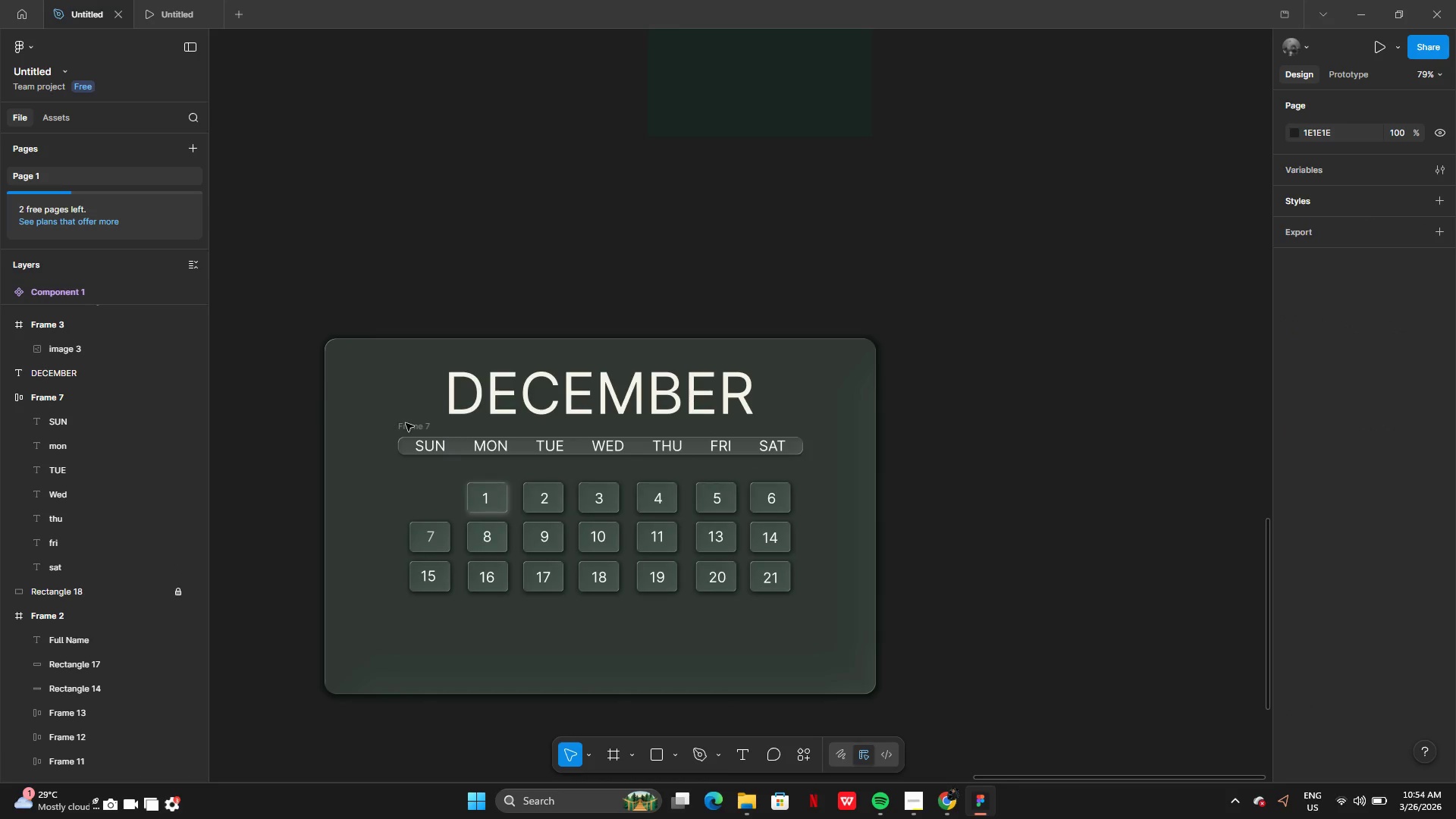 
left_click([406, 423])
 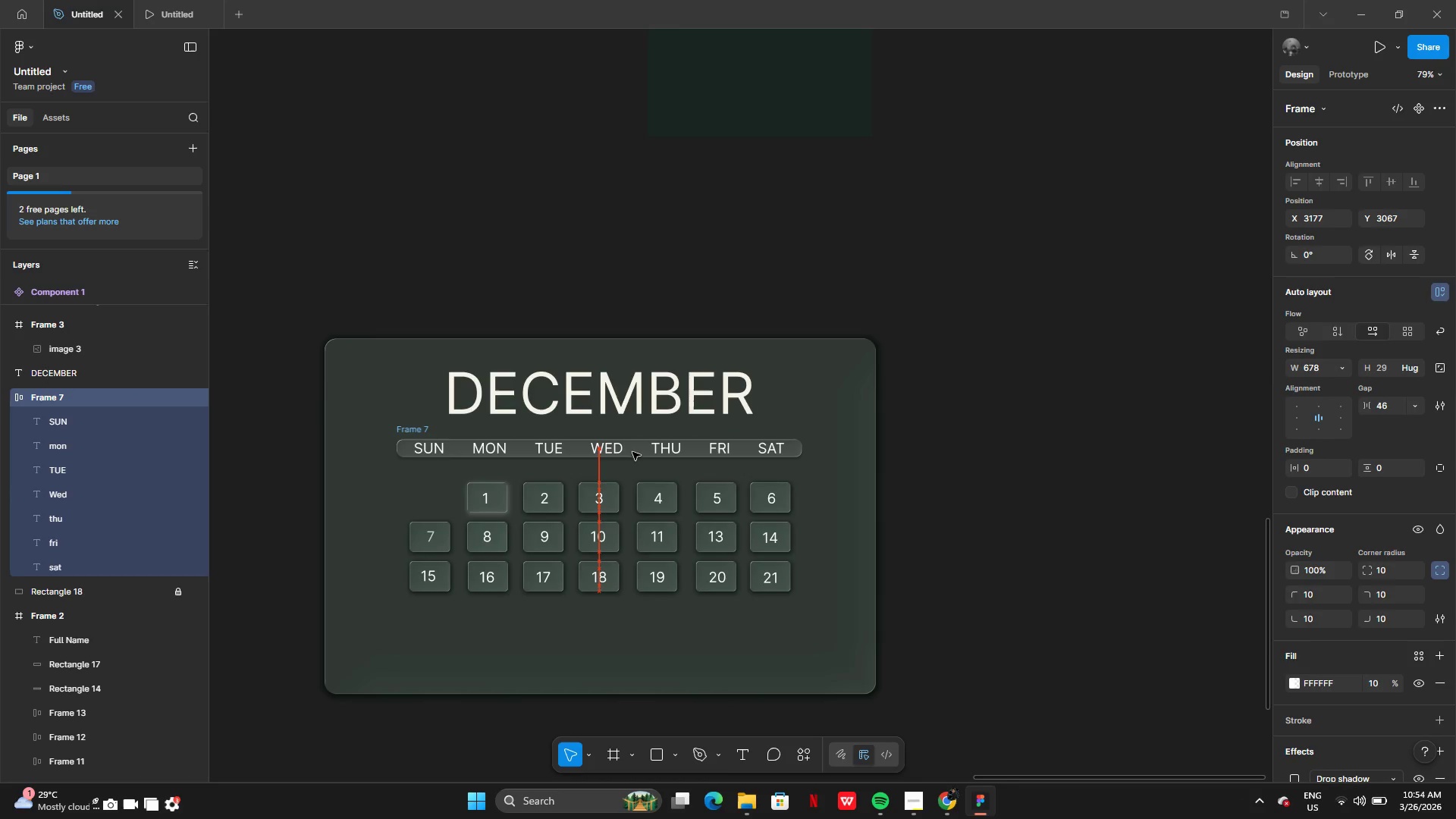 
left_click([631, 629])
 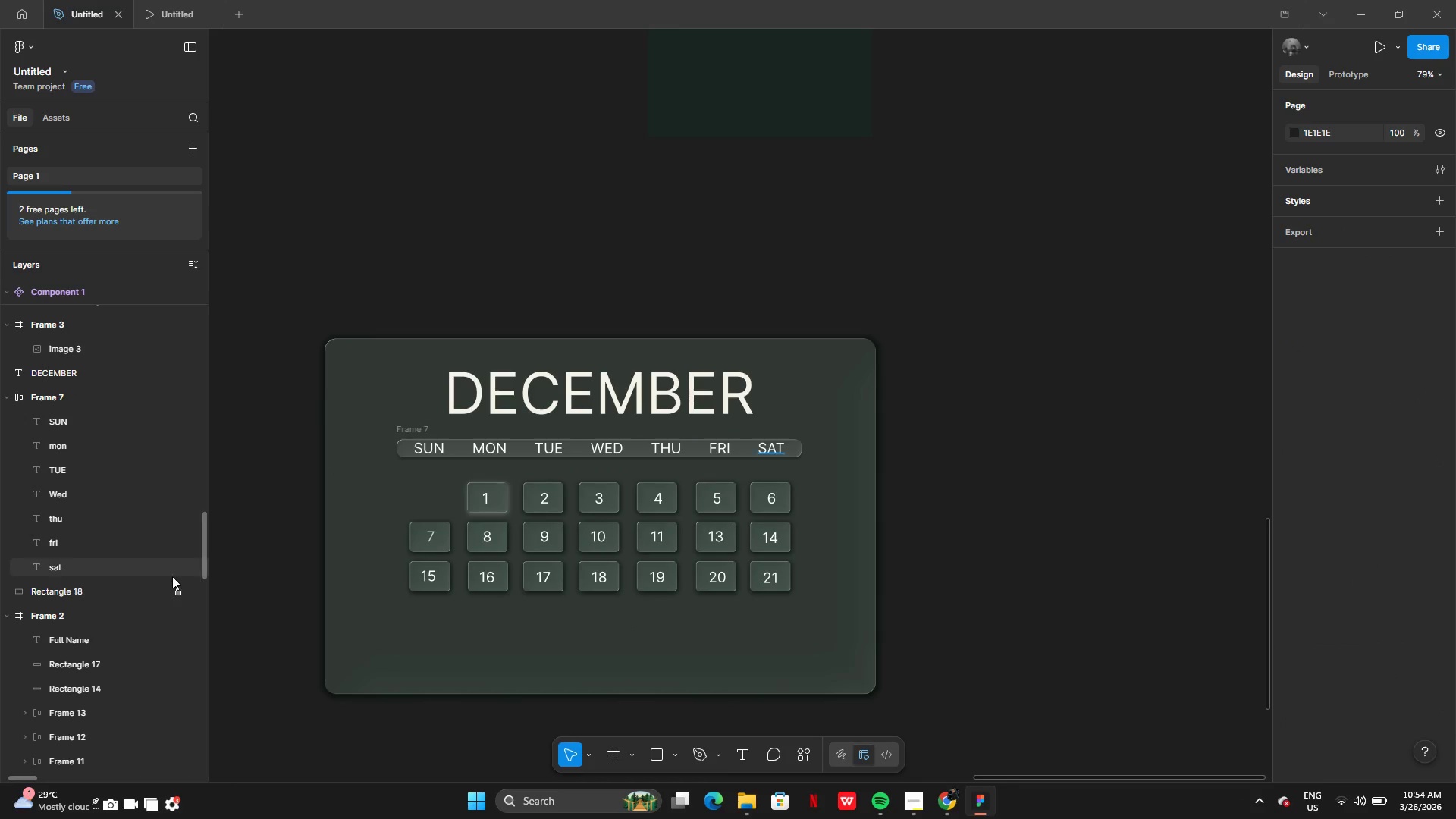 
left_click([174, 591])
 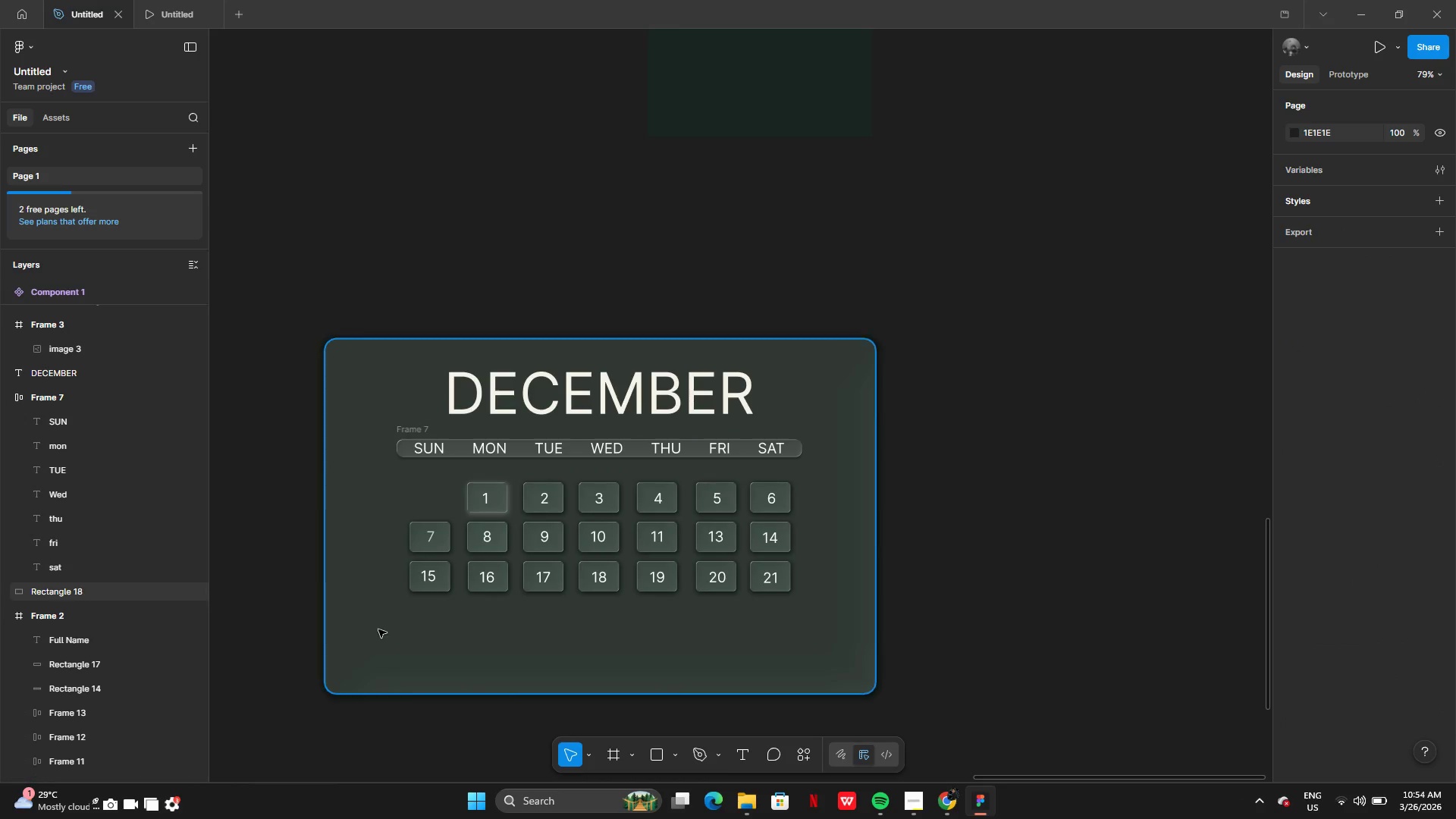 
left_click([379, 629])
 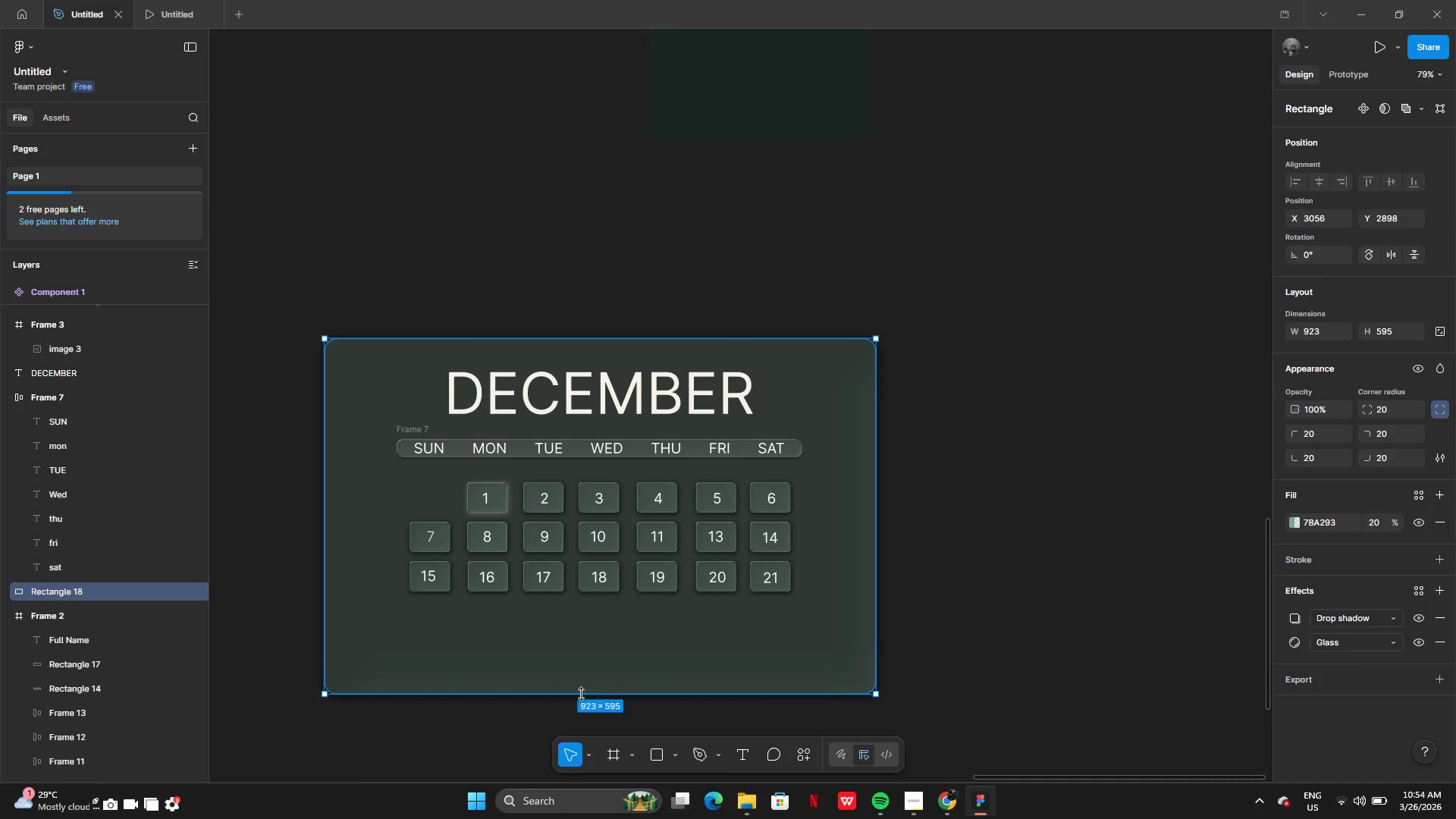 
left_click_drag(start_coordinate=[581, 694], to_coordinate=[579, 653])
 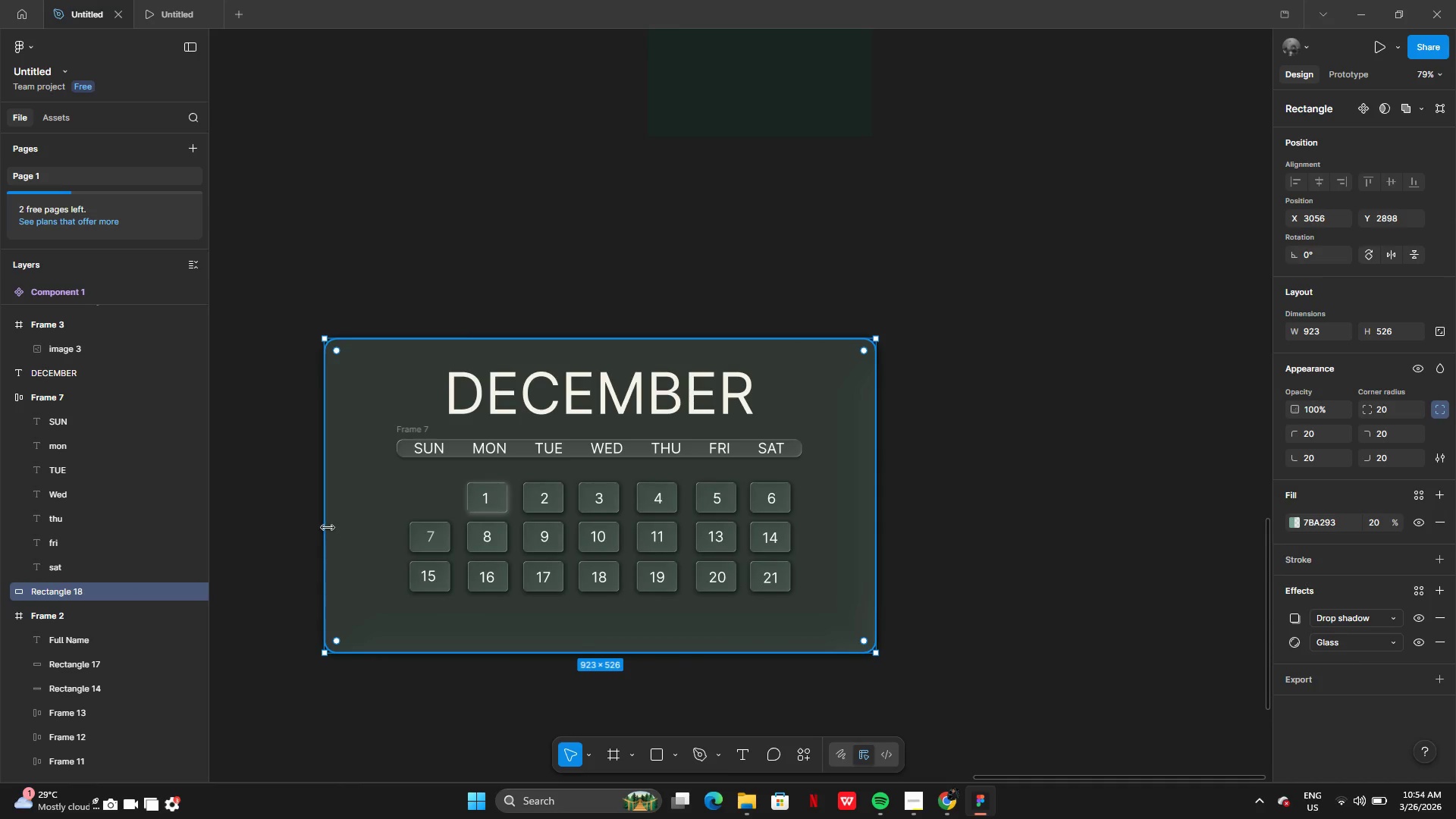 
left_click_drag(start_coordinate=[325, 526], to_coordinate=[358, 529])
 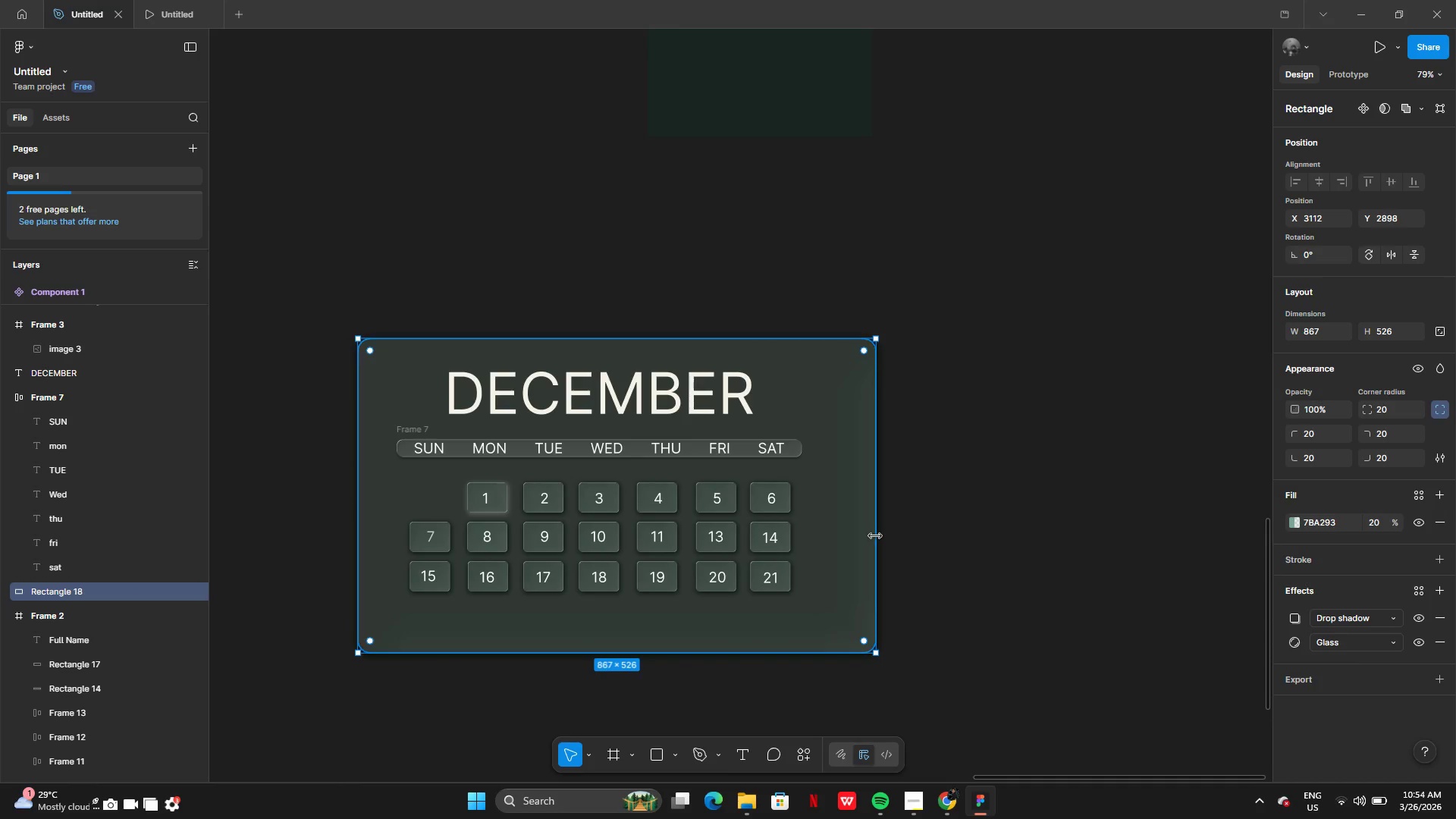 
left_click_drag(start_coordinate=[876, 536], to_coordinate=[842, 520])
 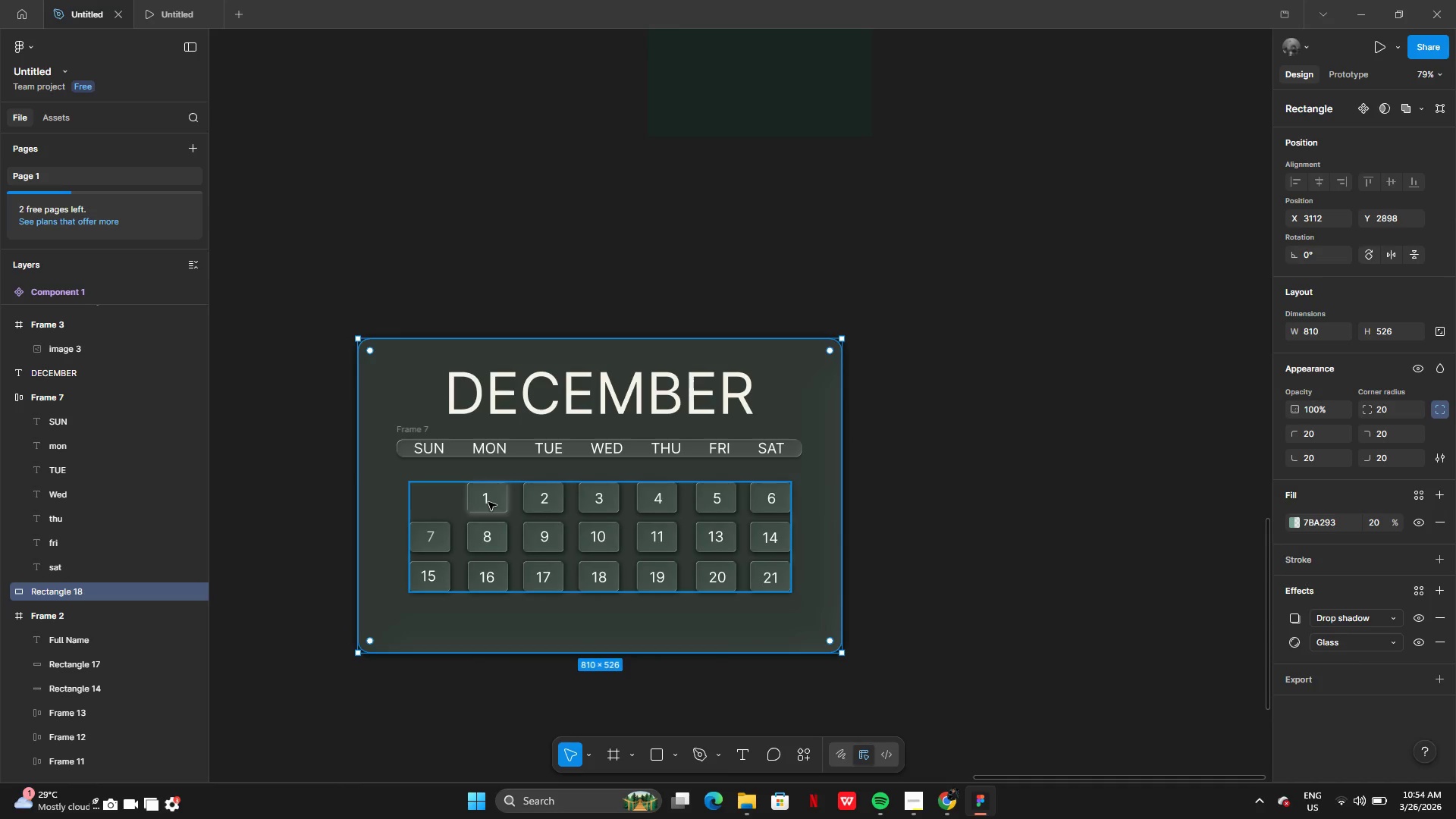 
double_click([488, 502])
 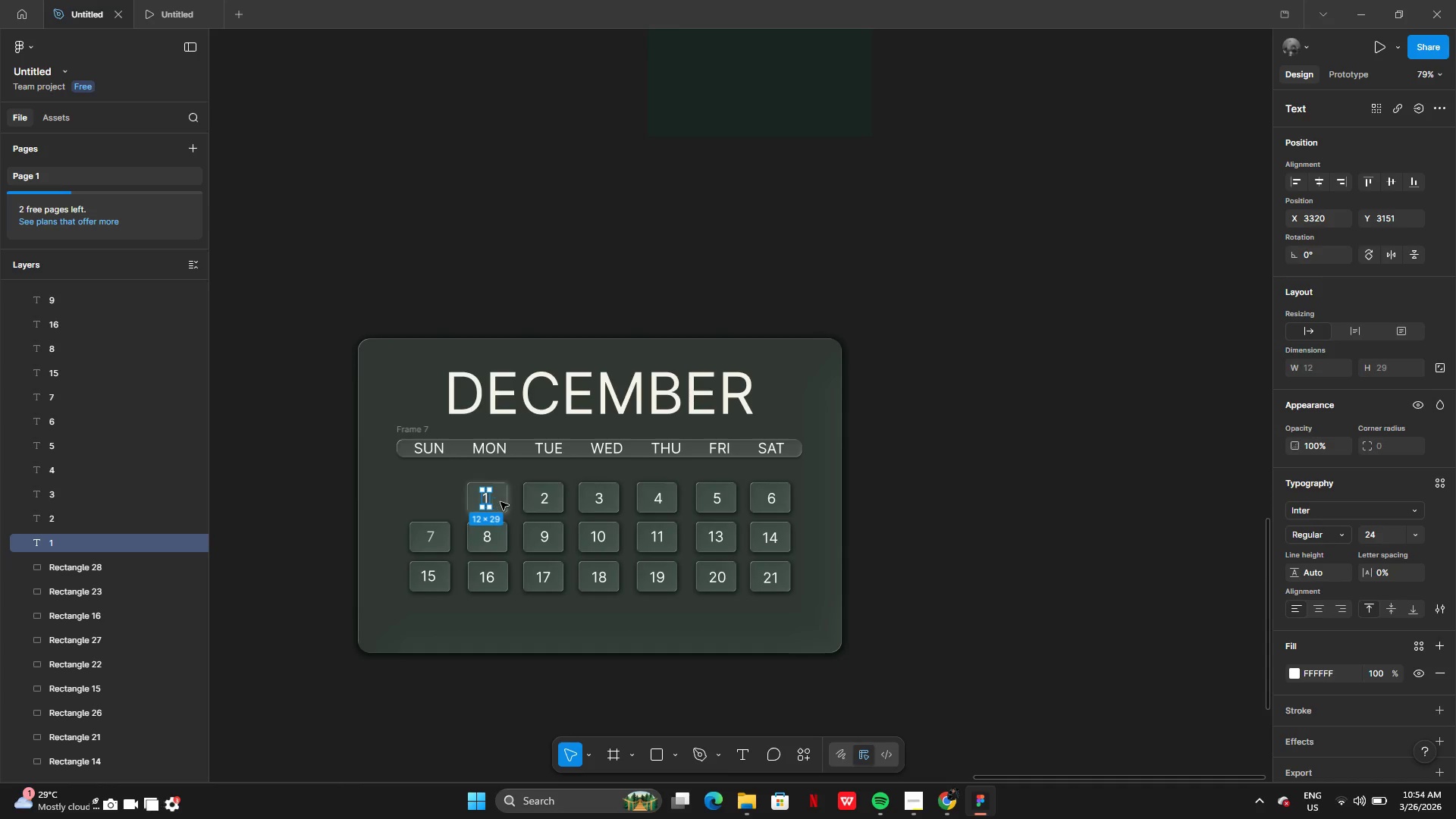 
left_click([503, 500])
 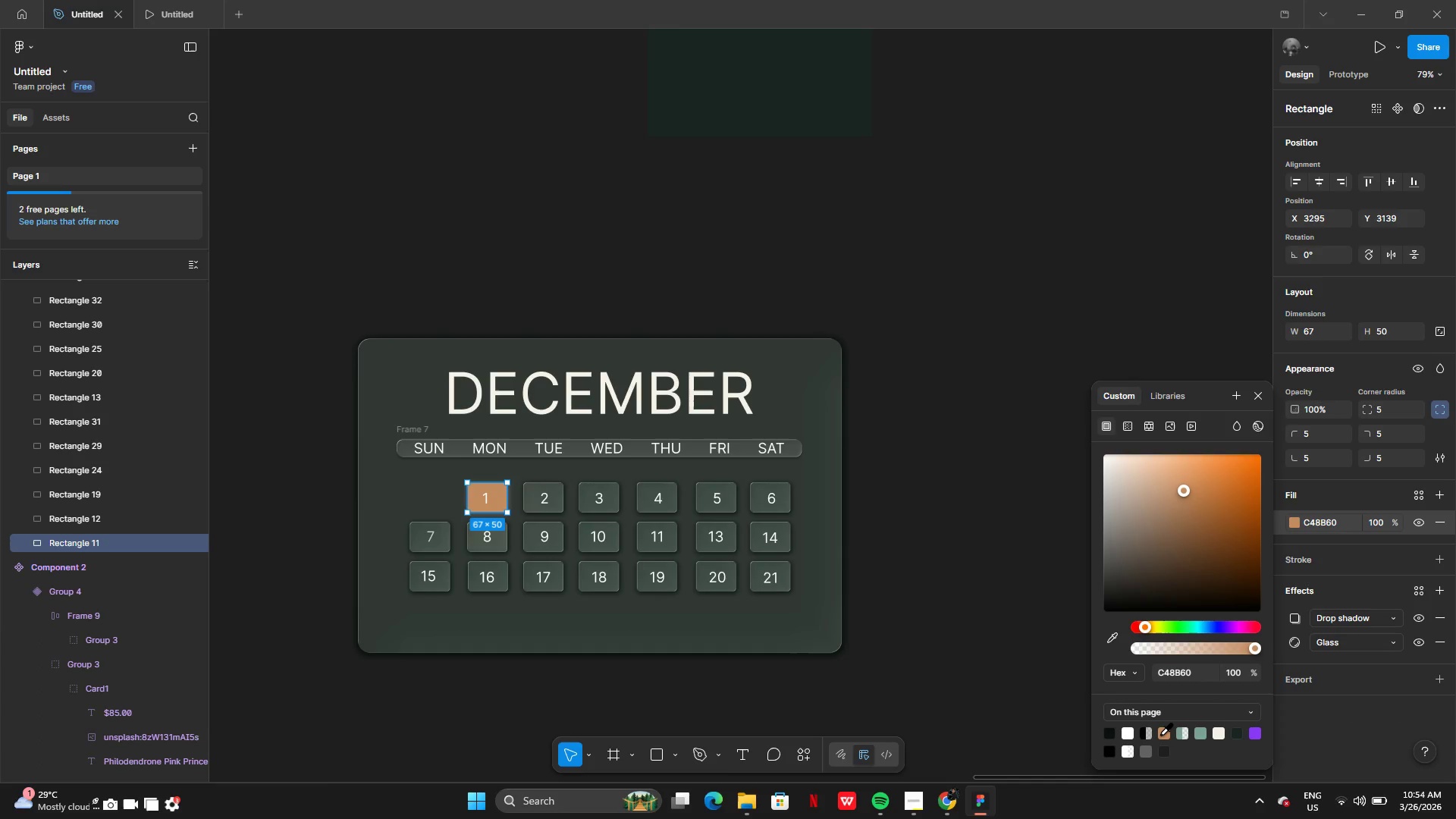 
wait(5.81)
 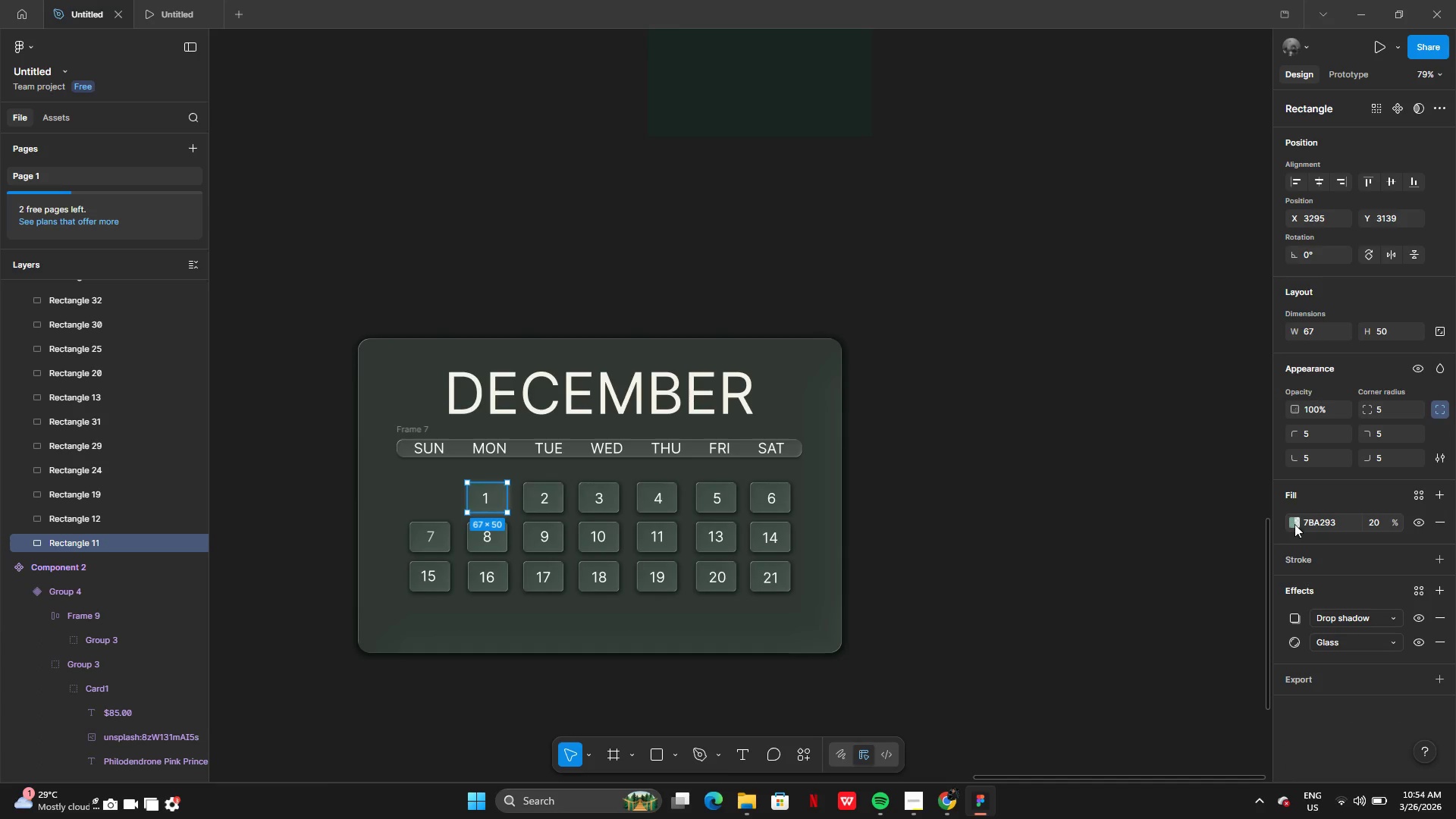 
left_click([941, 657])
 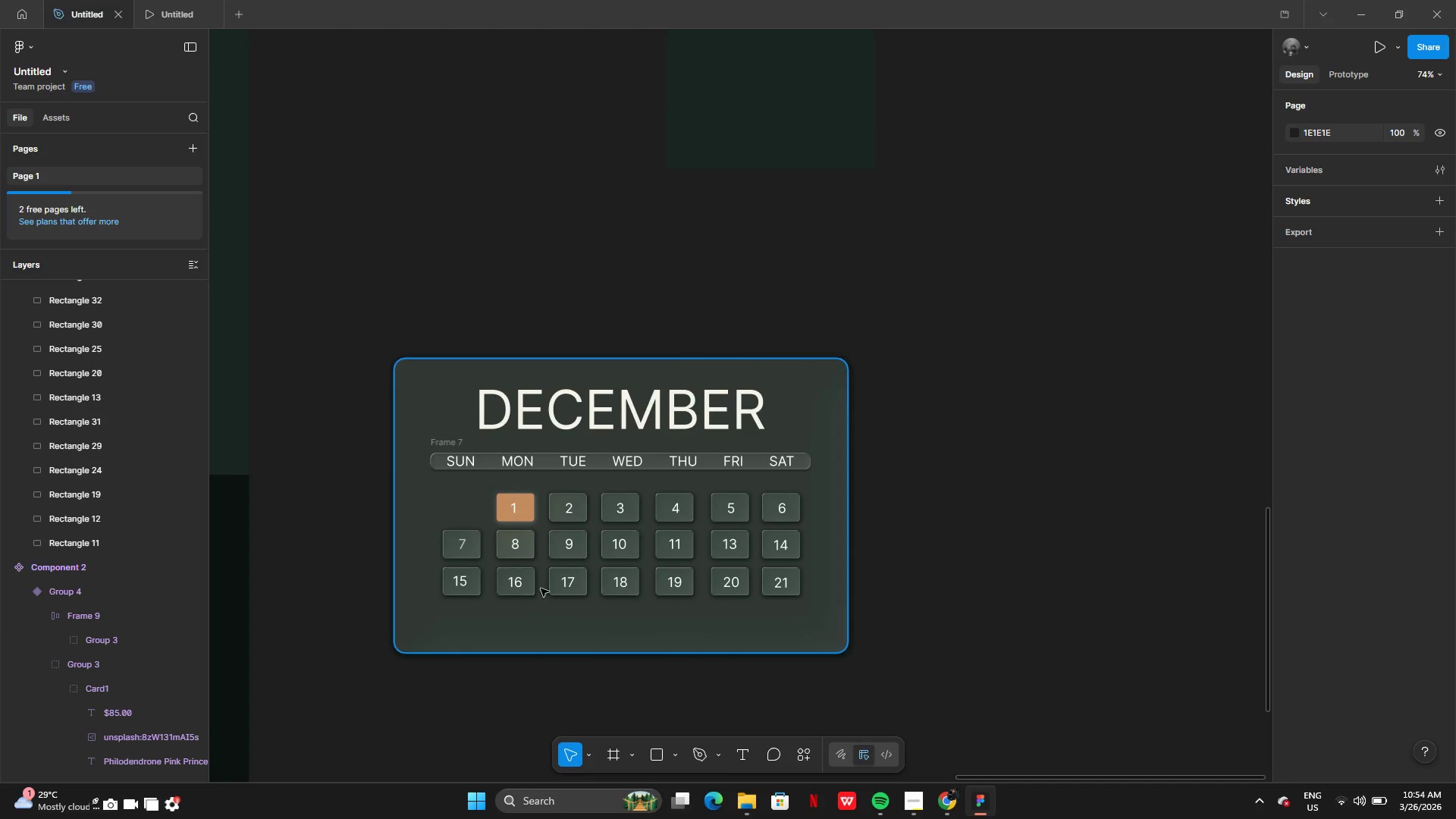 
left_click([585, 421])
 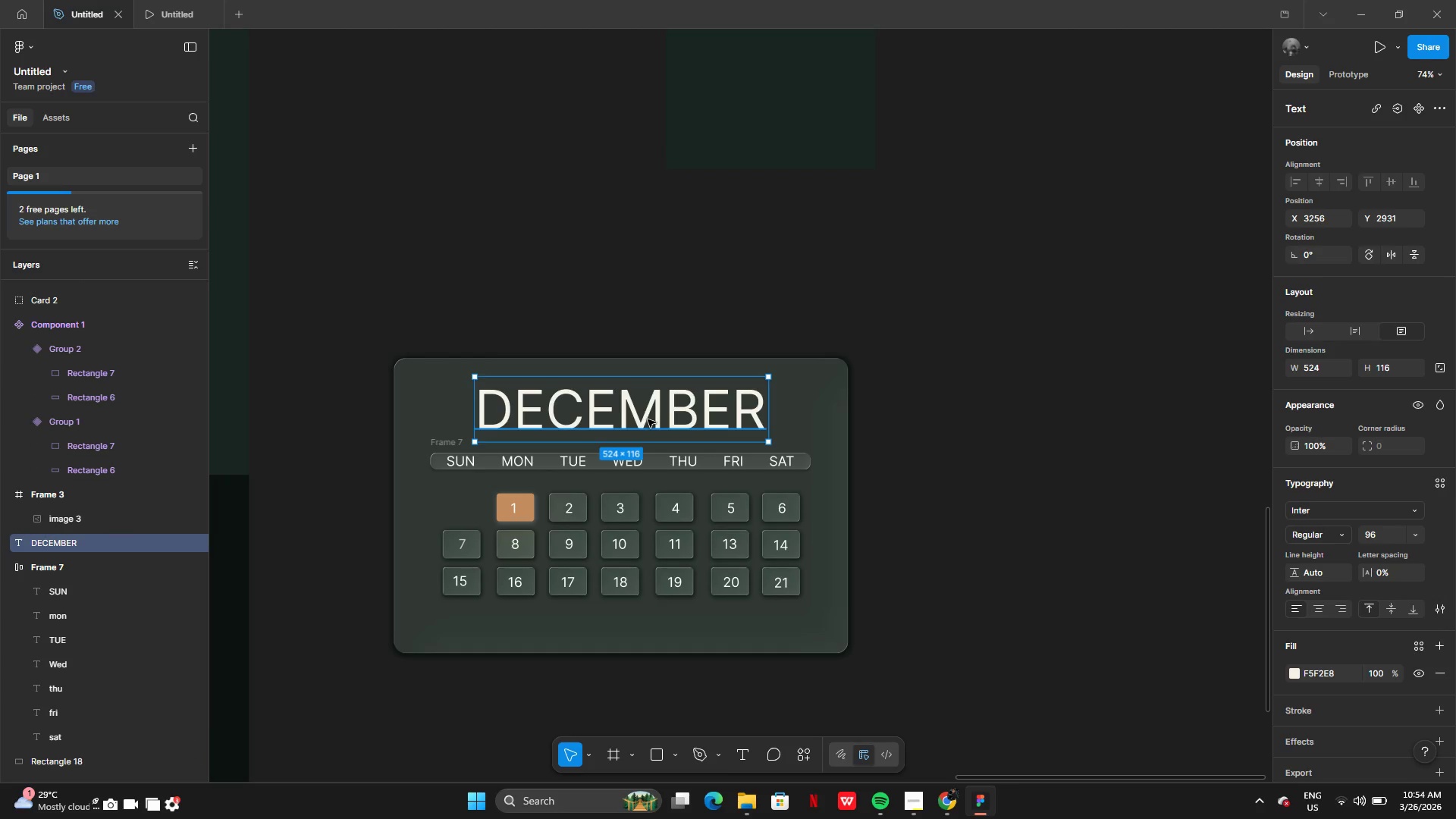 
left_click_drag(start_coordinate=[648, 419], to_coordinate=[647, 411])
 